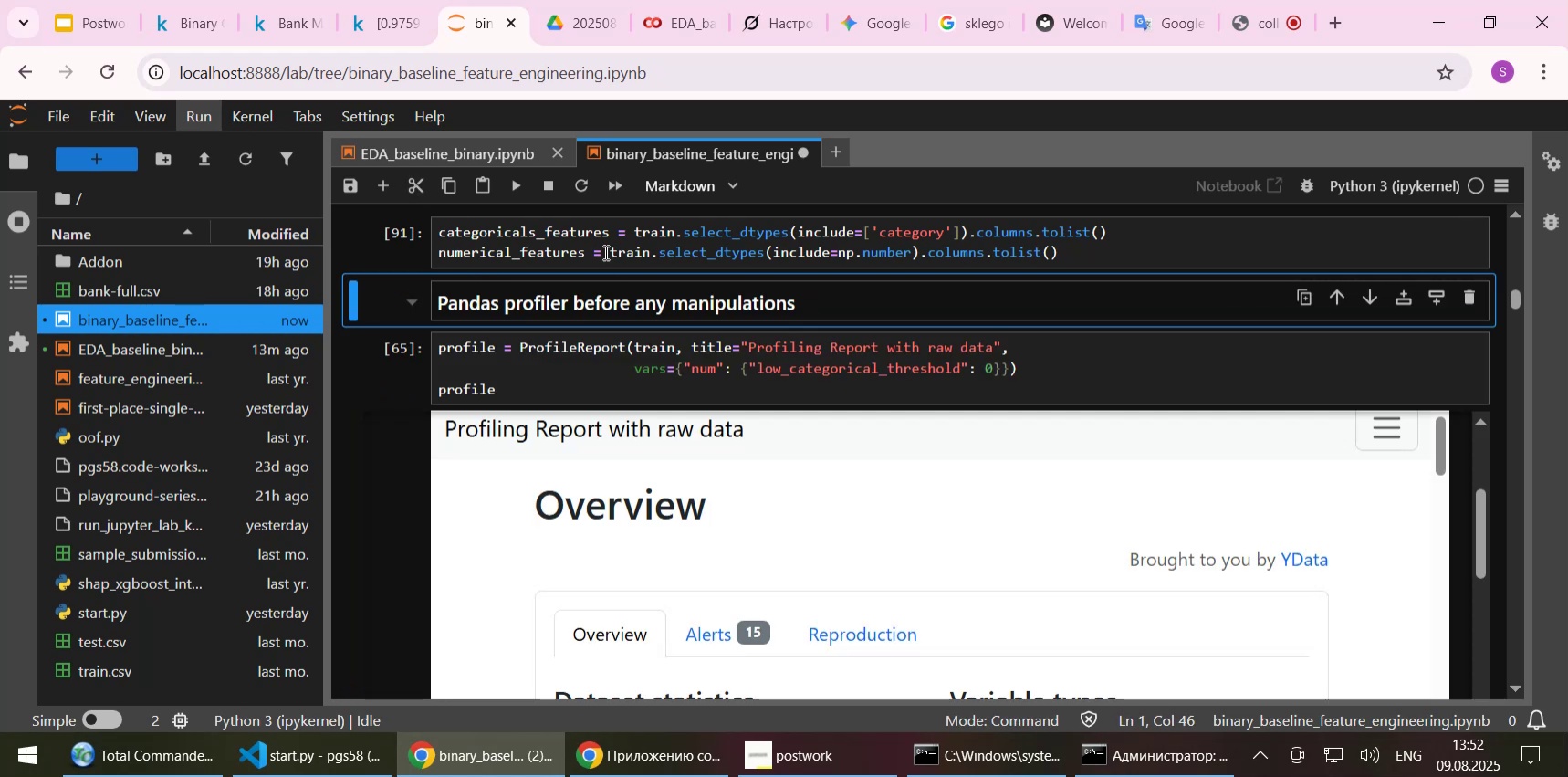 
left_click([598, 243])
 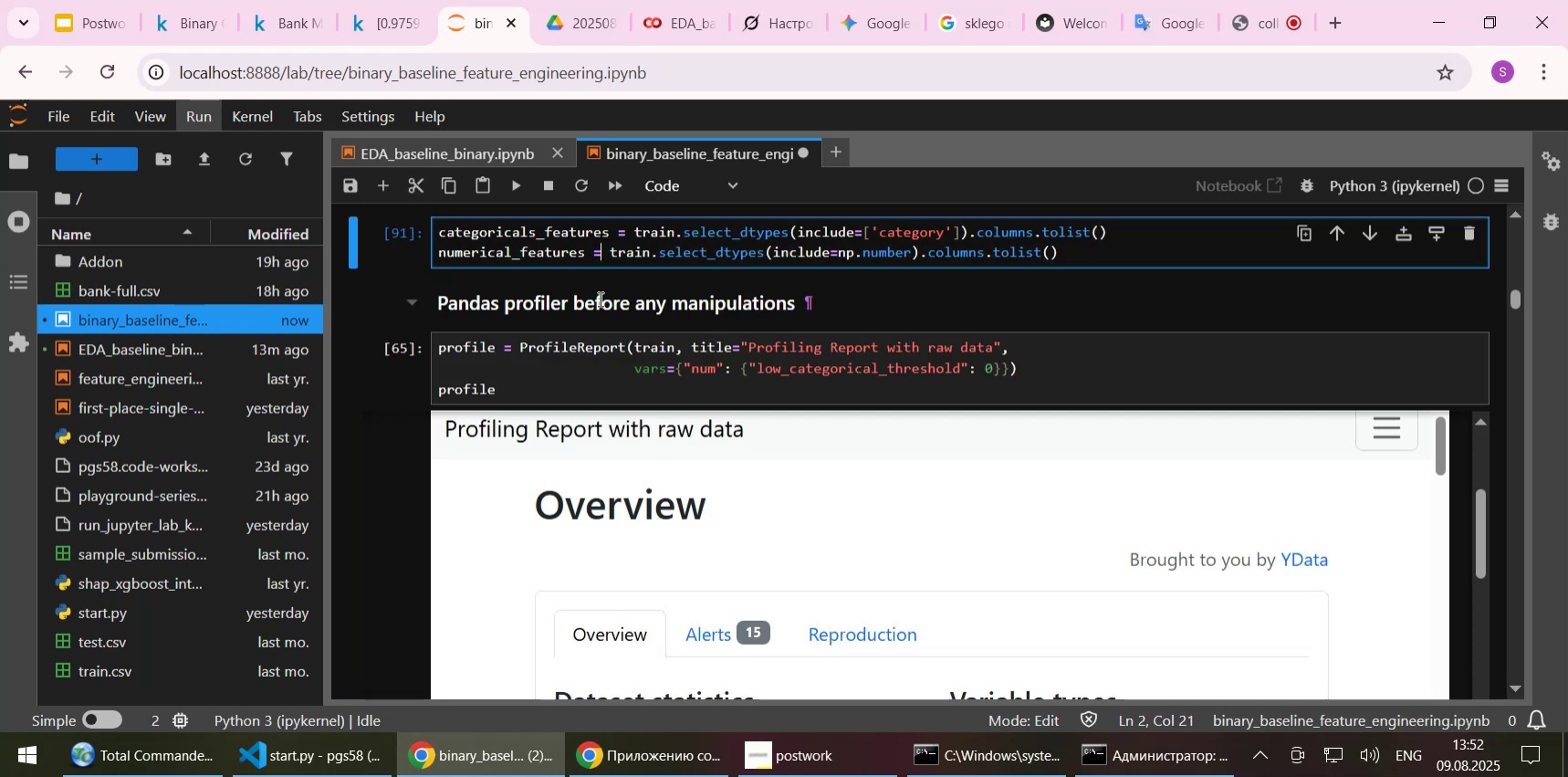 
scroll: coordinate [599, 299], scroll_direction: up, amount: 2.0
 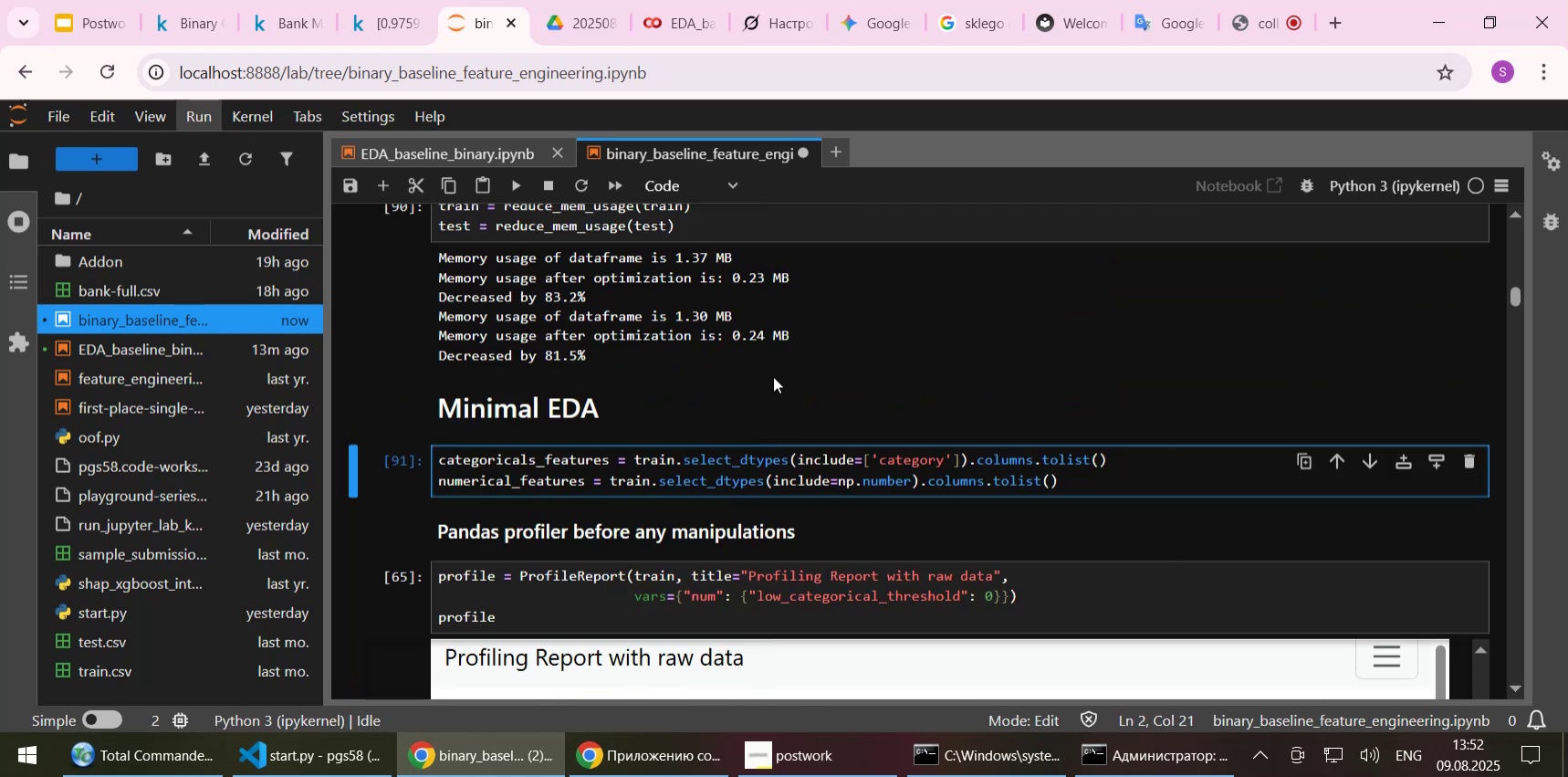 
key(Control+S)
 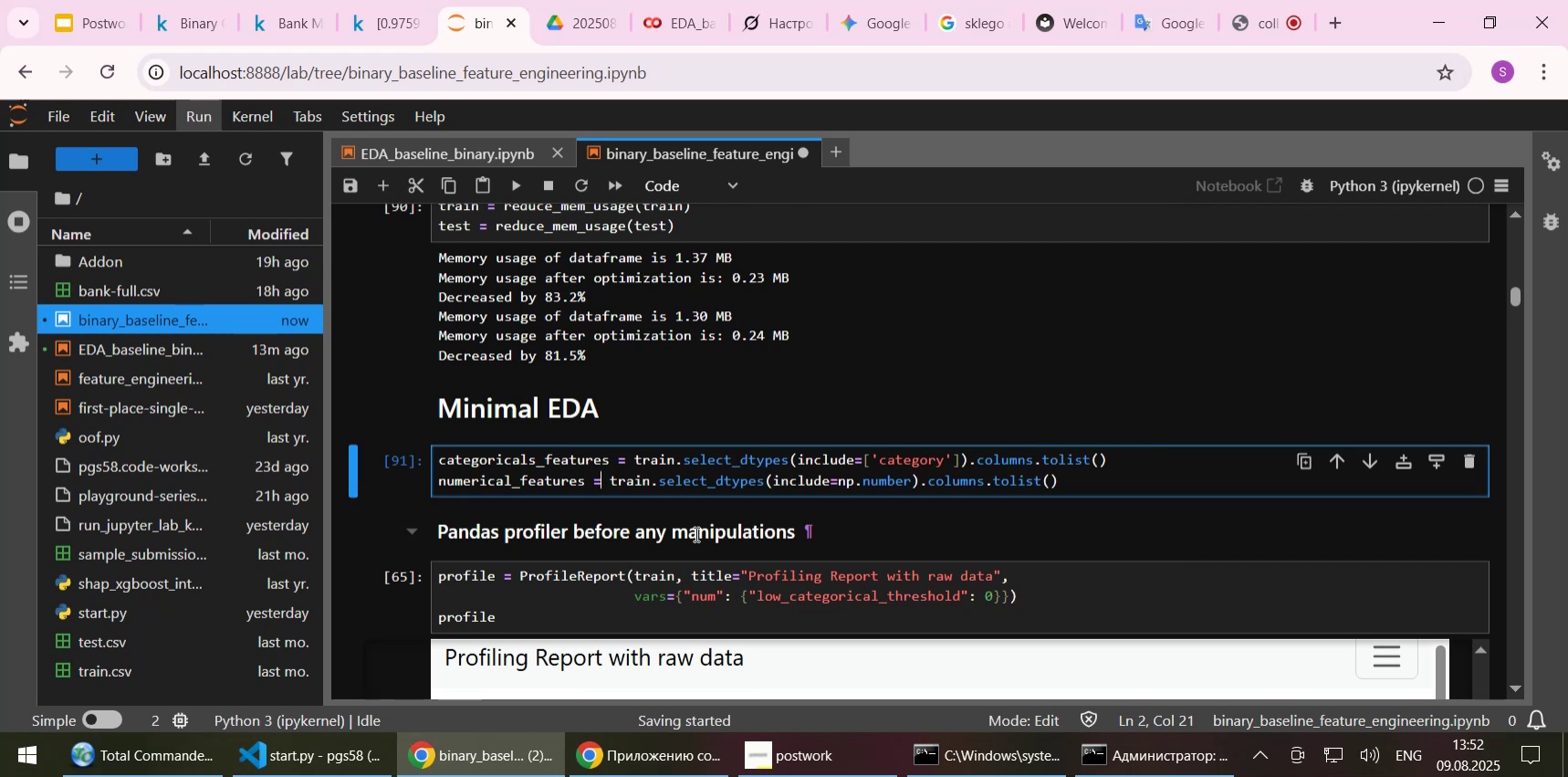 
left_click([692, 537])
 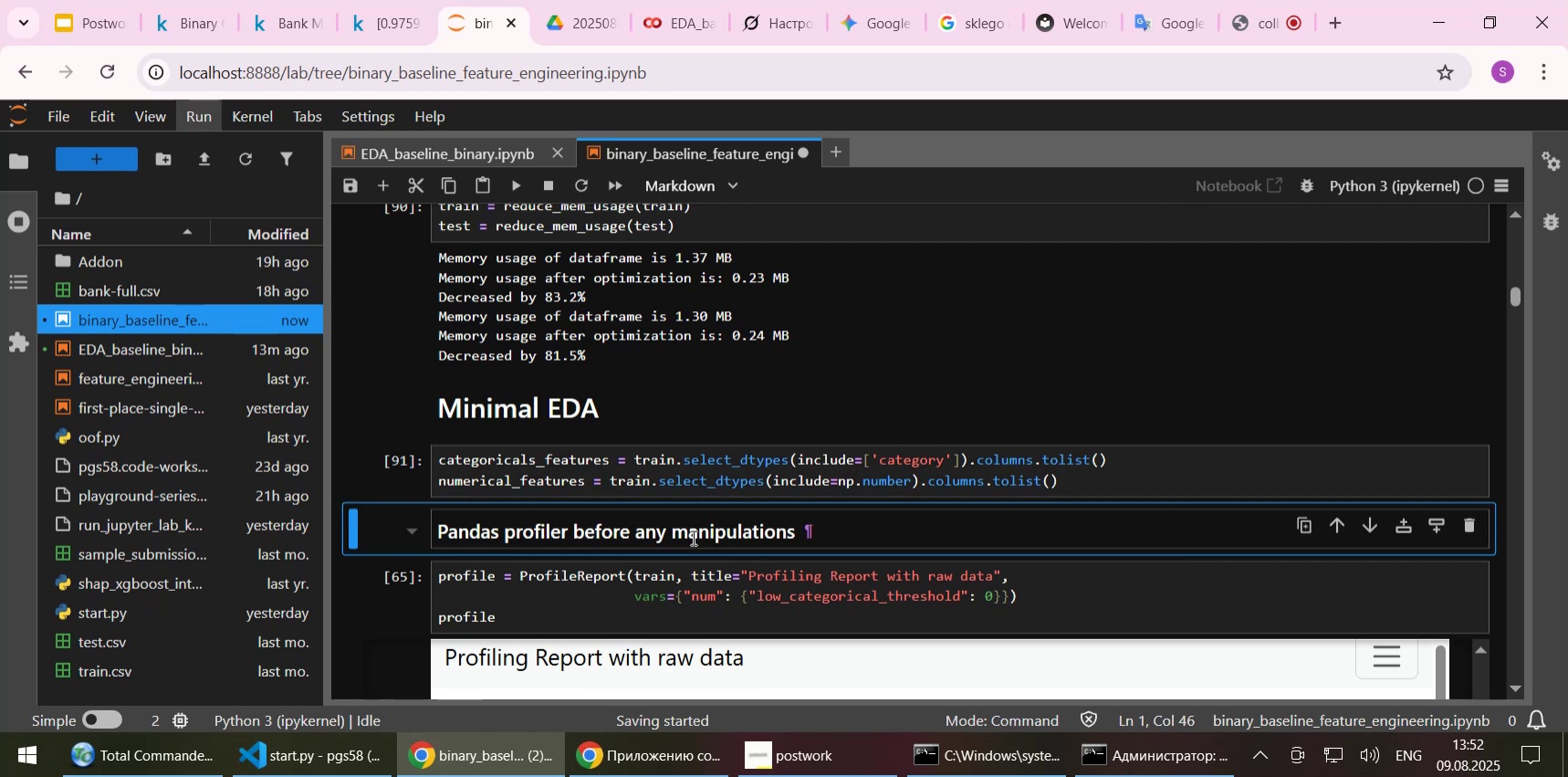 
scroll: coordinate [413, 497], scroll_direction: down, amount: 32.0
 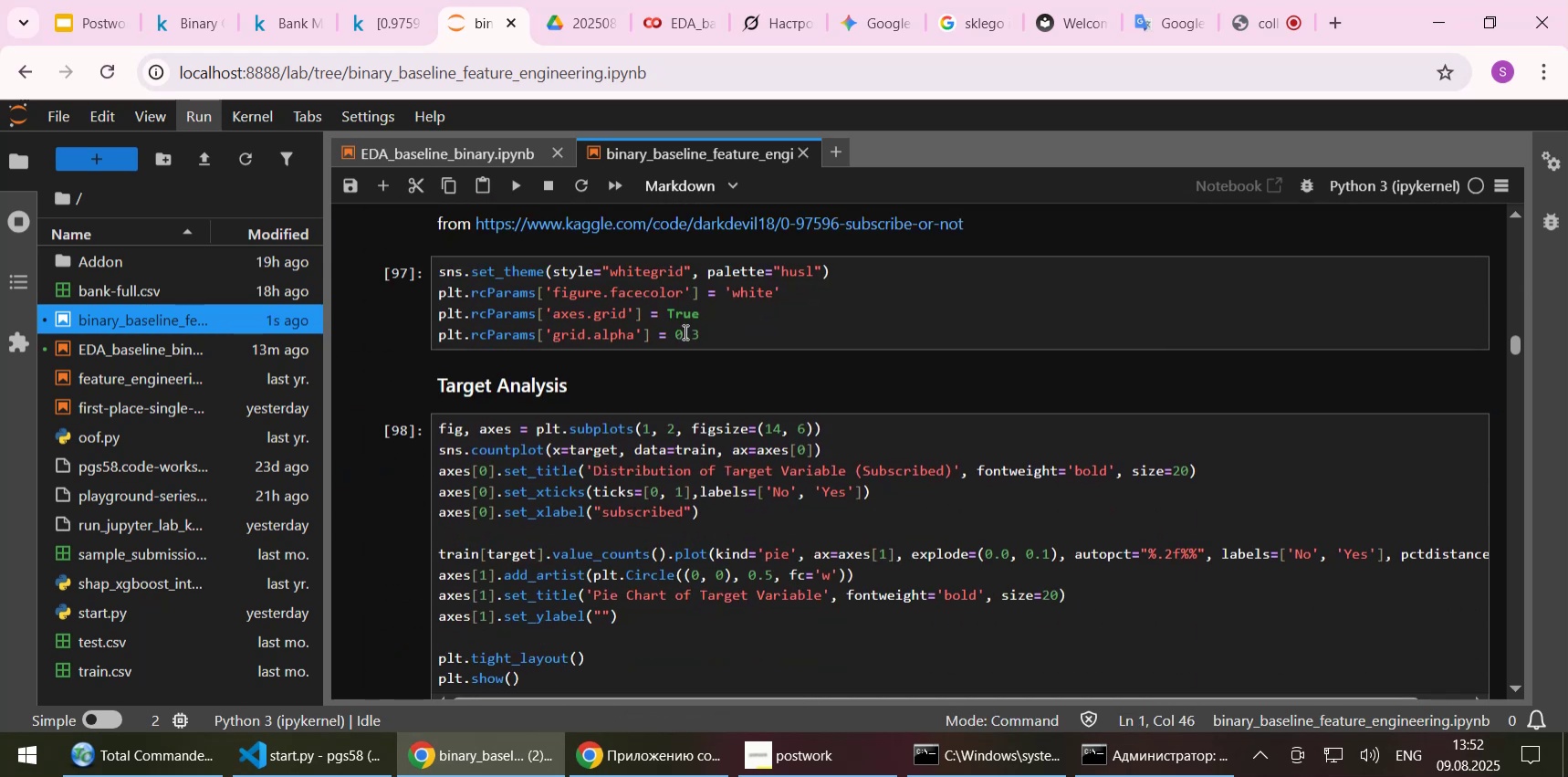 
left_click([732, 332])
 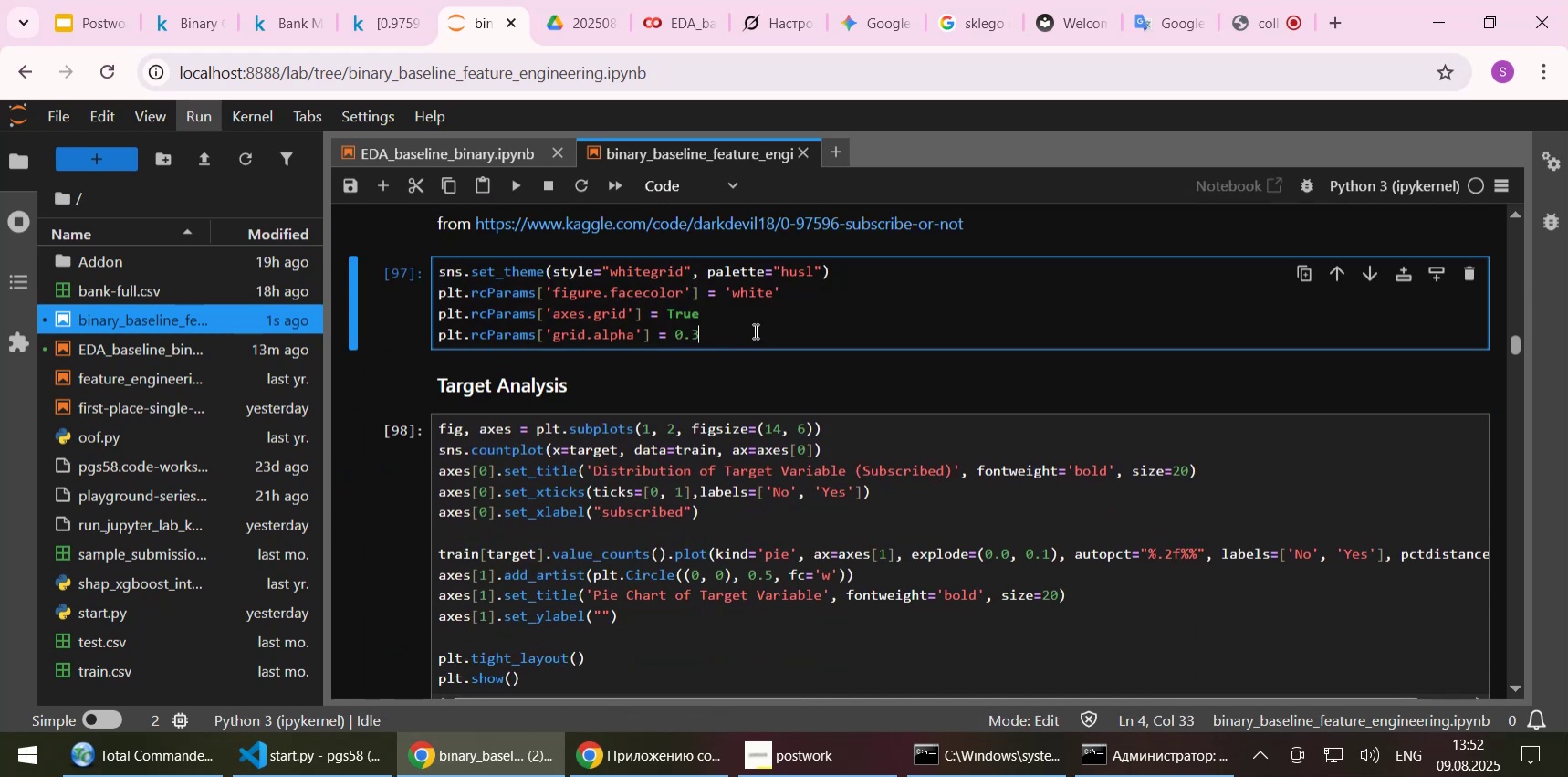 
scroll: coordinate [754, 331], scroll_direction: up, amount: 2.0
 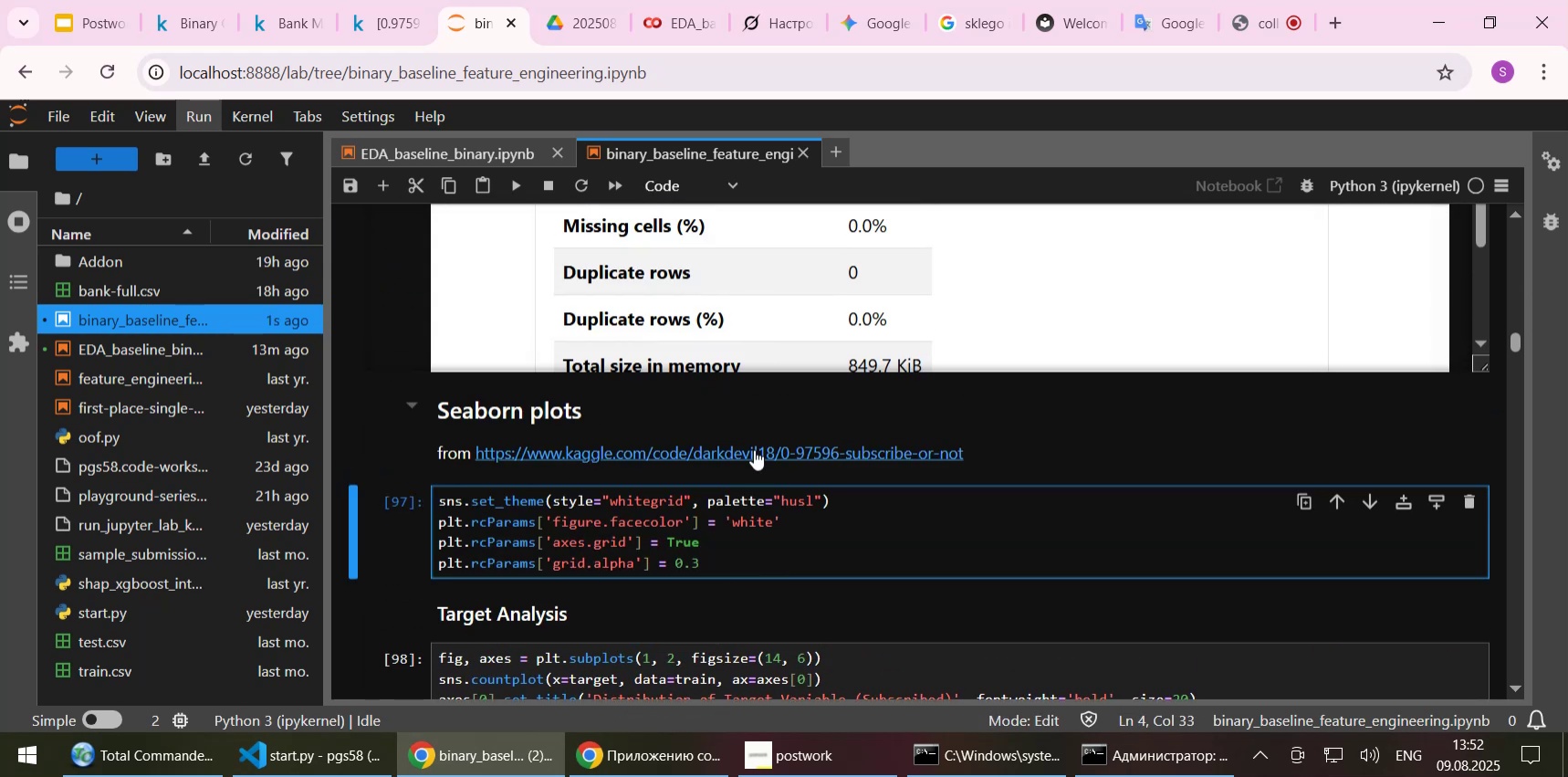 
scroll: coordinate [754, 449], scroll_direction: down, amount: 1.0
 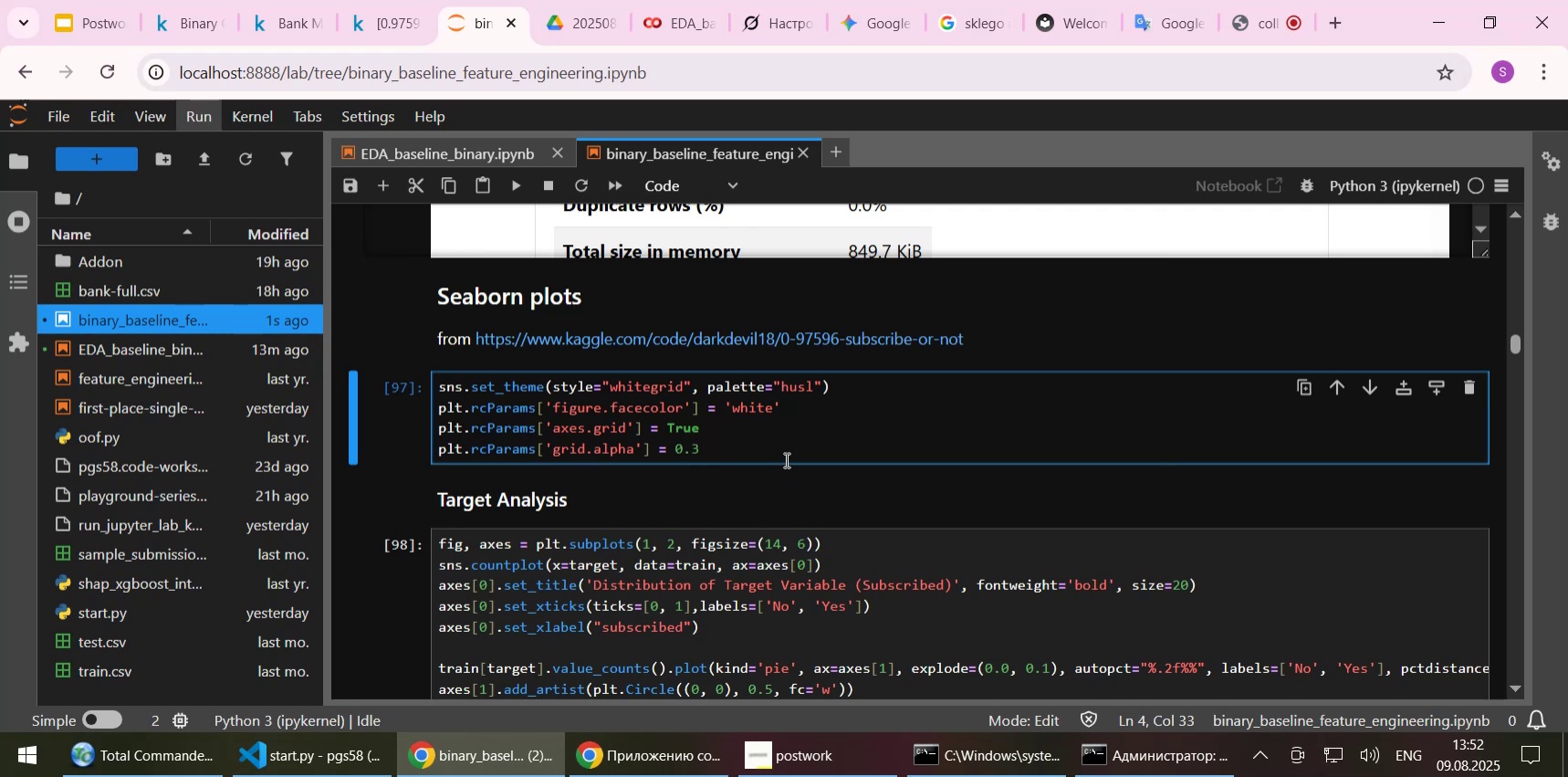 
wait(5.45)
 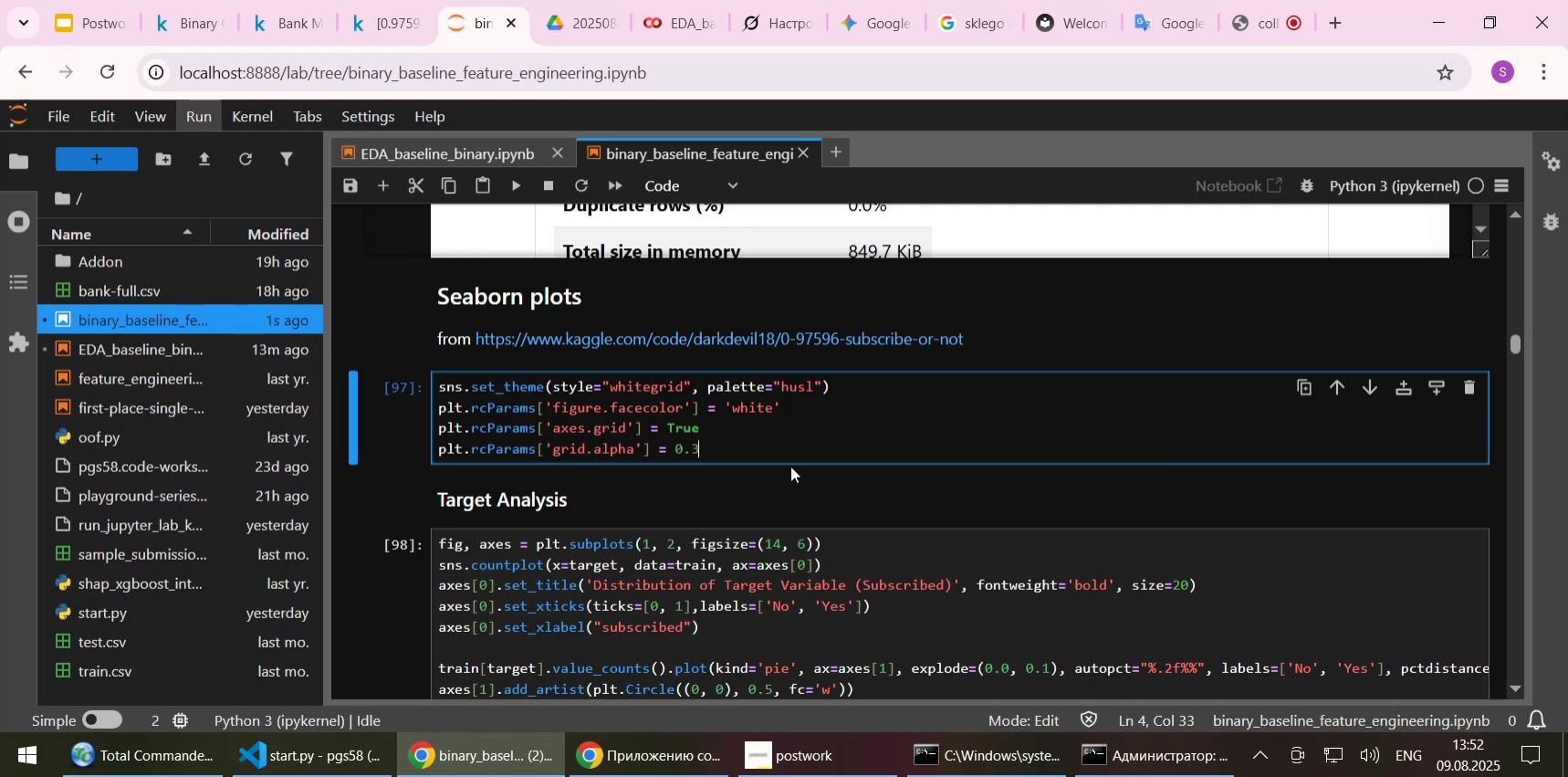 
left_click([1246, 30])
 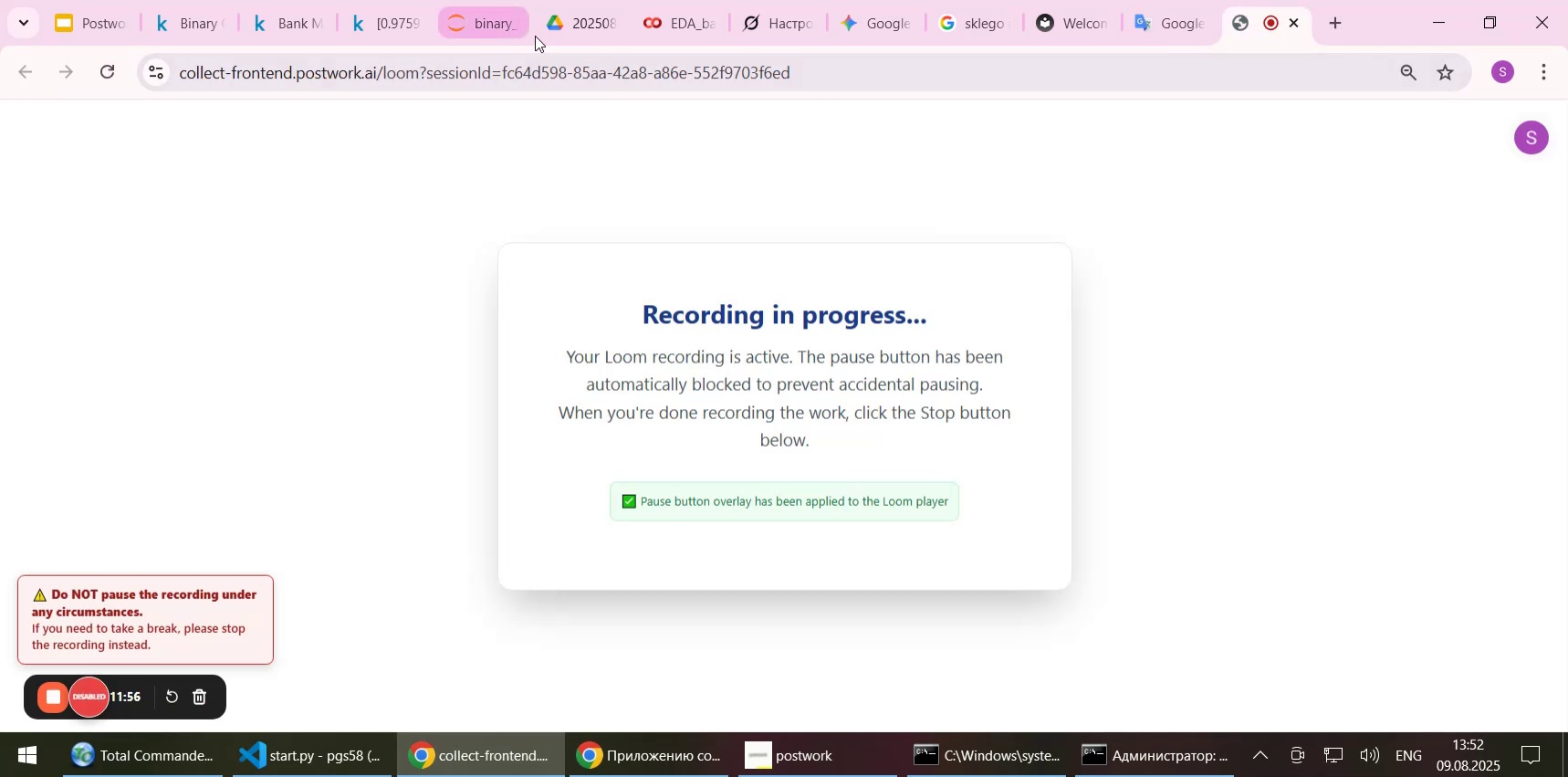 
left_click([490, 27])
 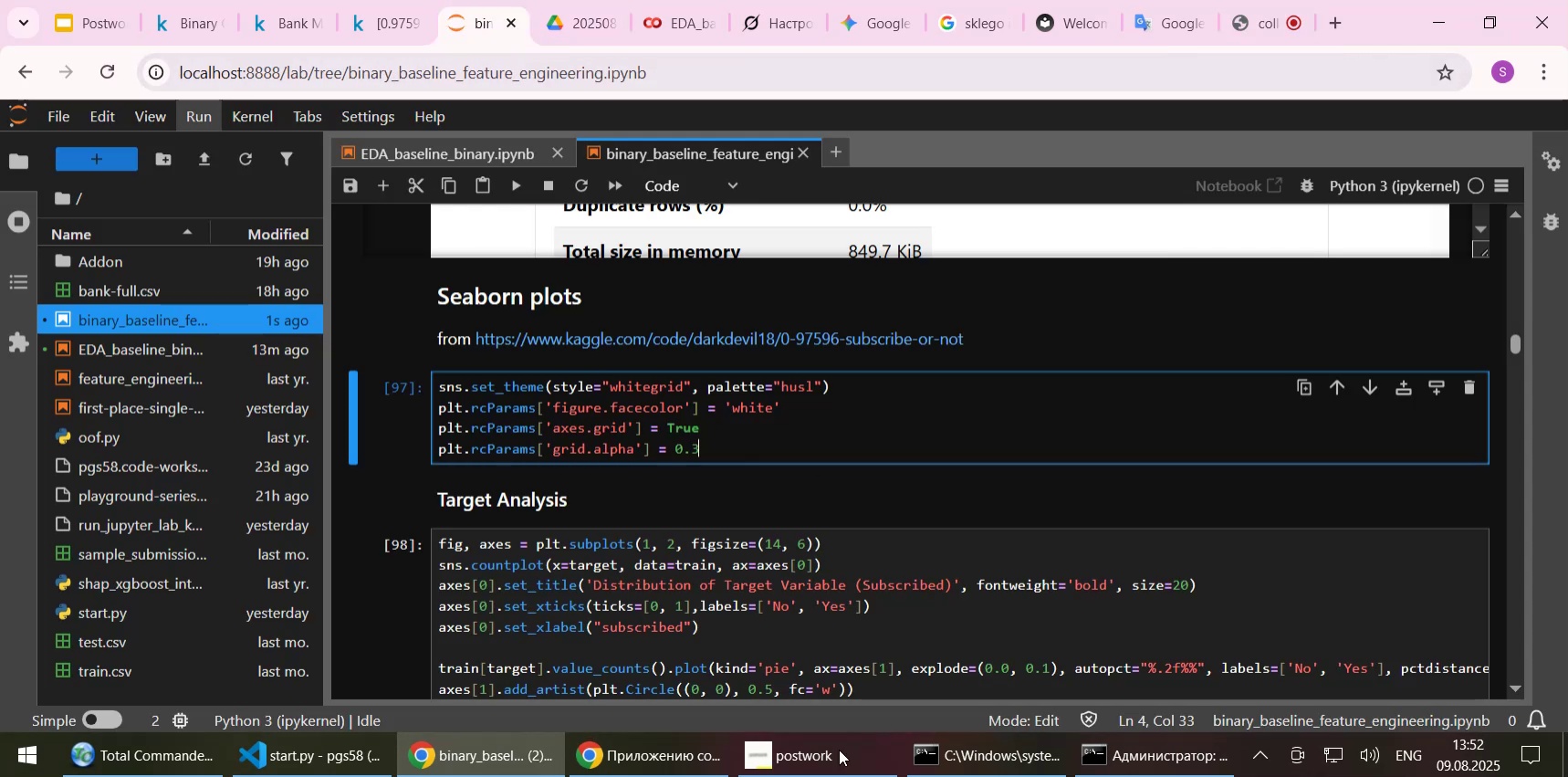 
left_click([802, 763])
 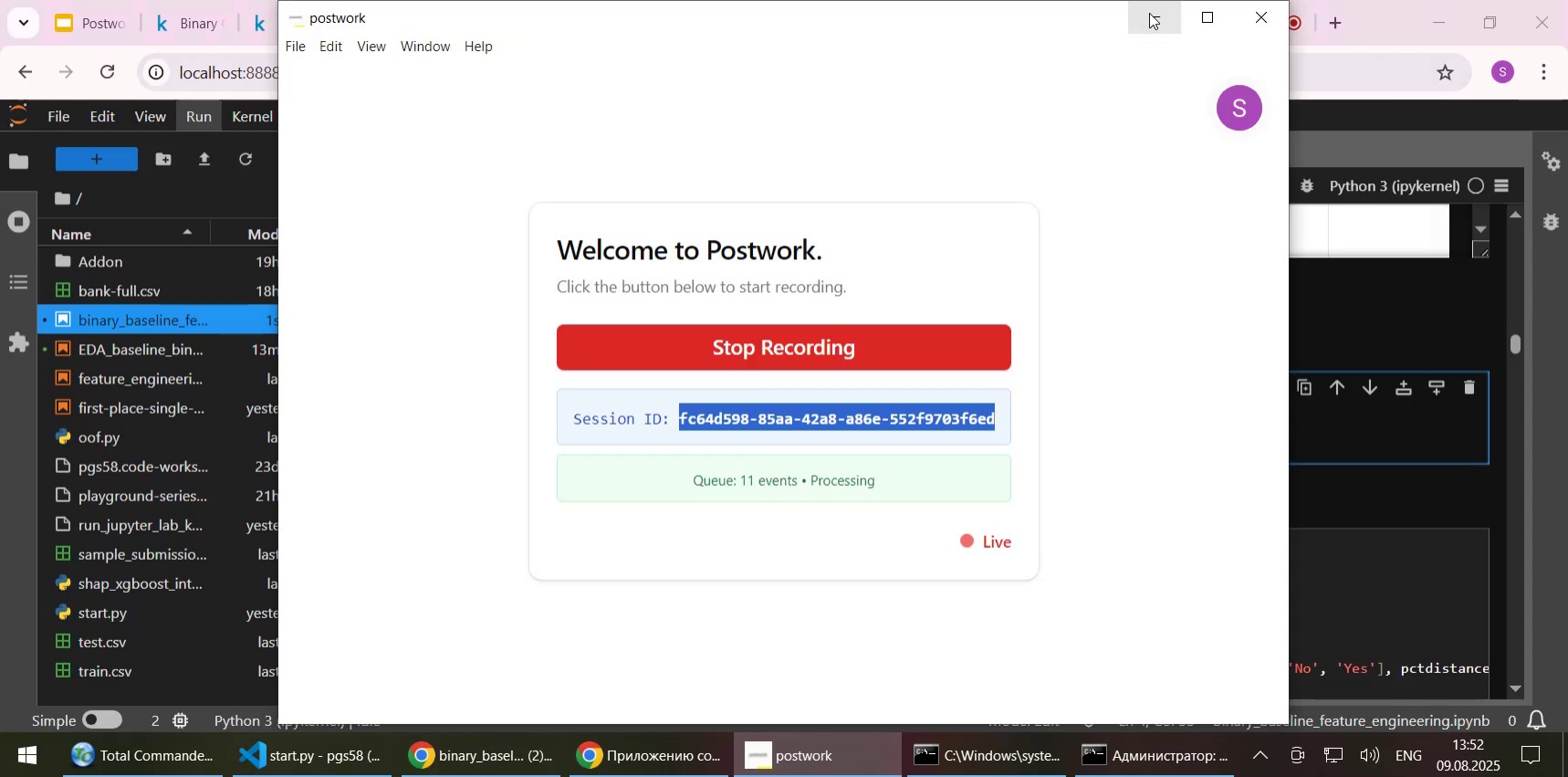 
left_click([1151, 12])
 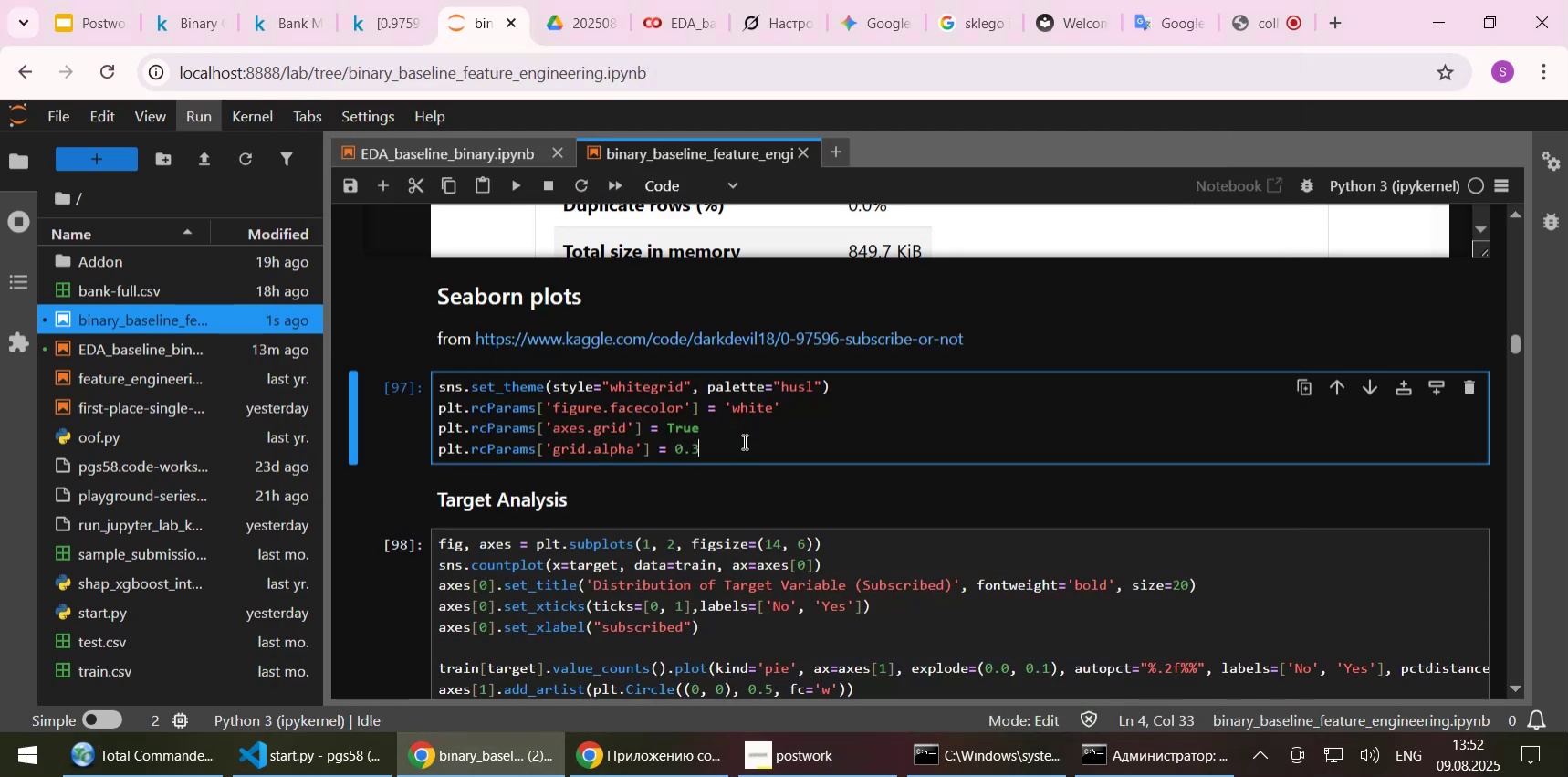 
left_click([743, 441])
 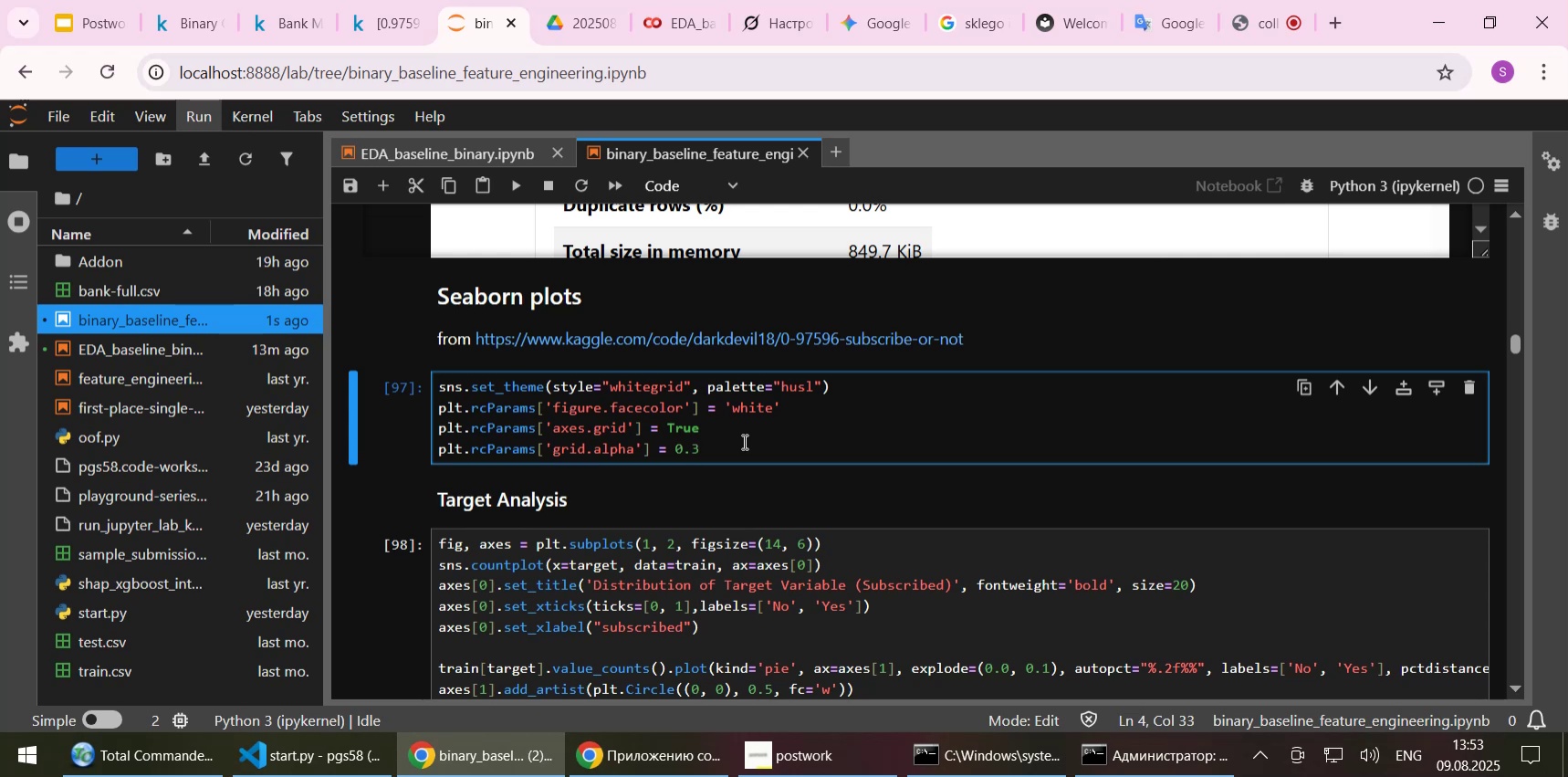 
wait(85.31)
 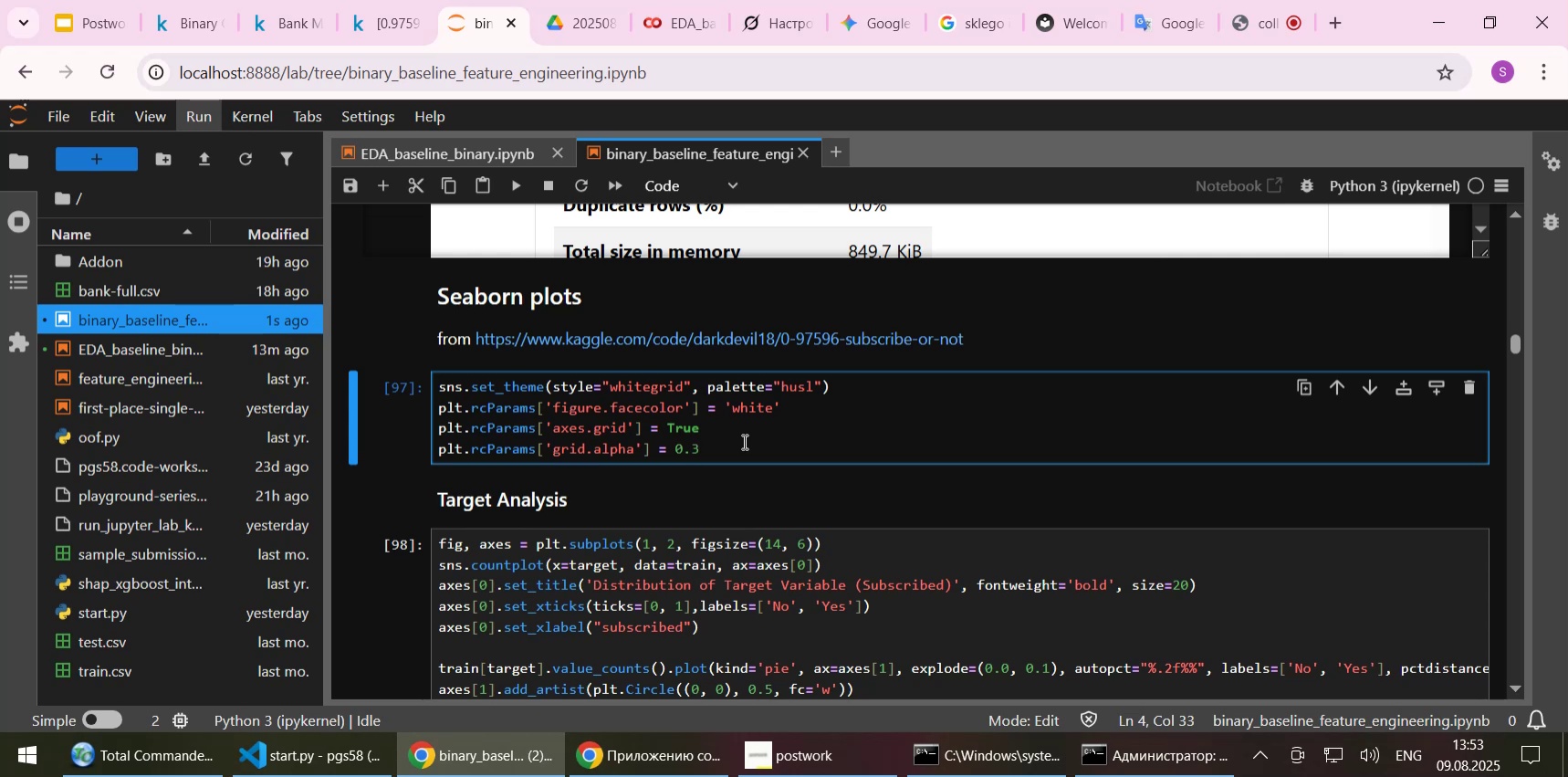 
scroll: coordinate [794, 420], scroll_direction: down, amount: 2.0
 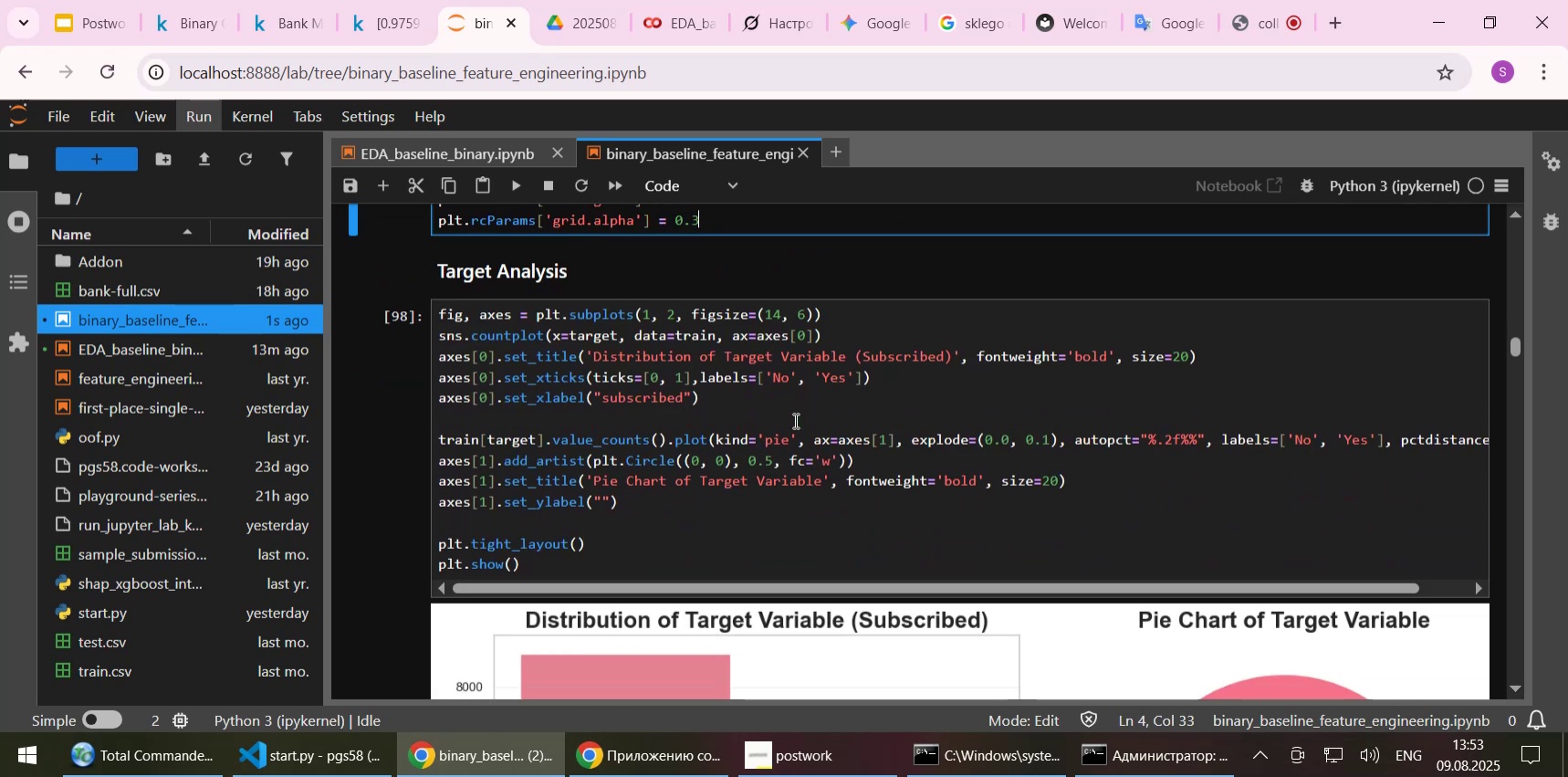 
scroll: coordinate [794, 420], scroll_direction: up, amount: 1.0
 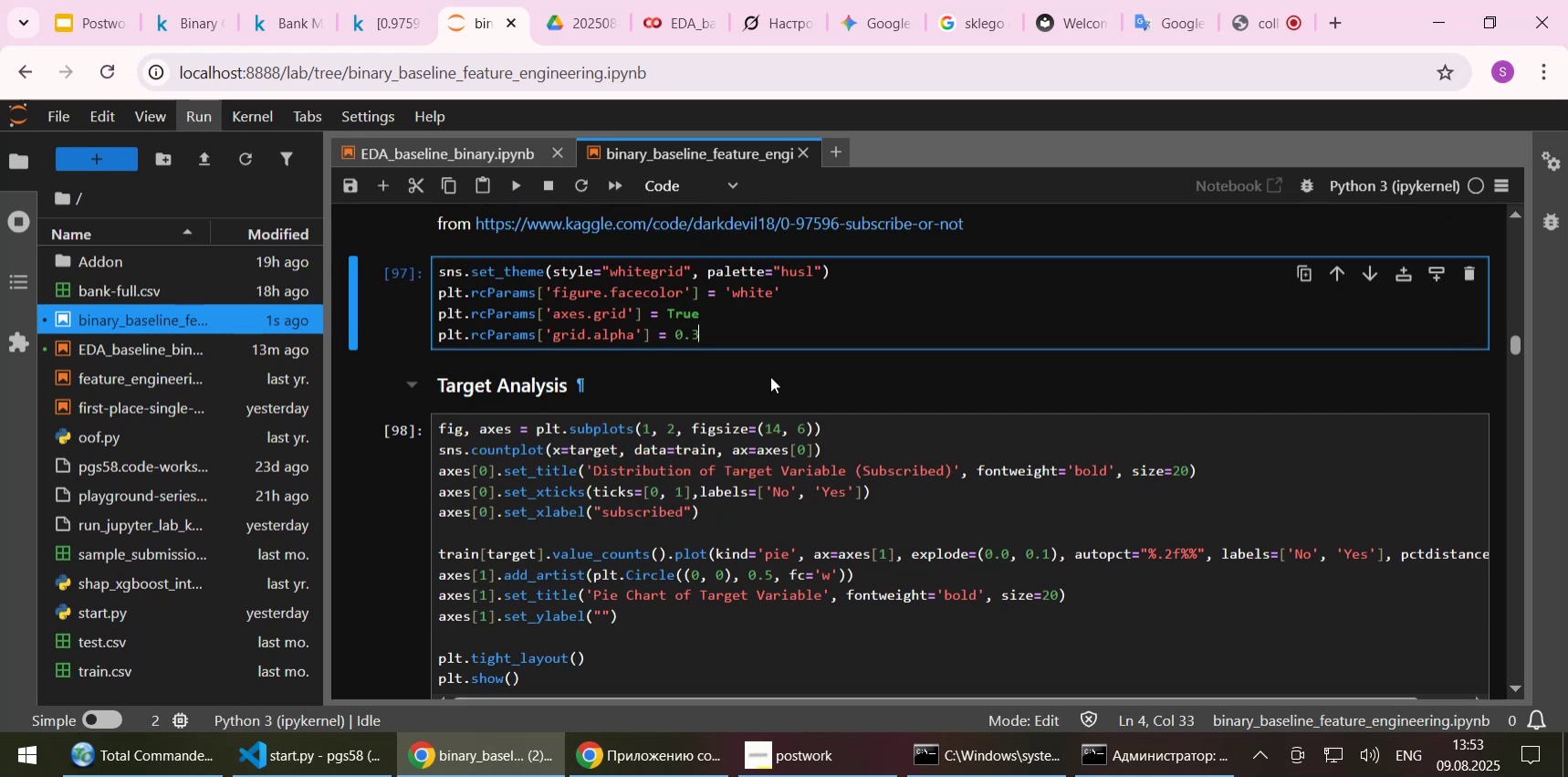 
scroll: coordinate [770, 376], scroll_direction: down, amount: 7.0
 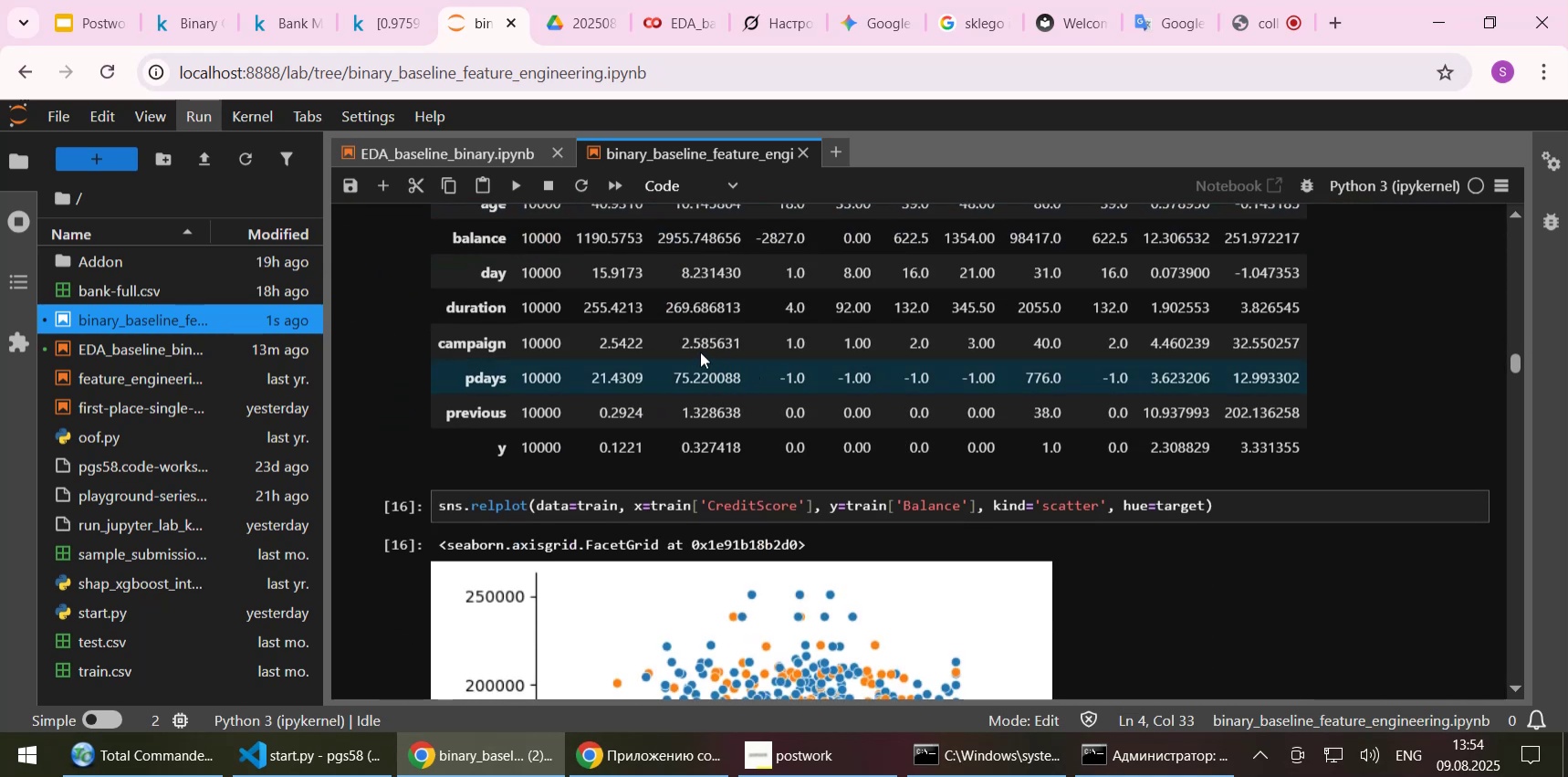 
left_click([424, 149])
 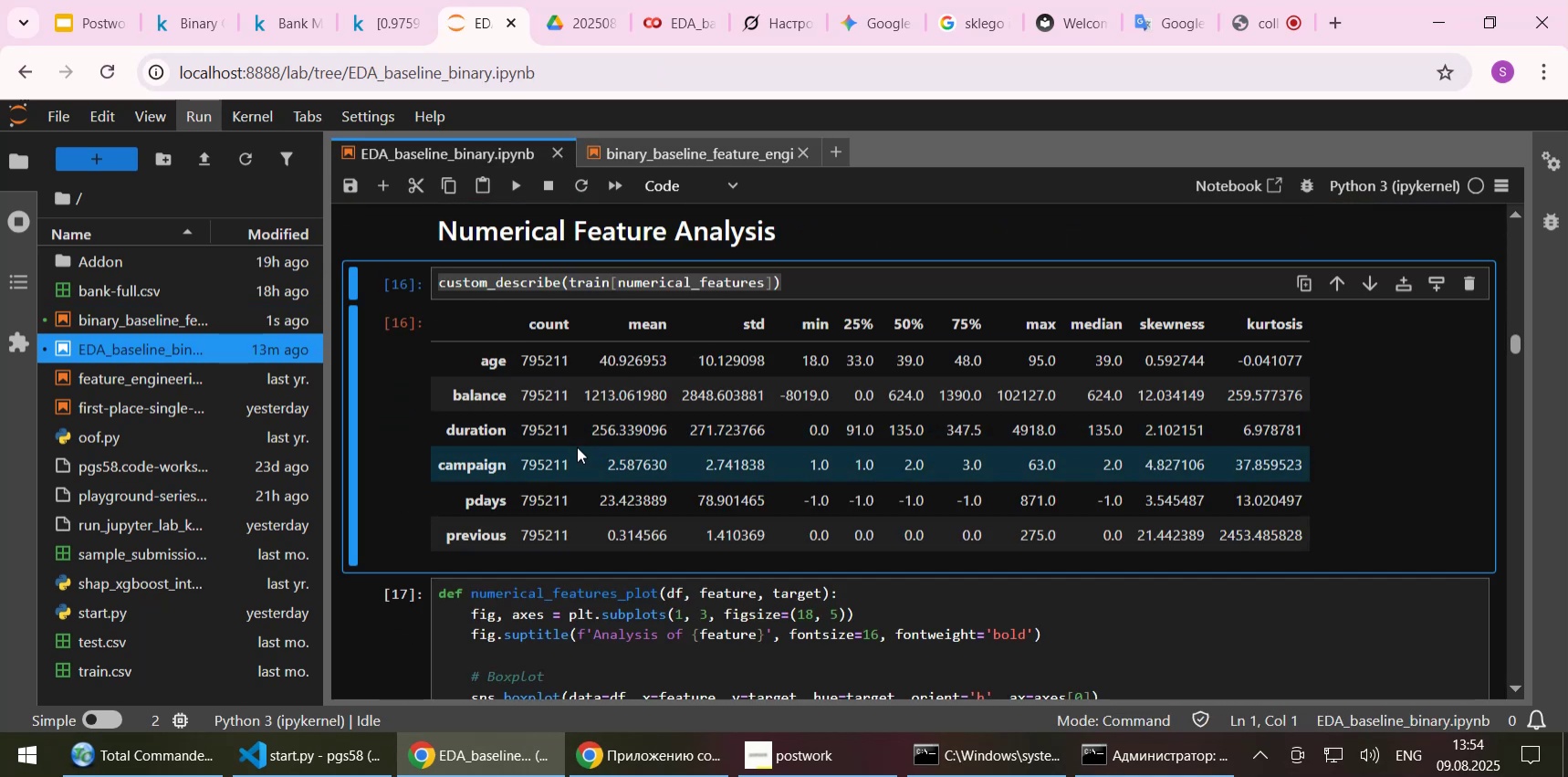 
scroll: coordinate [577, 452], scroll_direction: down, amount: 3.0
 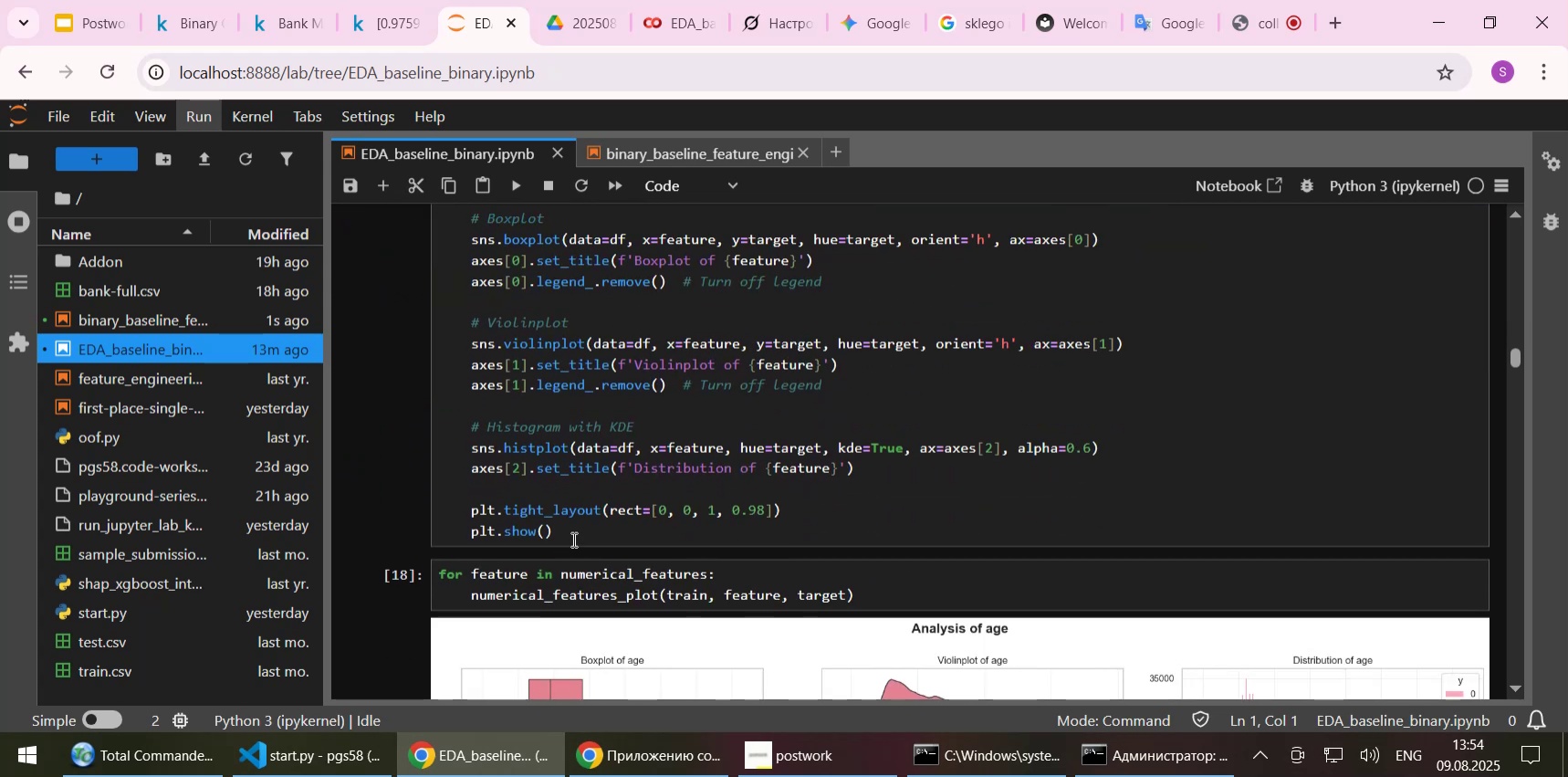 
left_click_drag(start_coordinate=[570, 531], to_coordinate=[433, 373])
 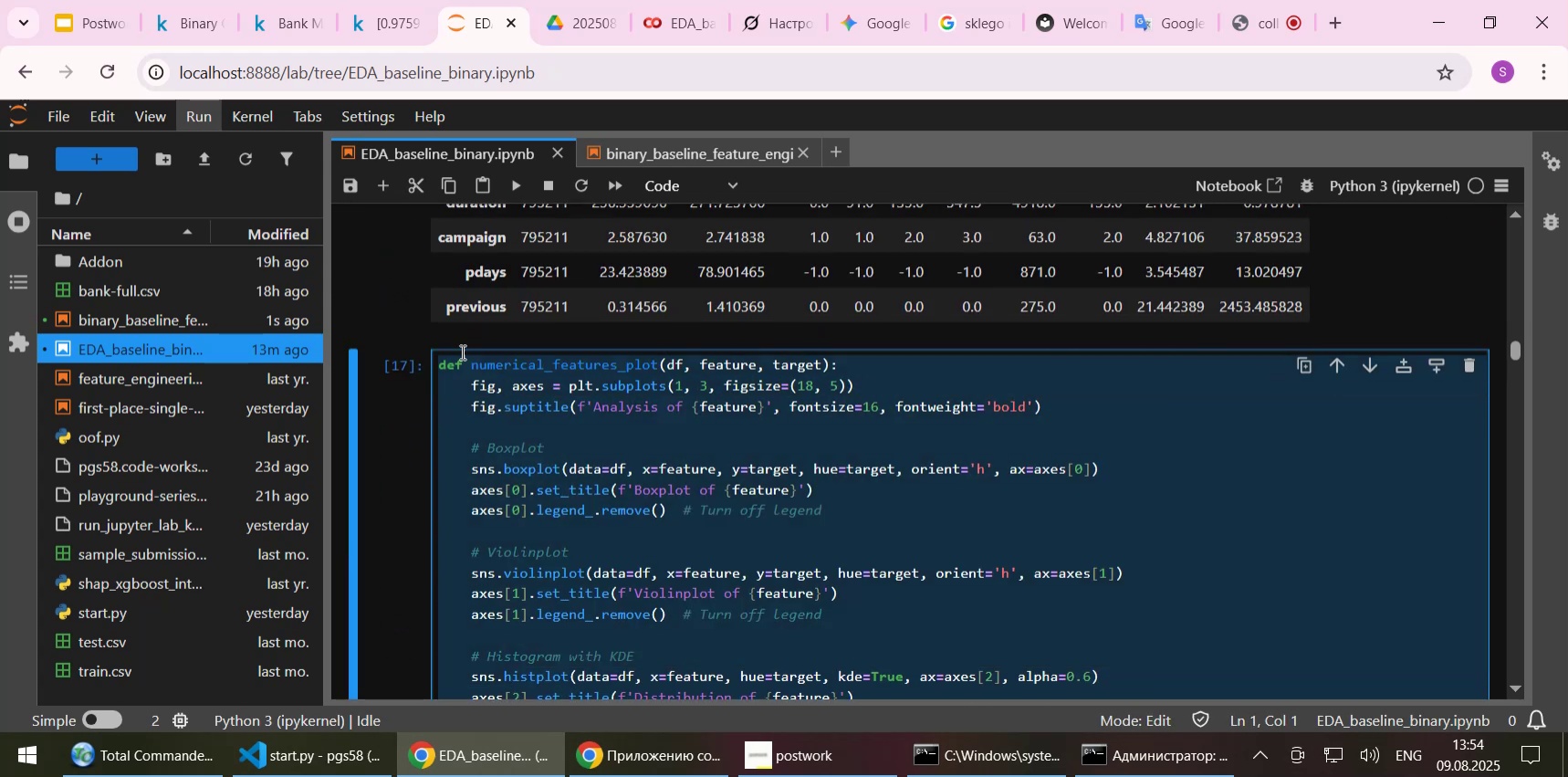 
scroll: coordinate [515, 438], scroll_direction: up, amount: 2.0
 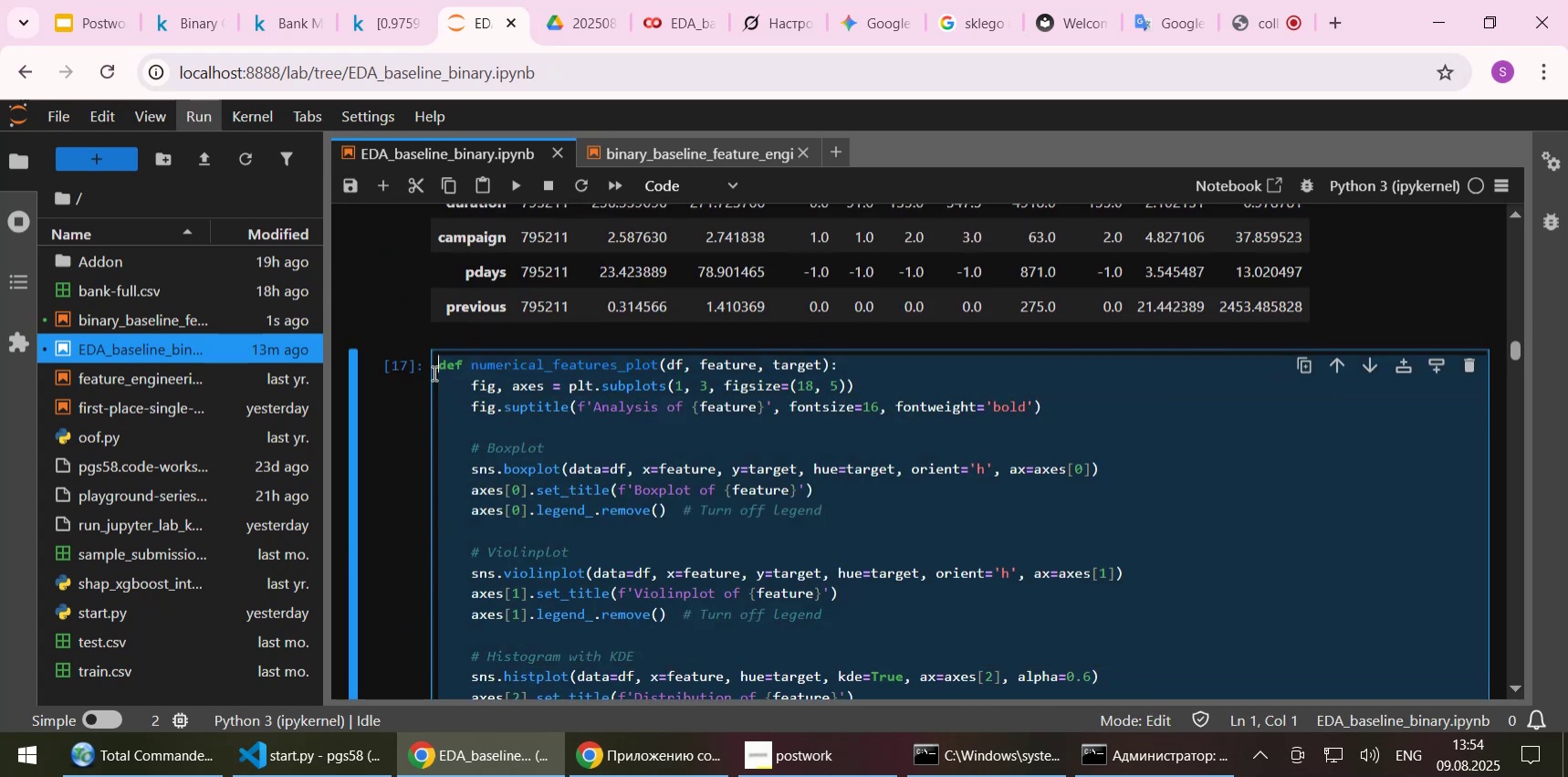 
key(Control+C)
 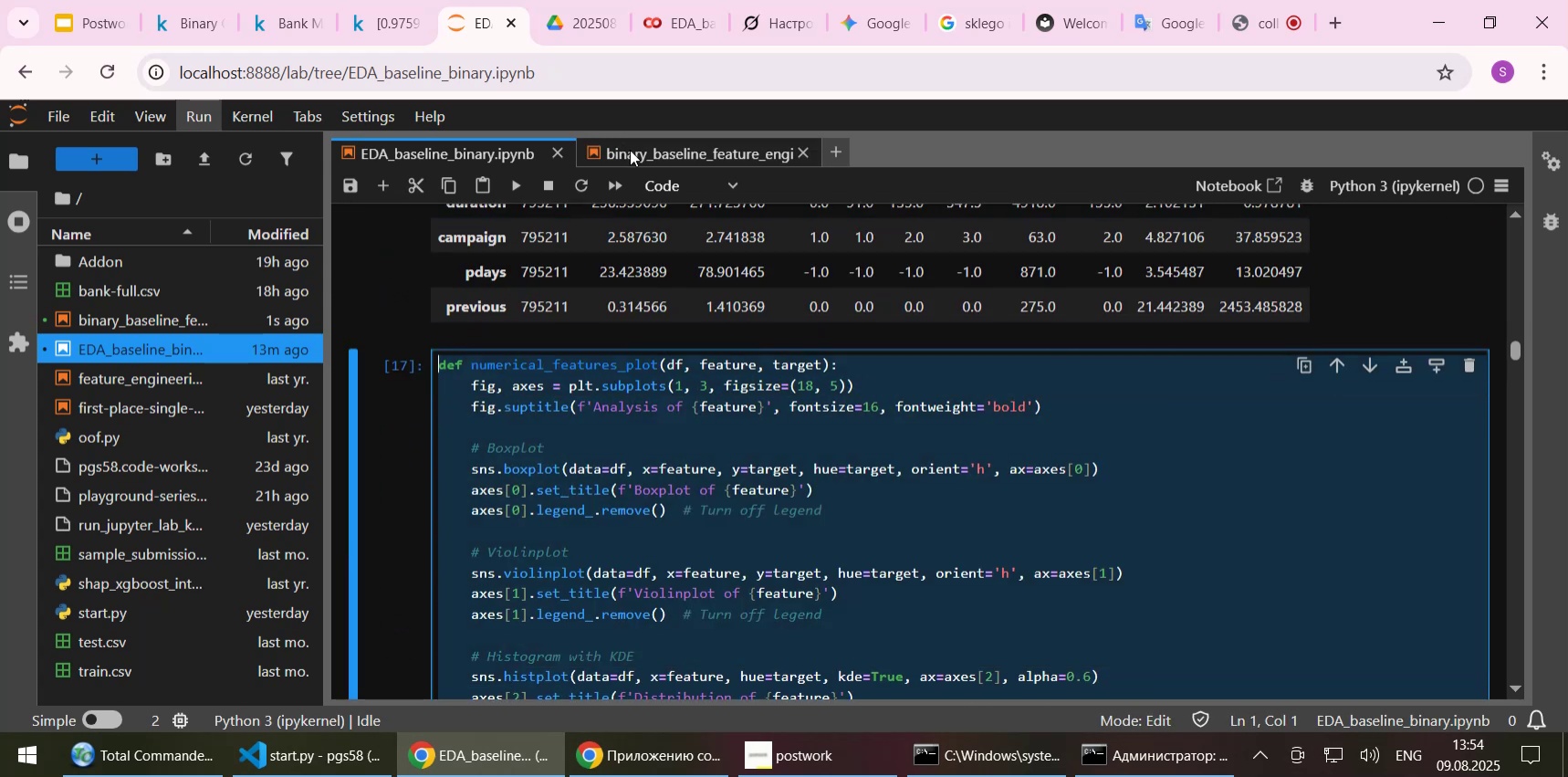 
left_click([630, 152])
 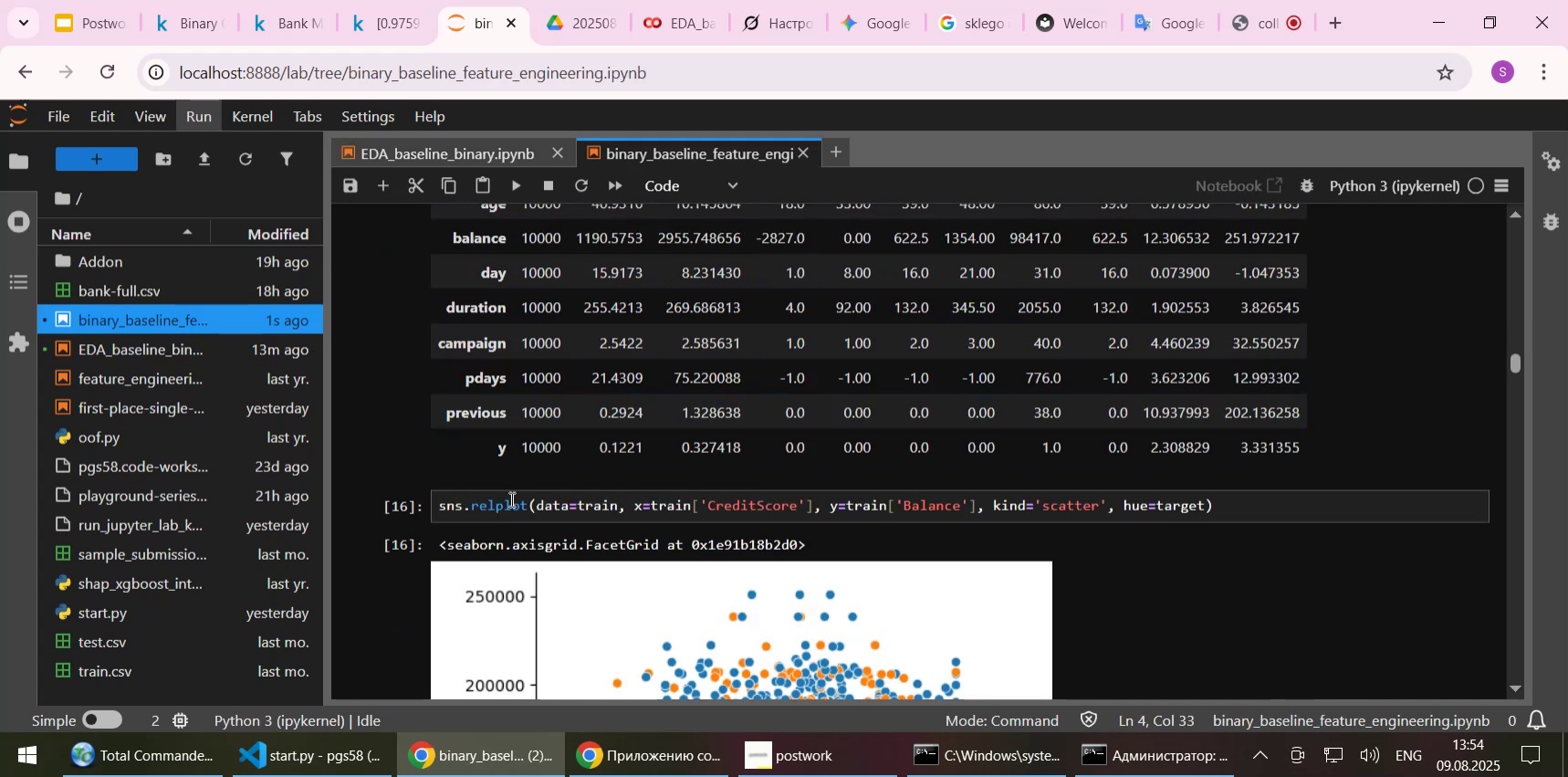 
key(Control+ControlLeft)
 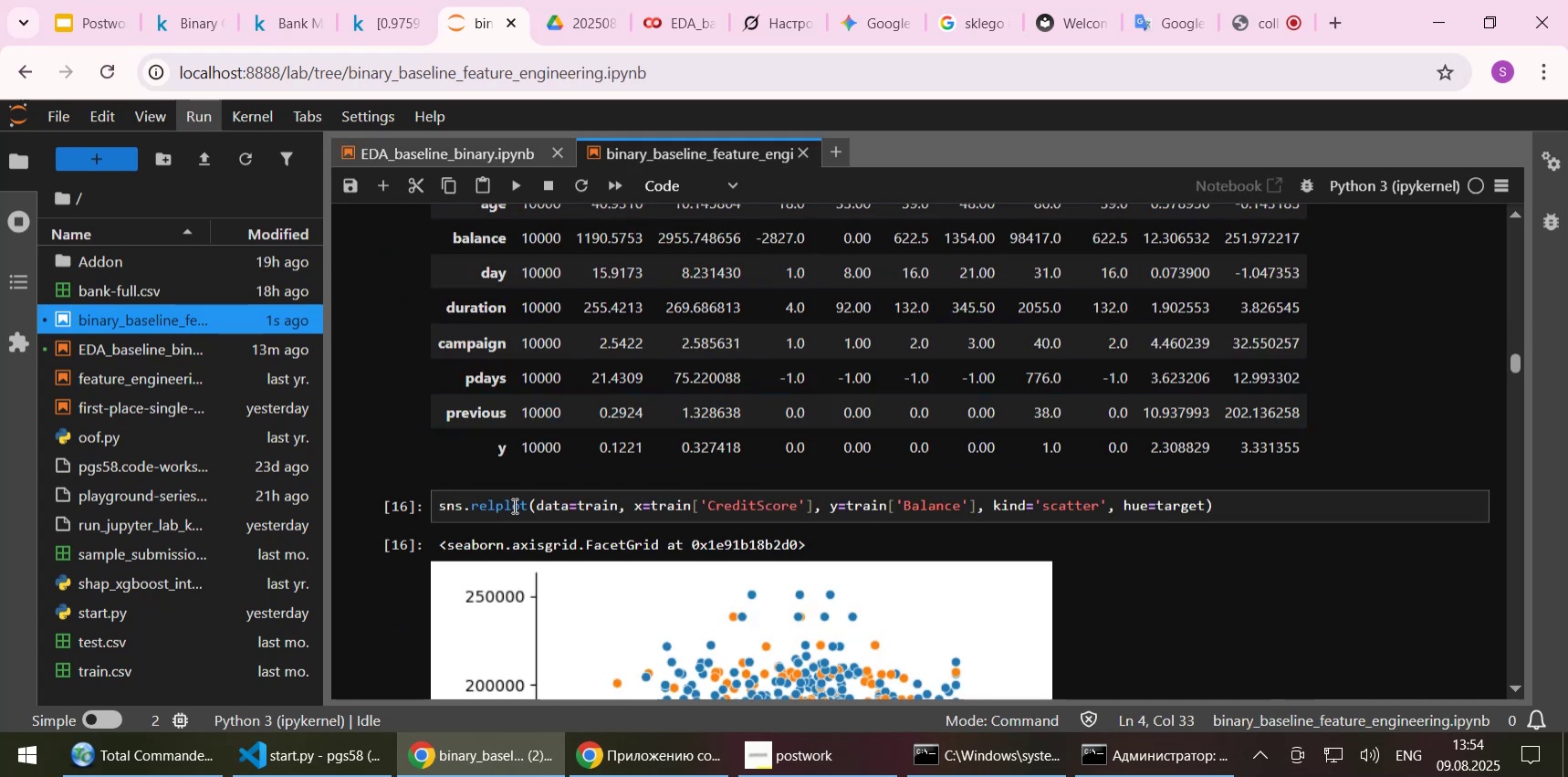 
left_click([510, 504])
 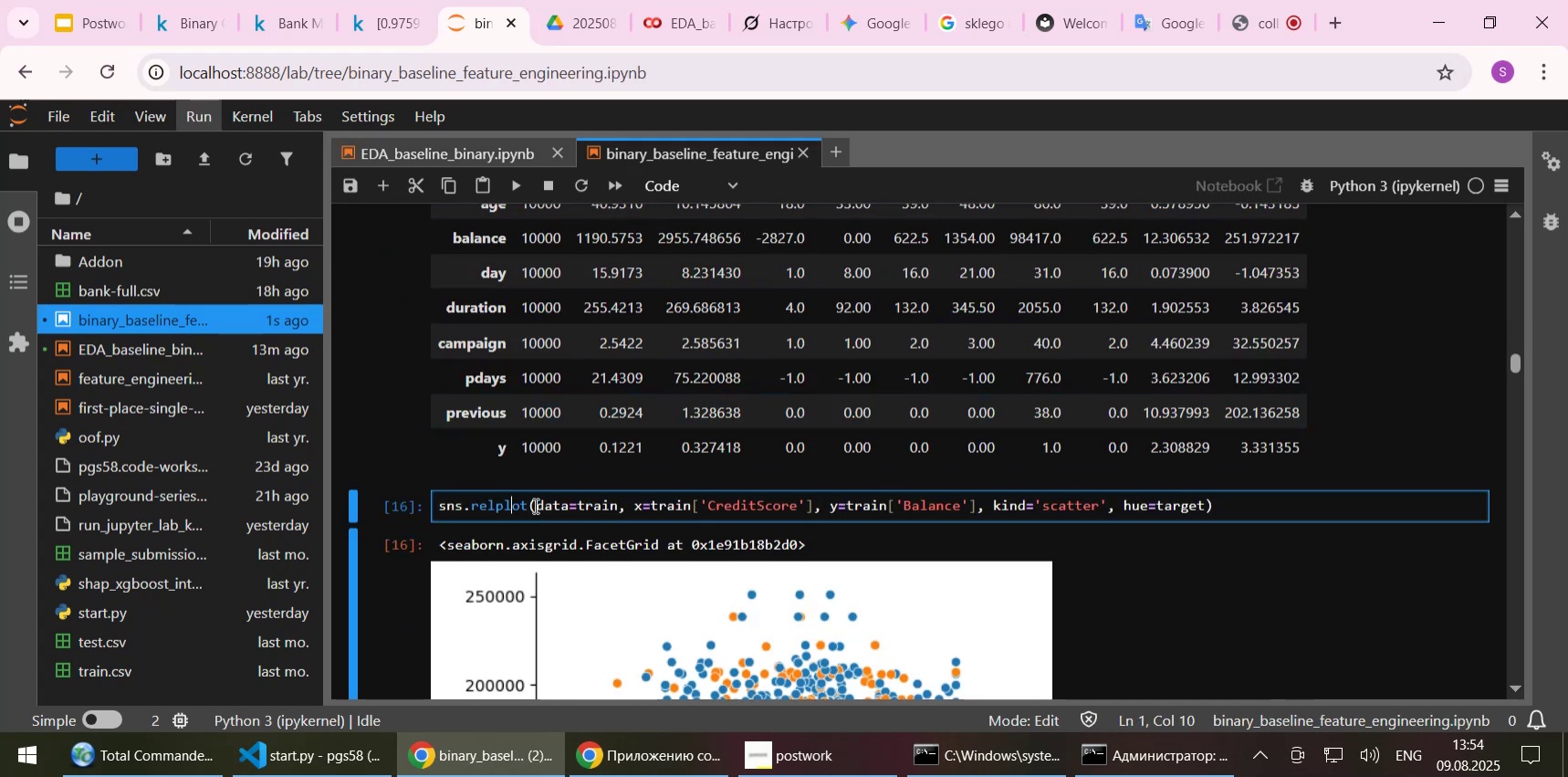 
key(Control+A)
 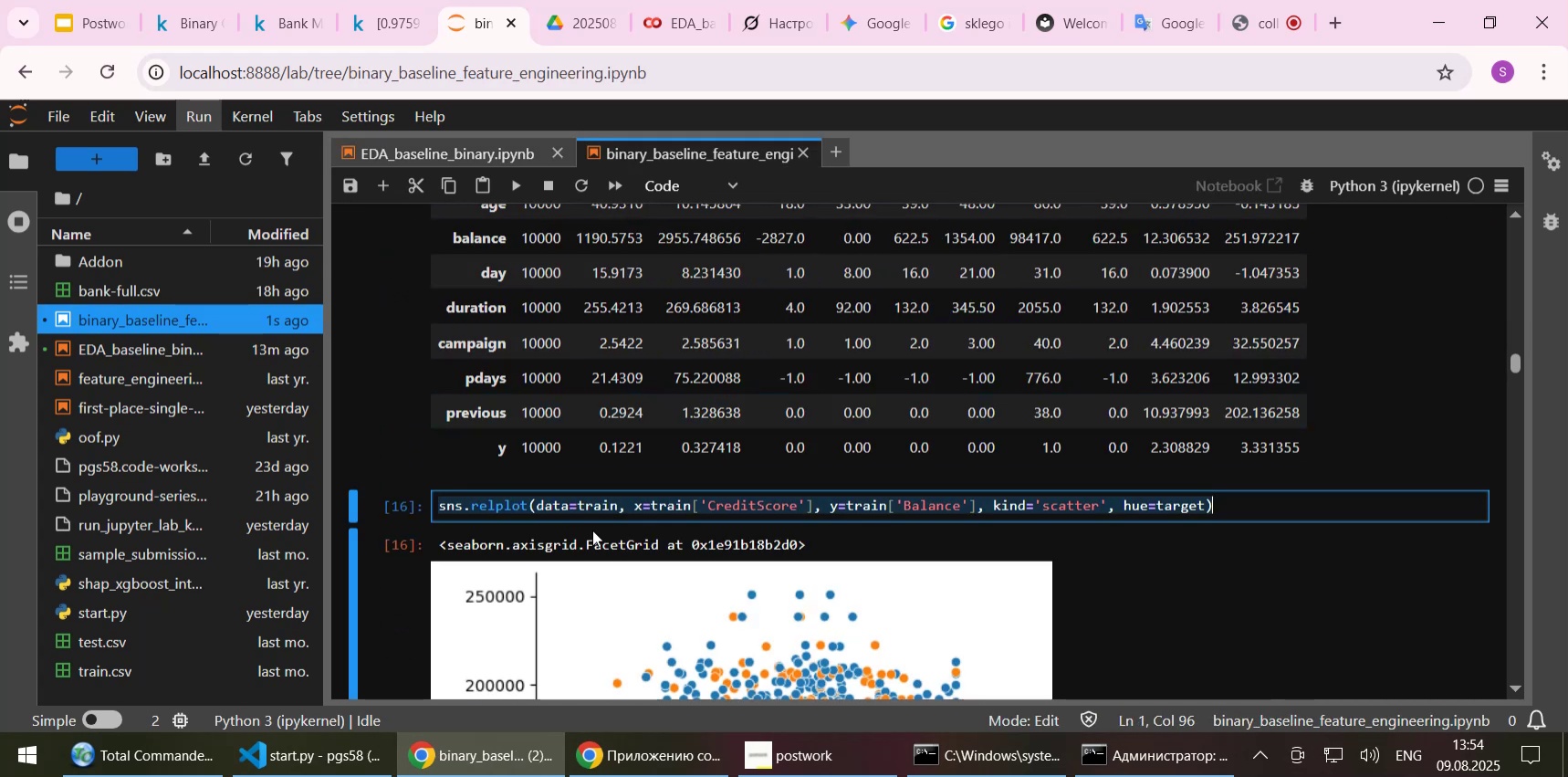 
key(Control+ControlLeft)
 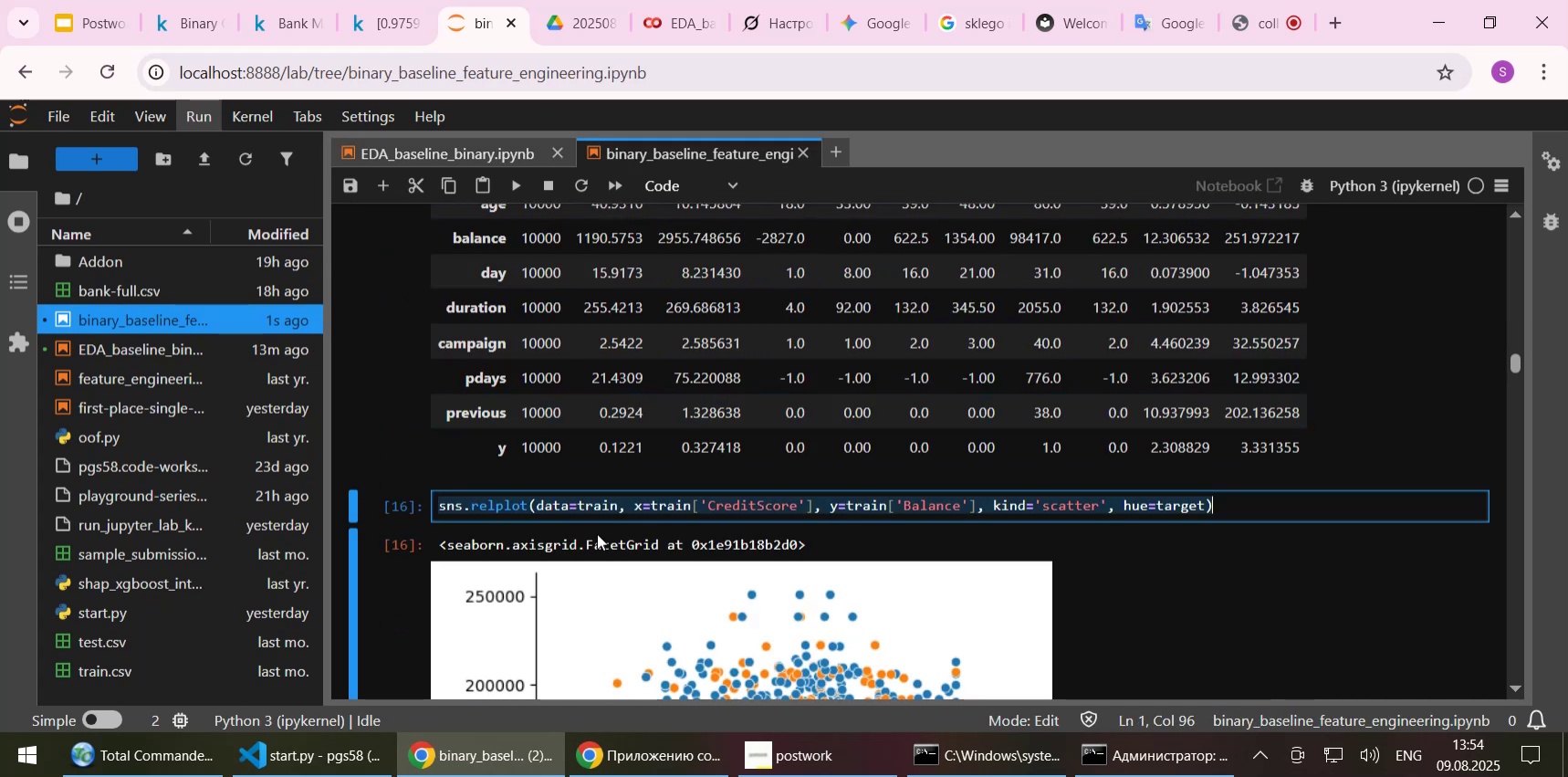 
key(Control+V)
 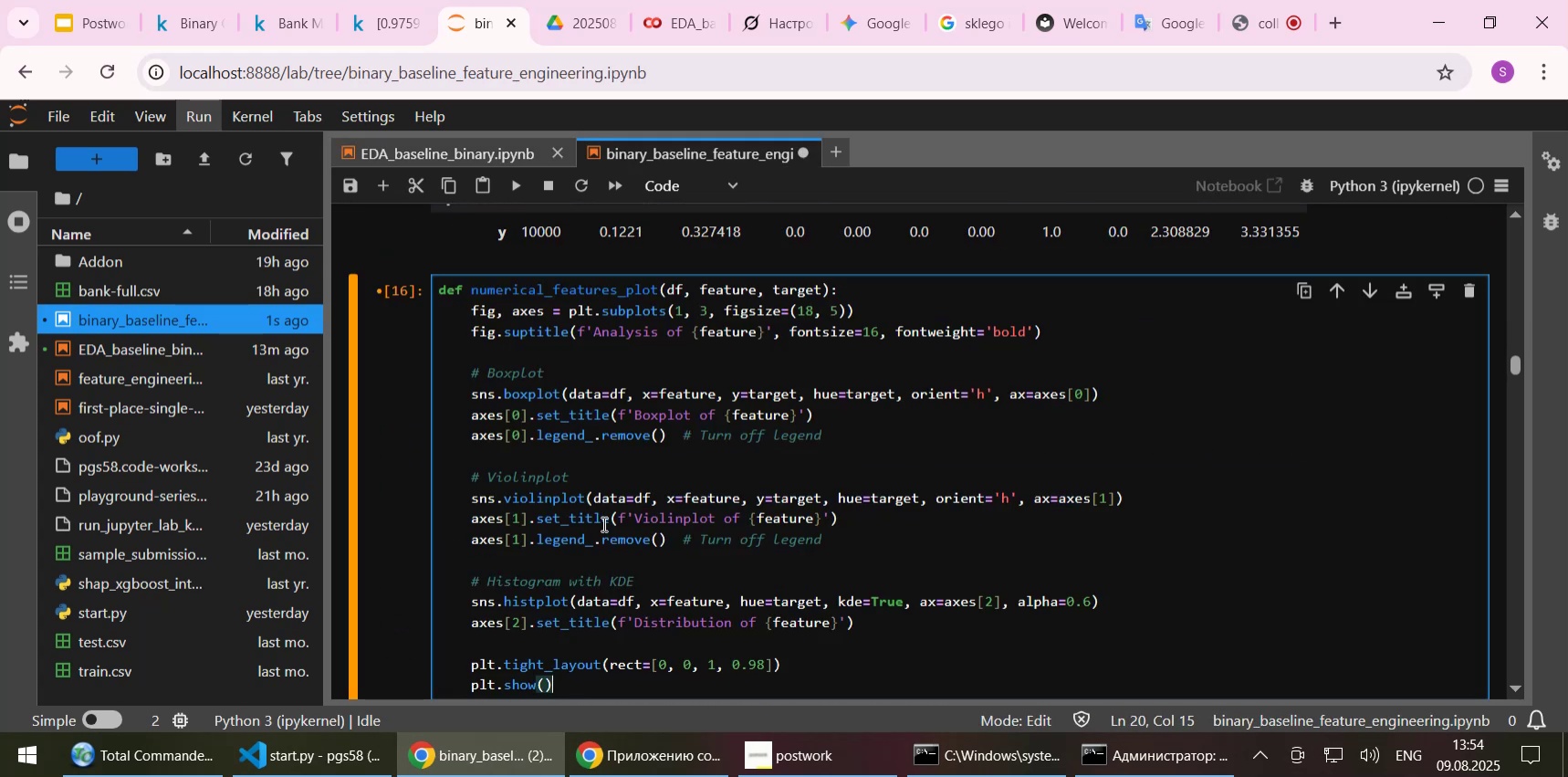 
scroll: coordinate [602, 521], scroll_direction: down, amount: 3.0
 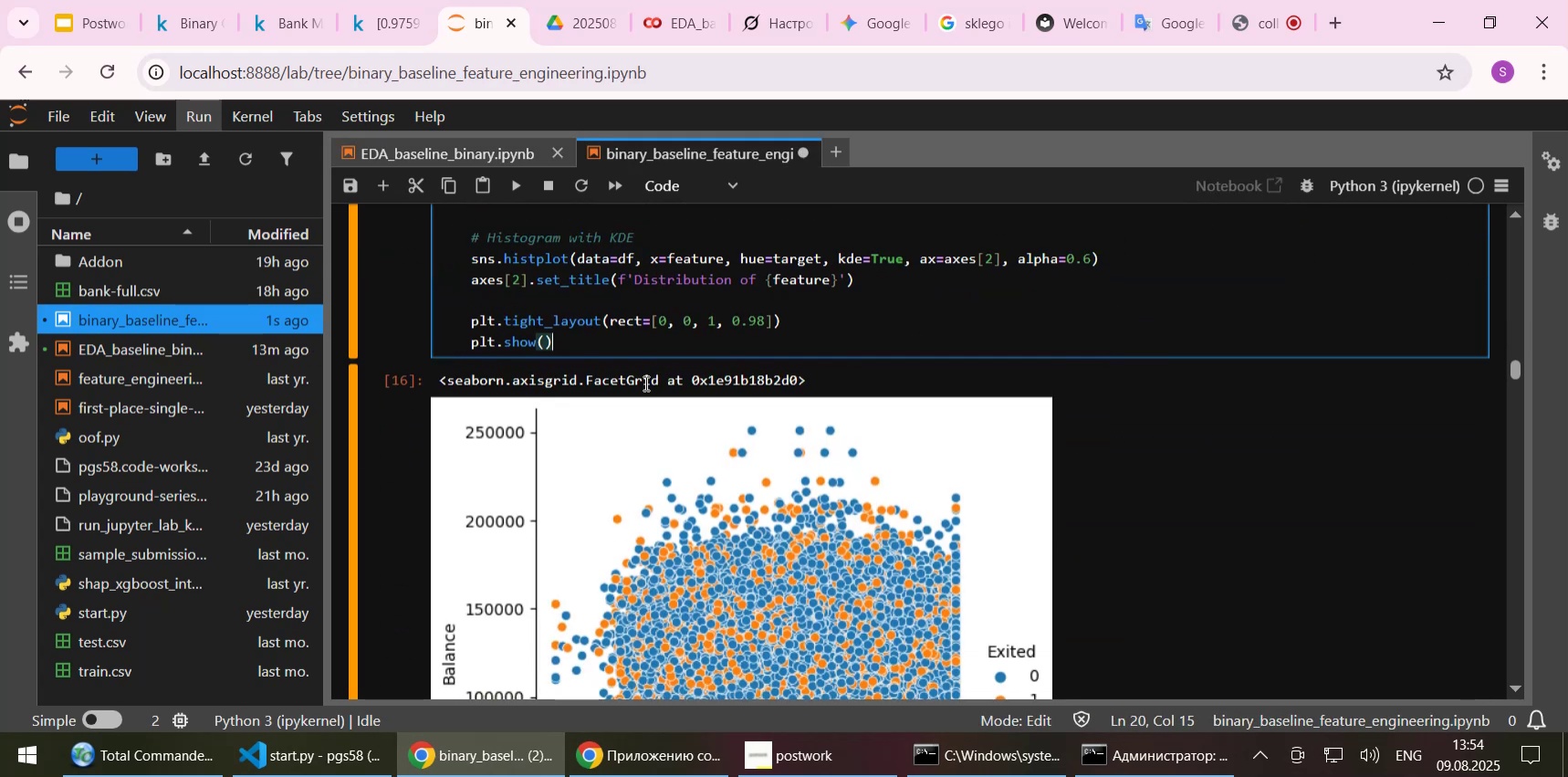 
key(NumpadEnter)
 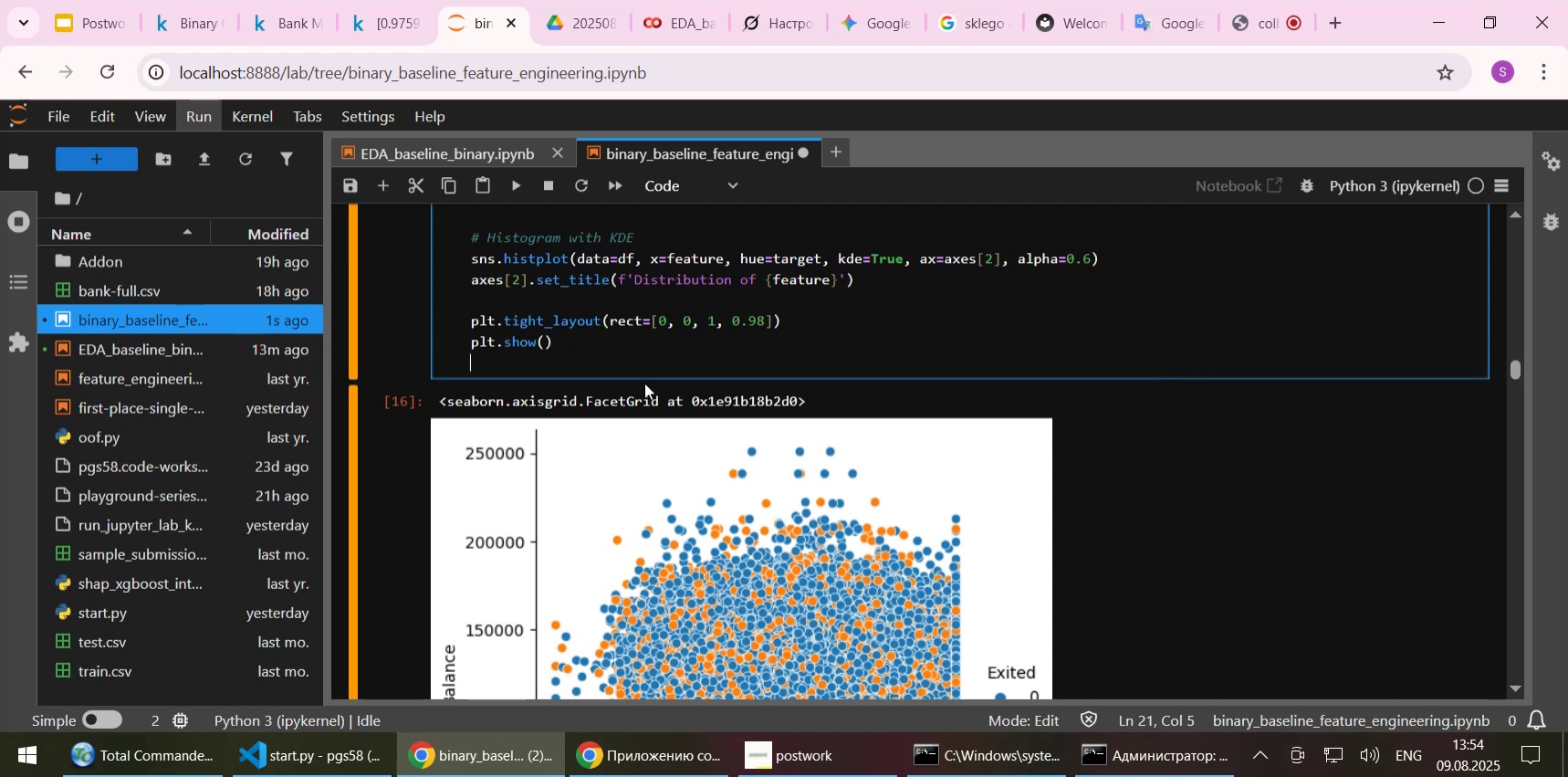 
key(NumpadEnter)
 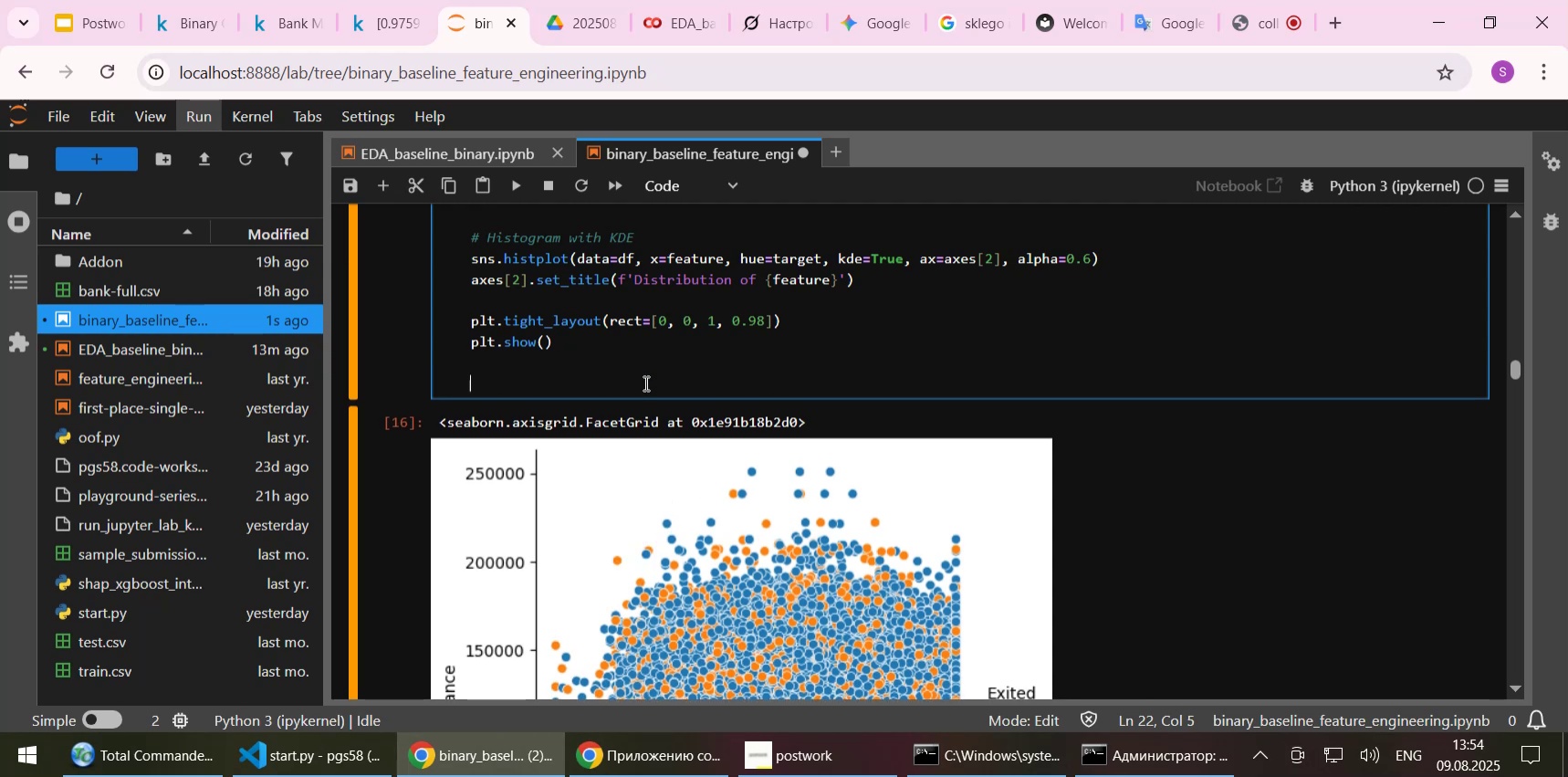 
key(Backspace)
 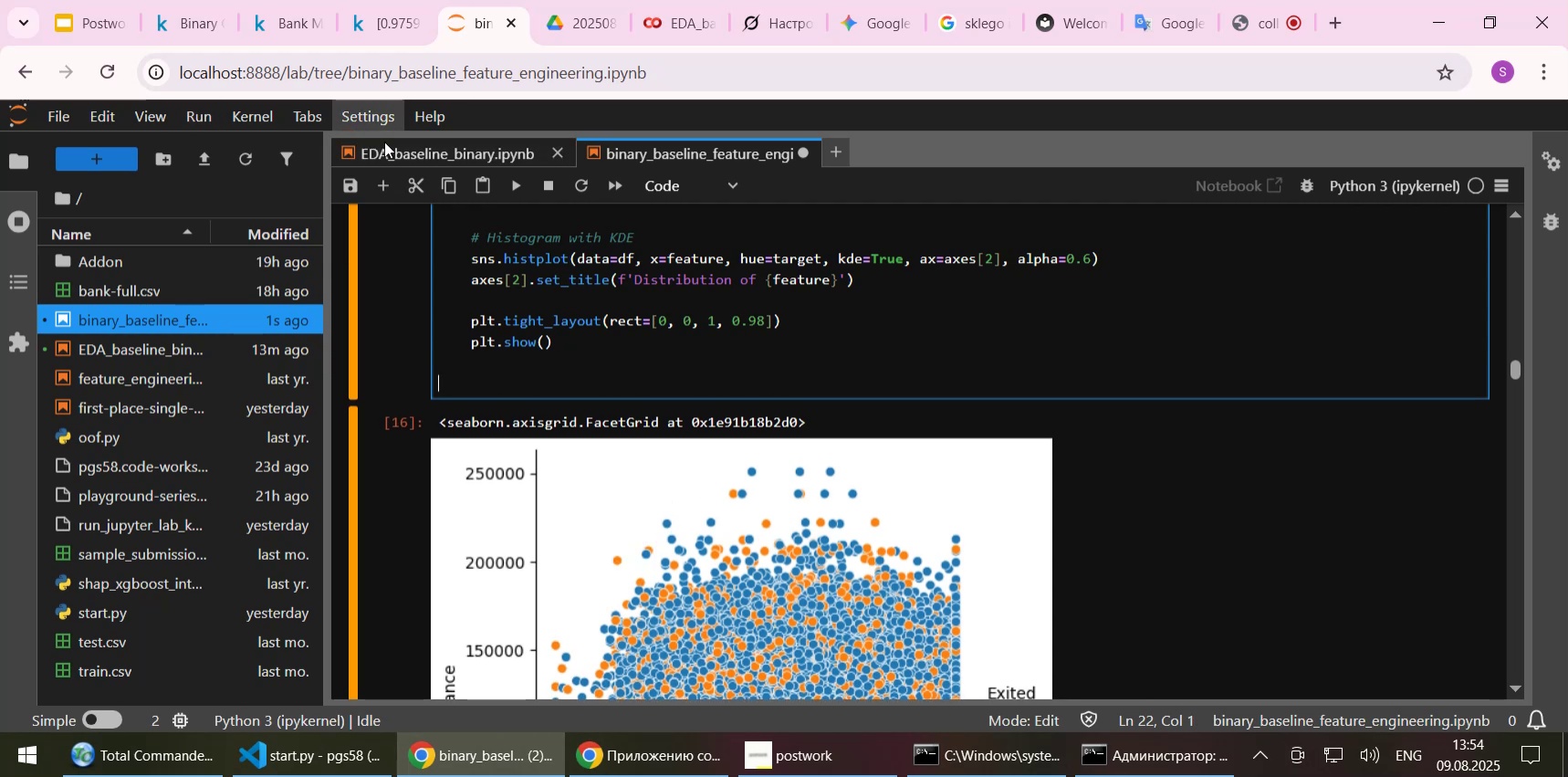 
left_click([390, 149])
 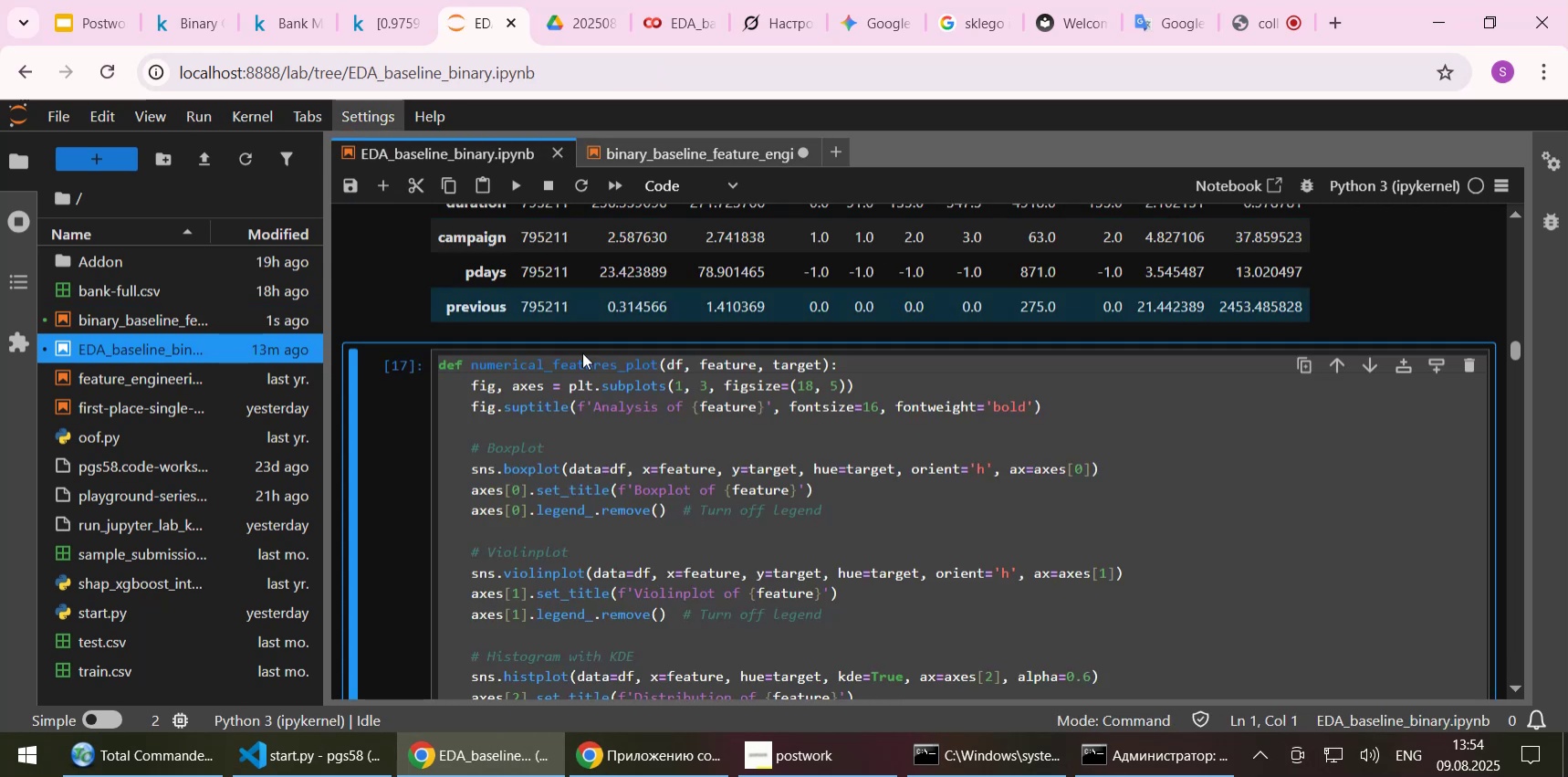 
scroll: coordinate [631, 459], scroll_direction: down, amount: 3.0
 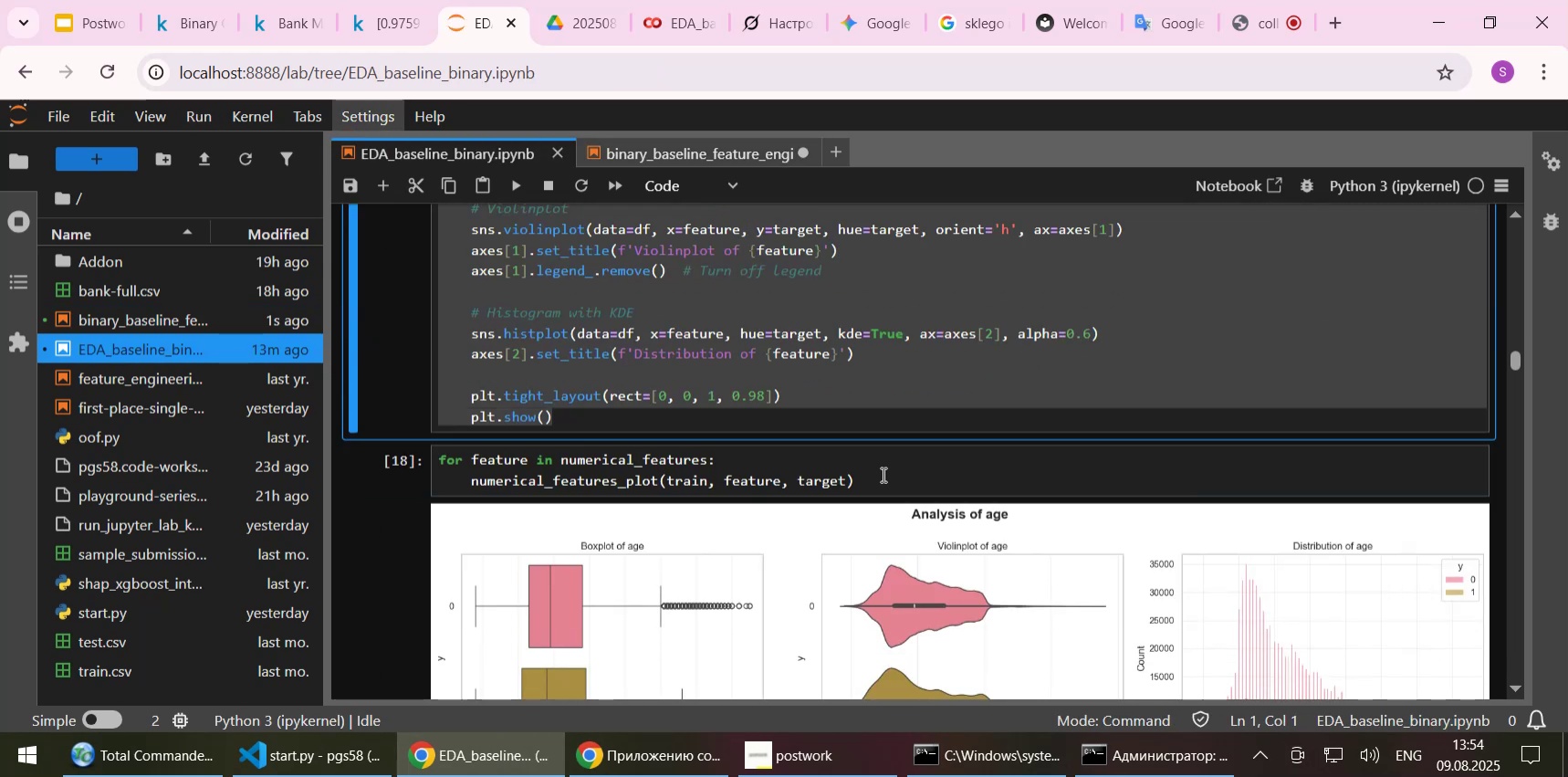 
left_click_drag(start_coordinate=[870, 476], to_coordinate=[425, 449])
 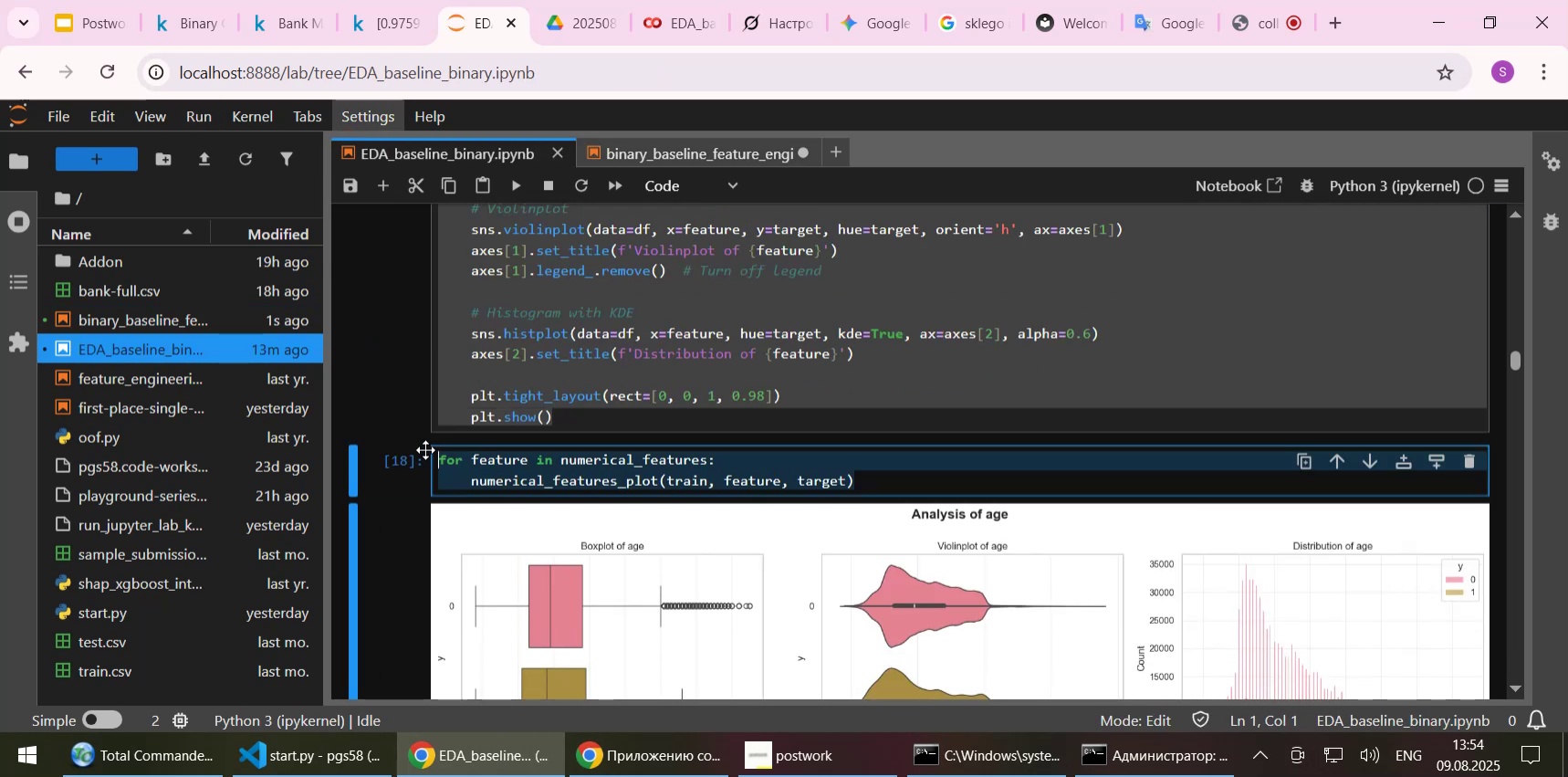 
key(Control+C)
 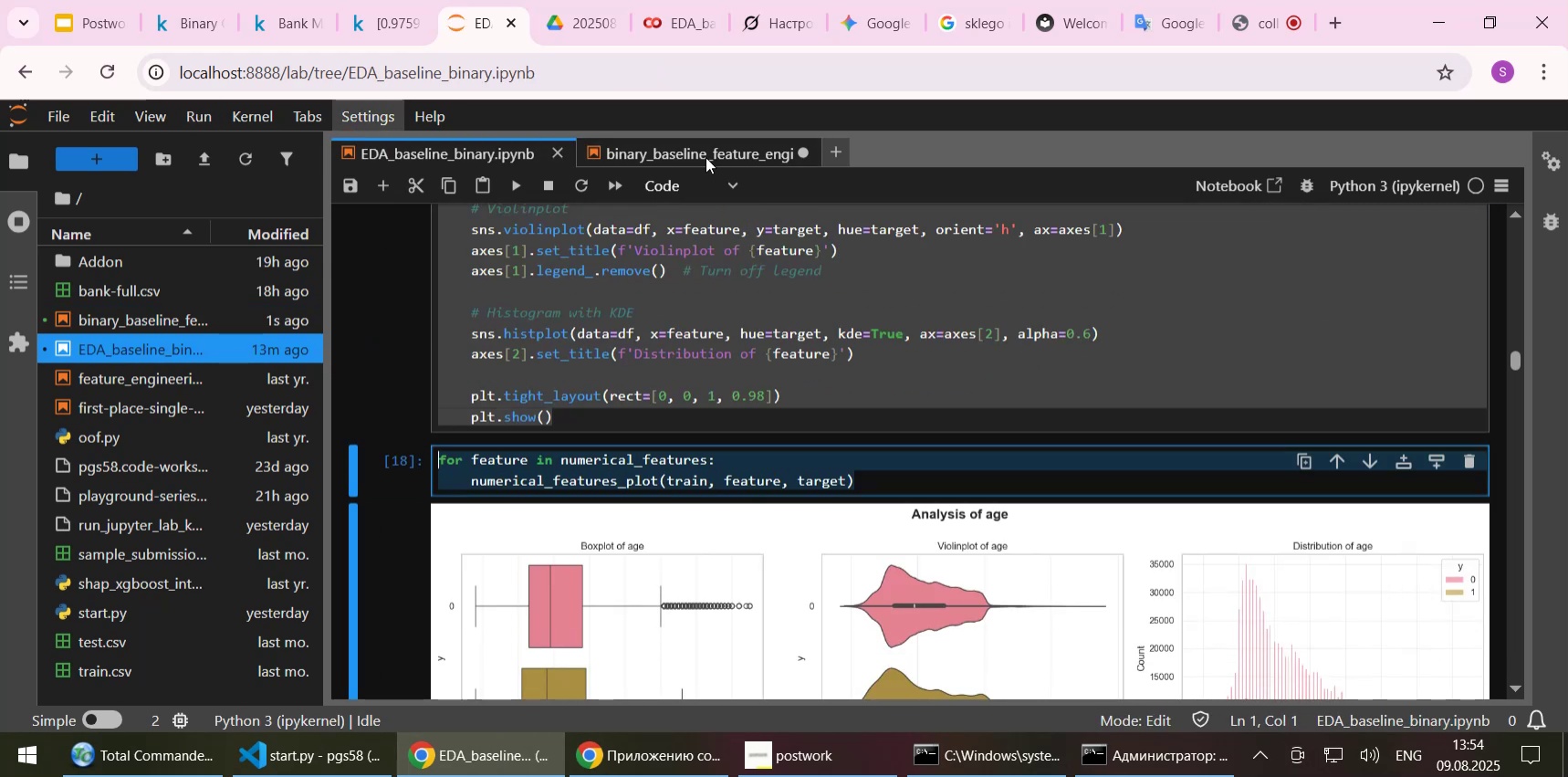 
left_click([706, 157])
 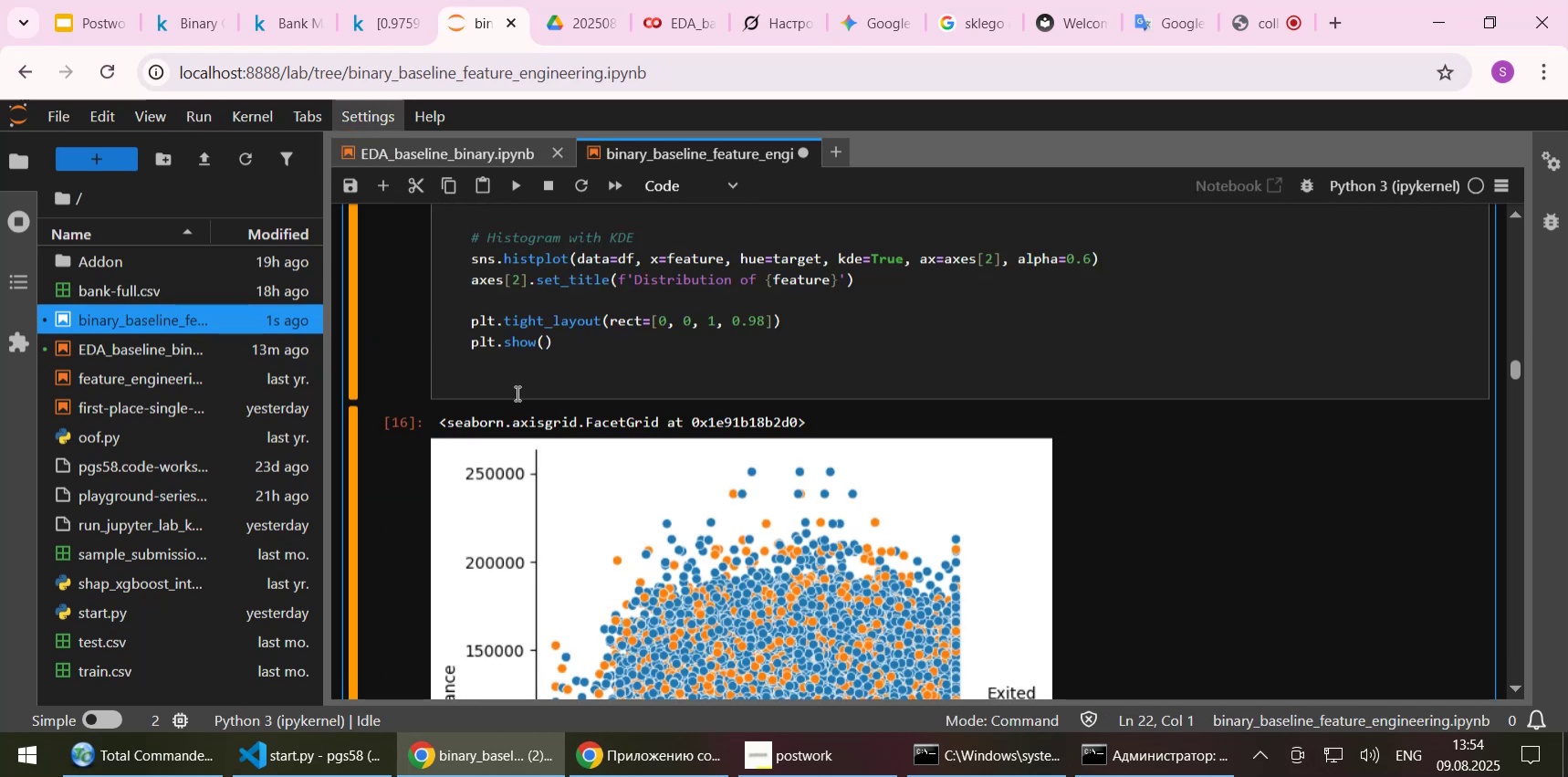 
left_click([512, 390])
 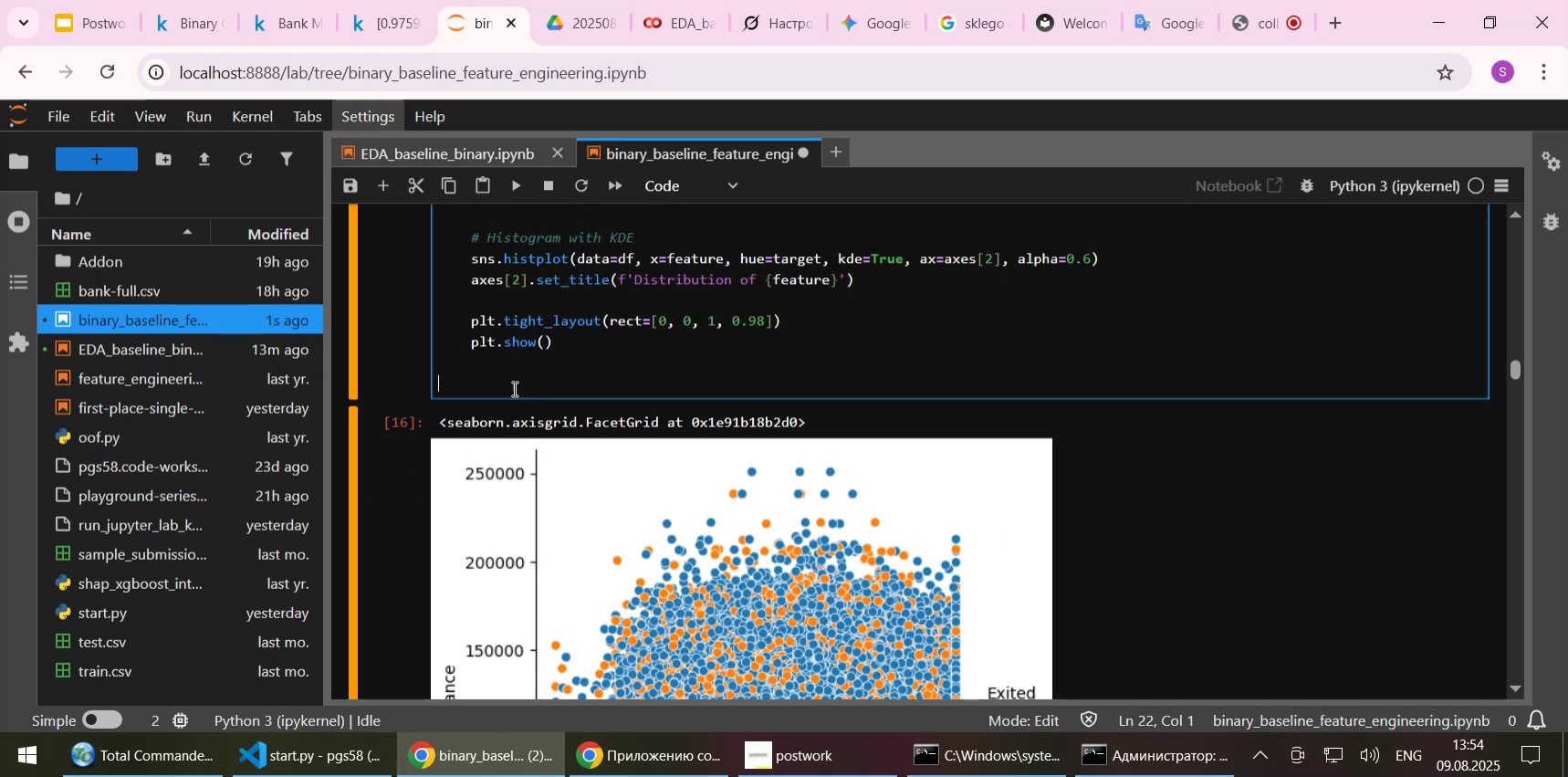 
key(Control+ControlLeft)
 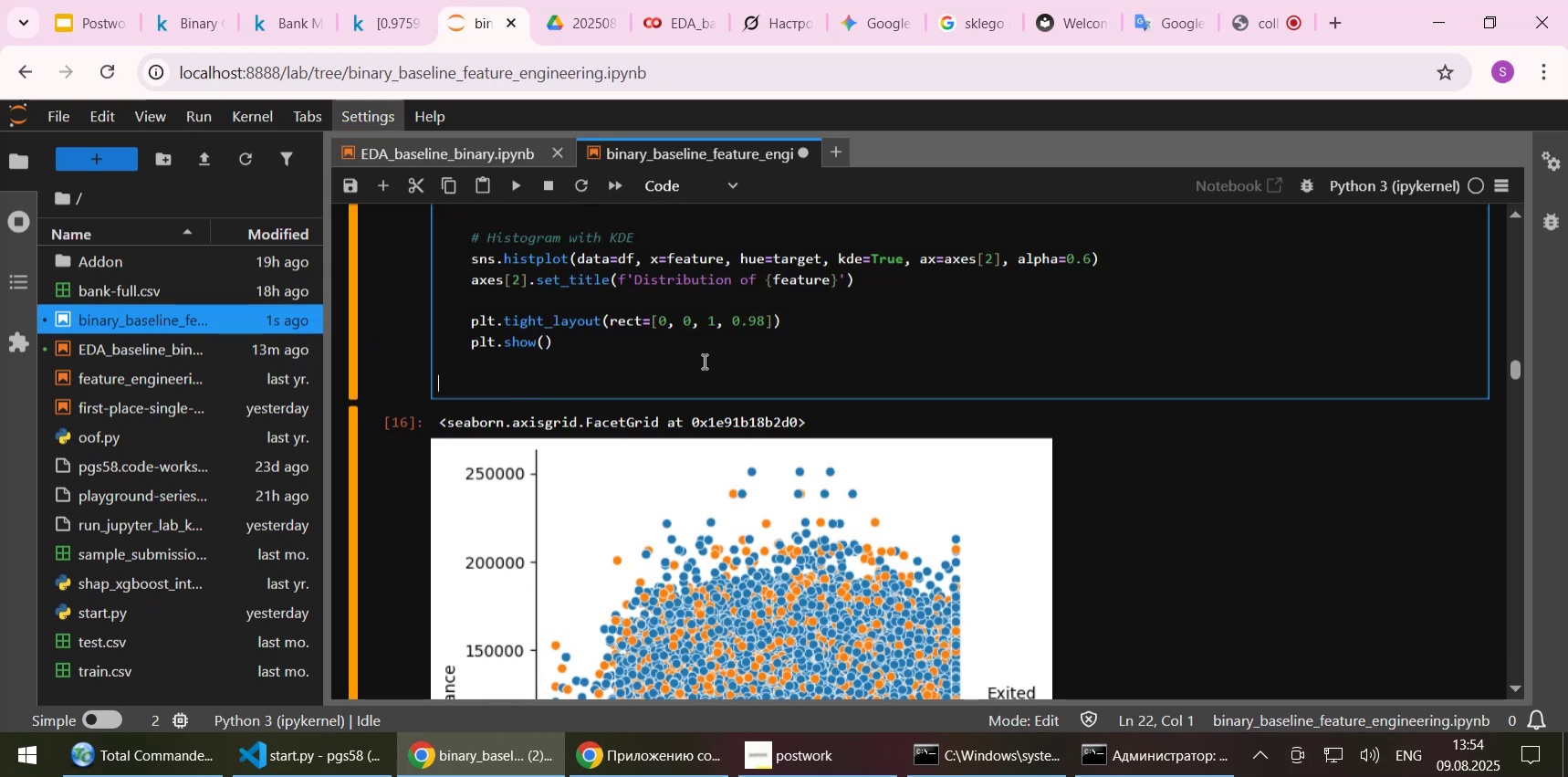 
key(Control+V)
 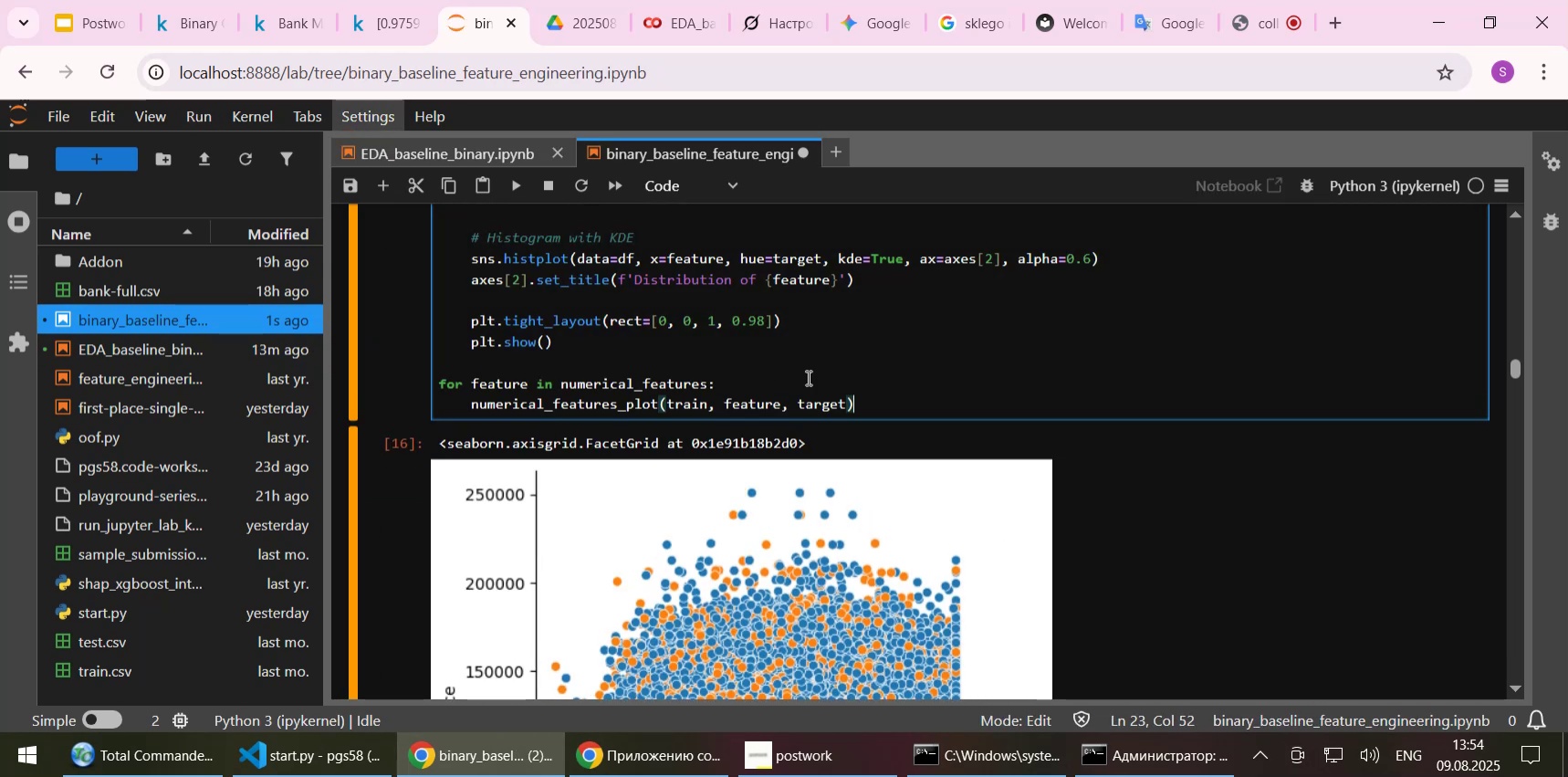 
key(Control+ControlLeft)
 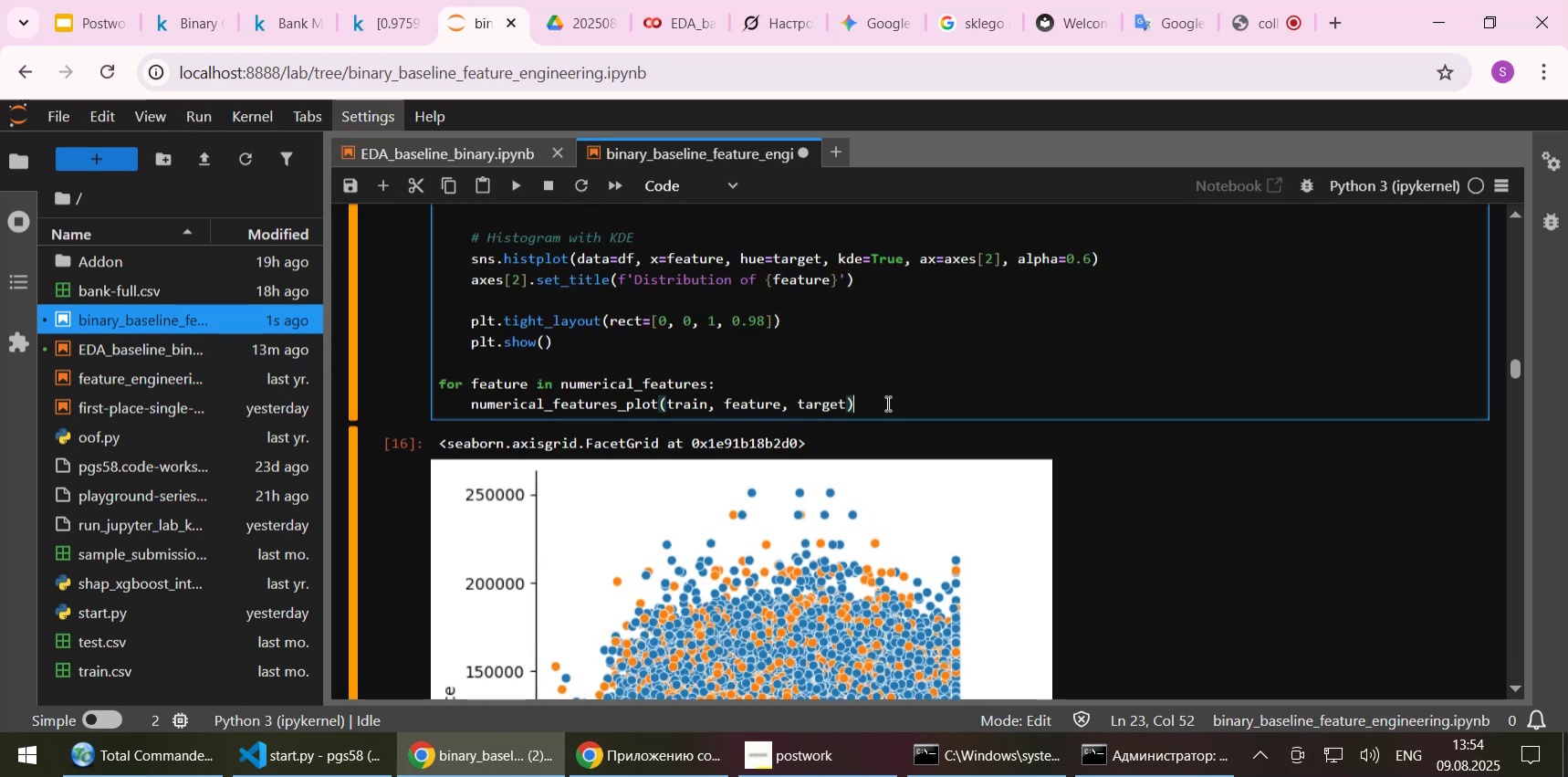 
key(Control+S)
 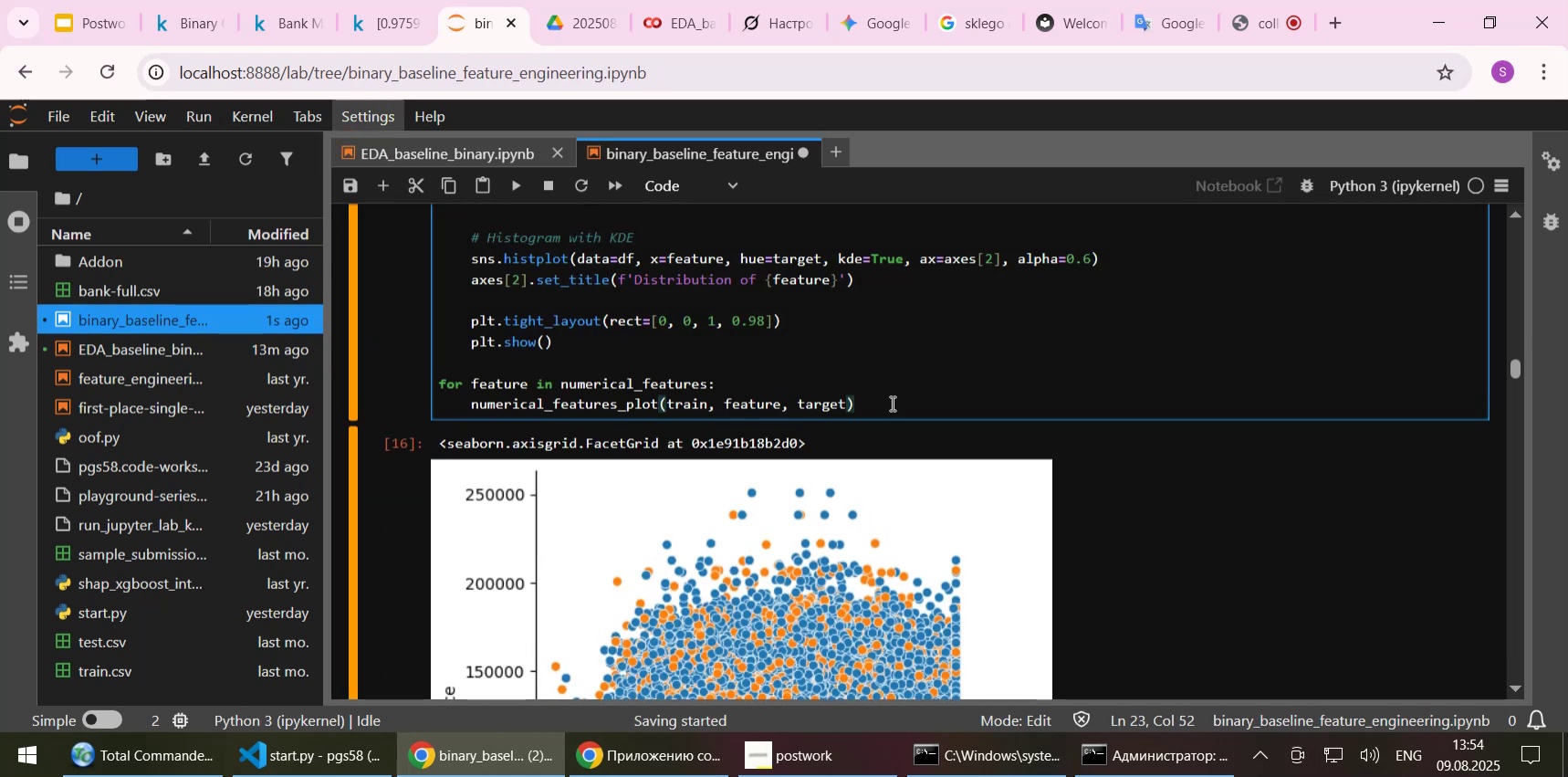 
scroll: coordinate [897, 406], scroll_direction: up, amount: 4.0
 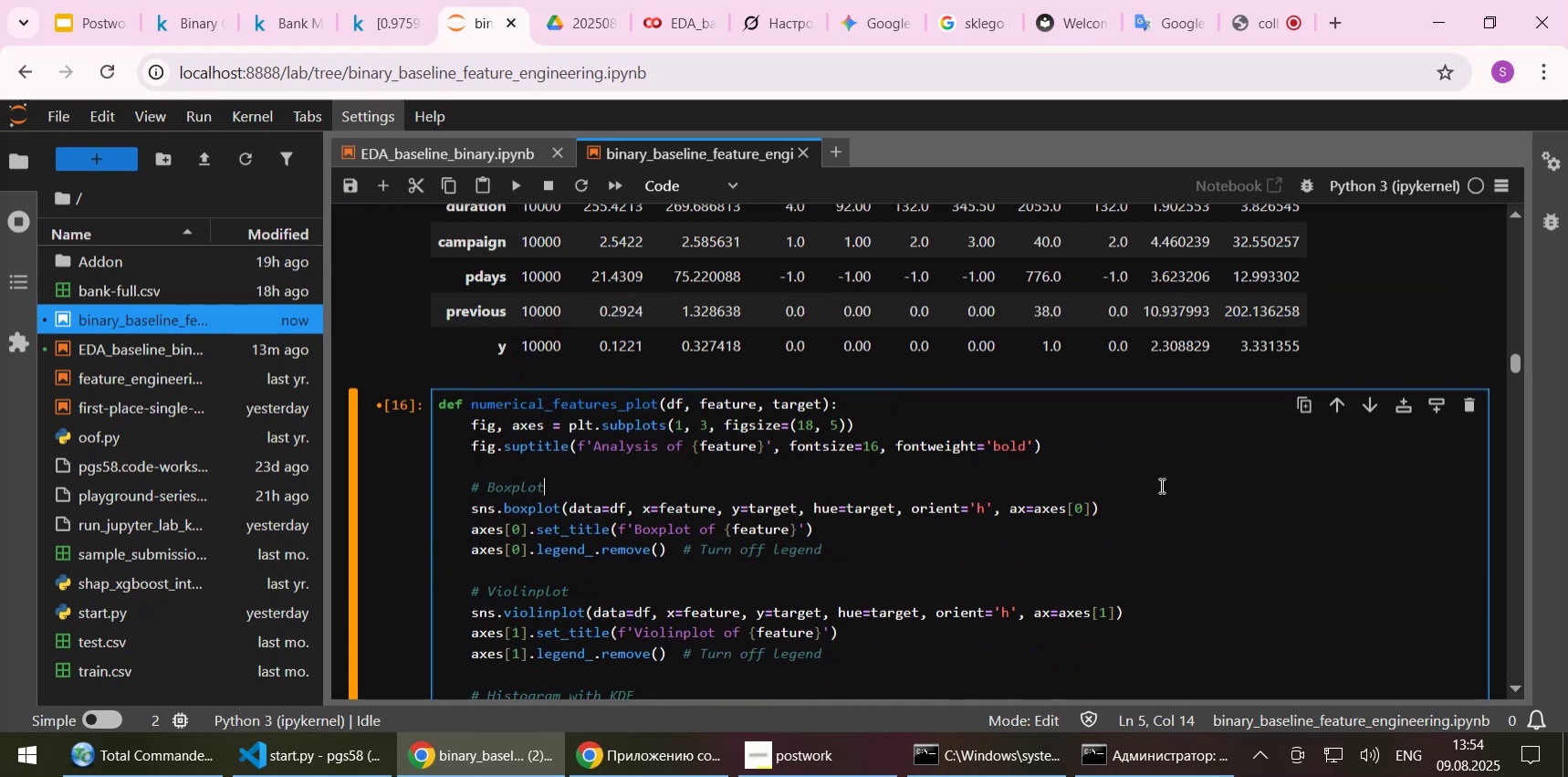 
key(Shift+Enter)
 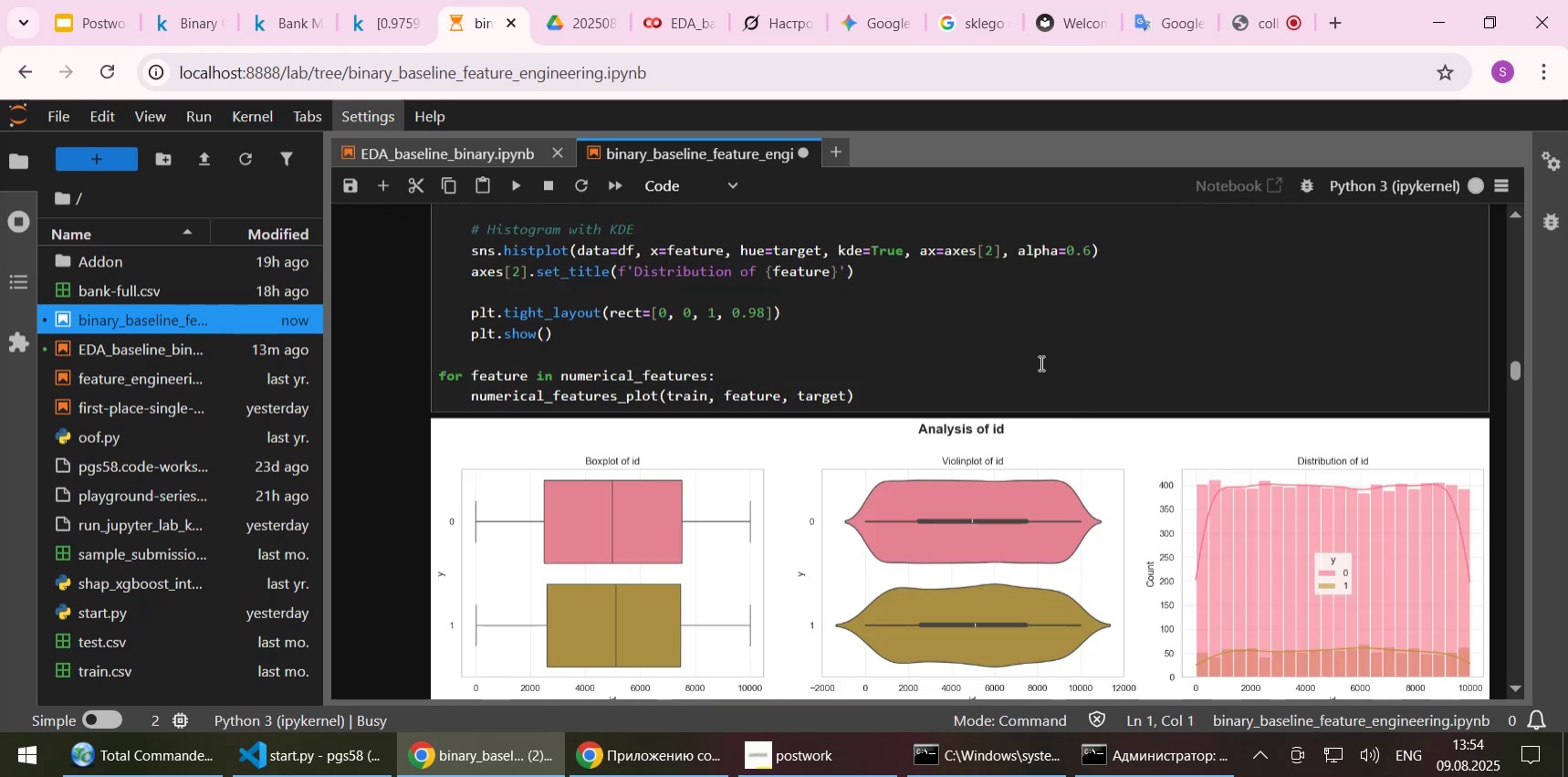 
wait(5.16)
 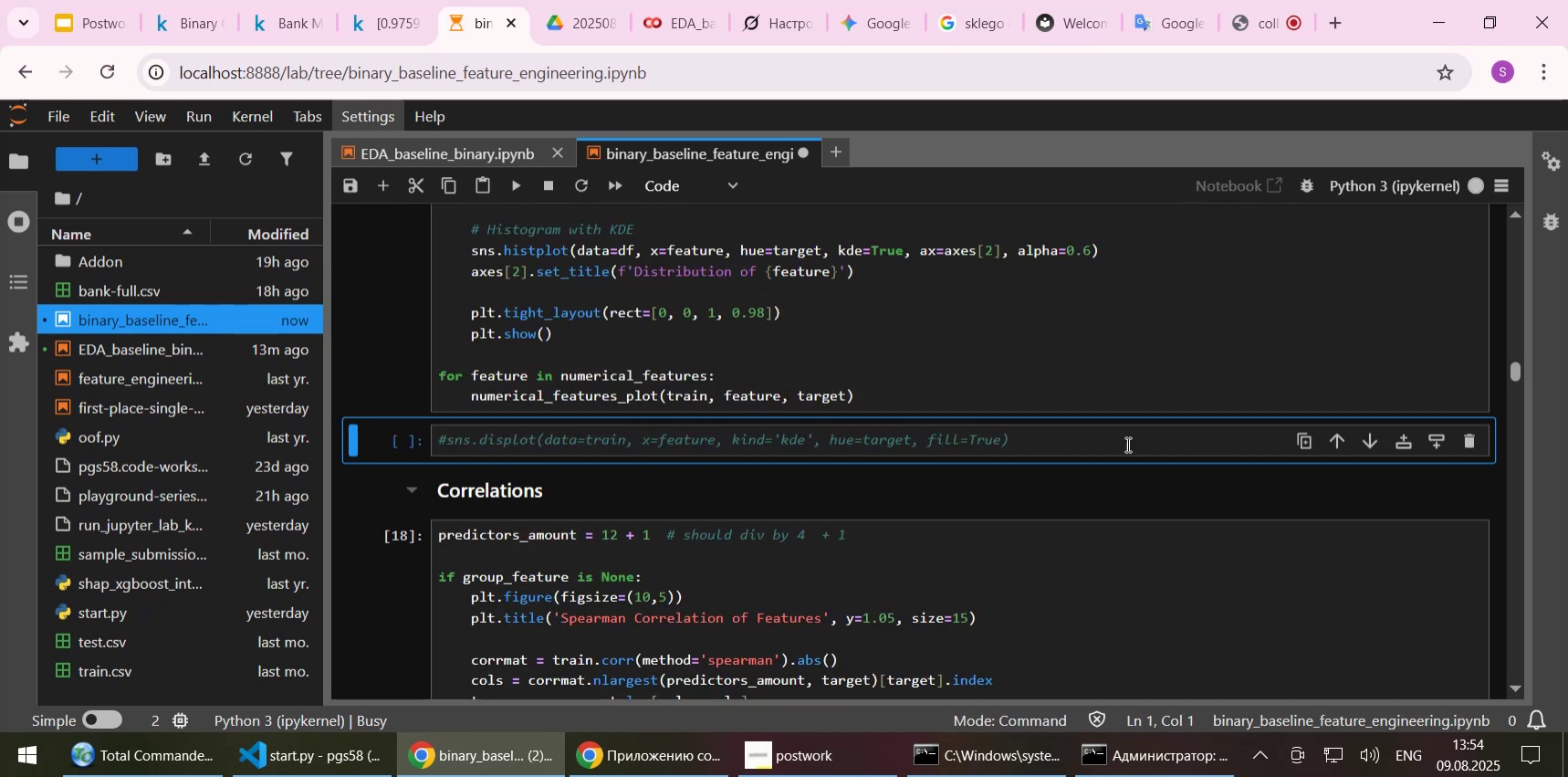 
scroll: coordinate [1040, 360], scroll_direction: down, amount: 4.0
 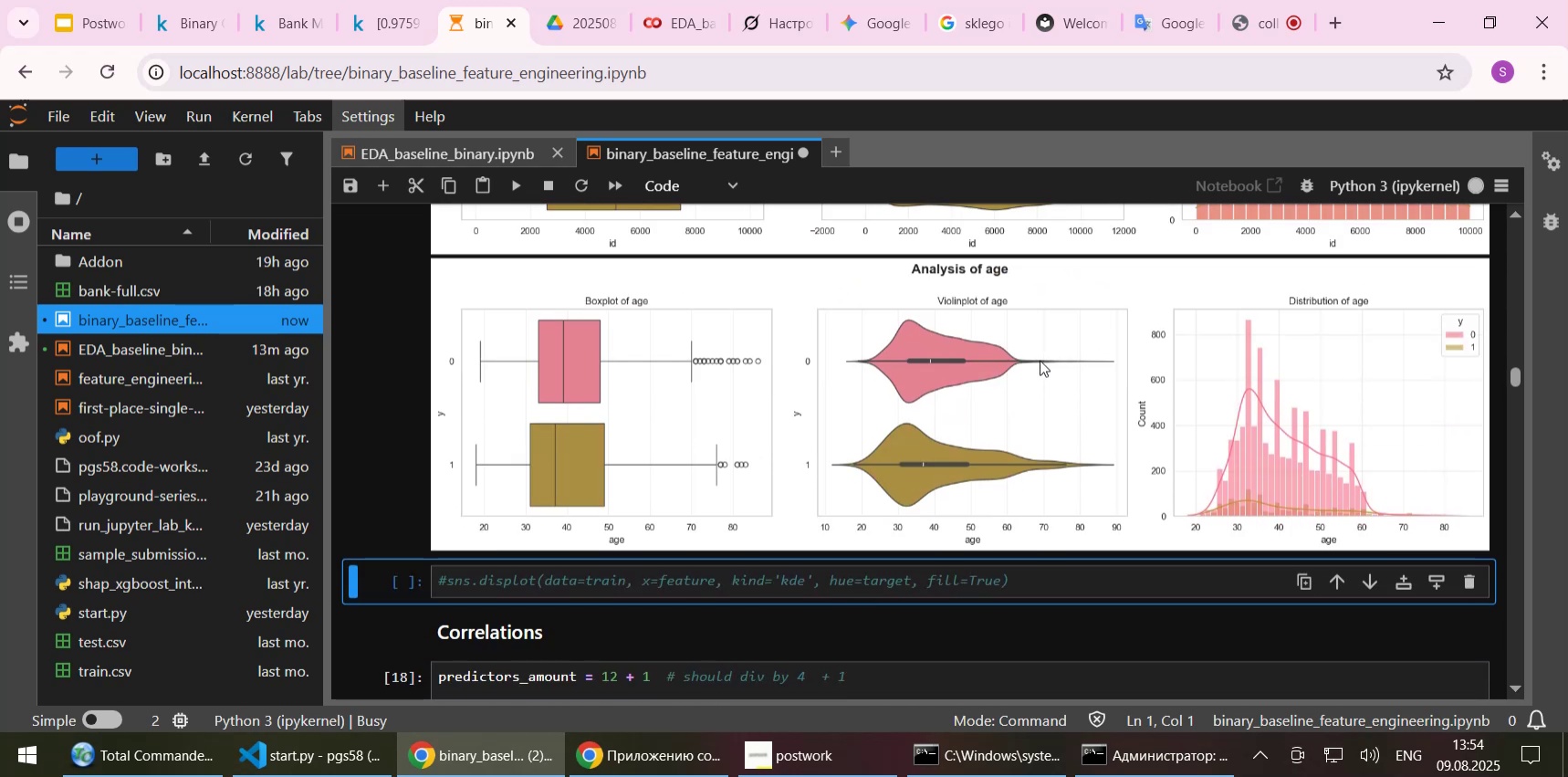 
scroll: coordinate [1040, 360], scroll_direction: up, amount: 4.0
 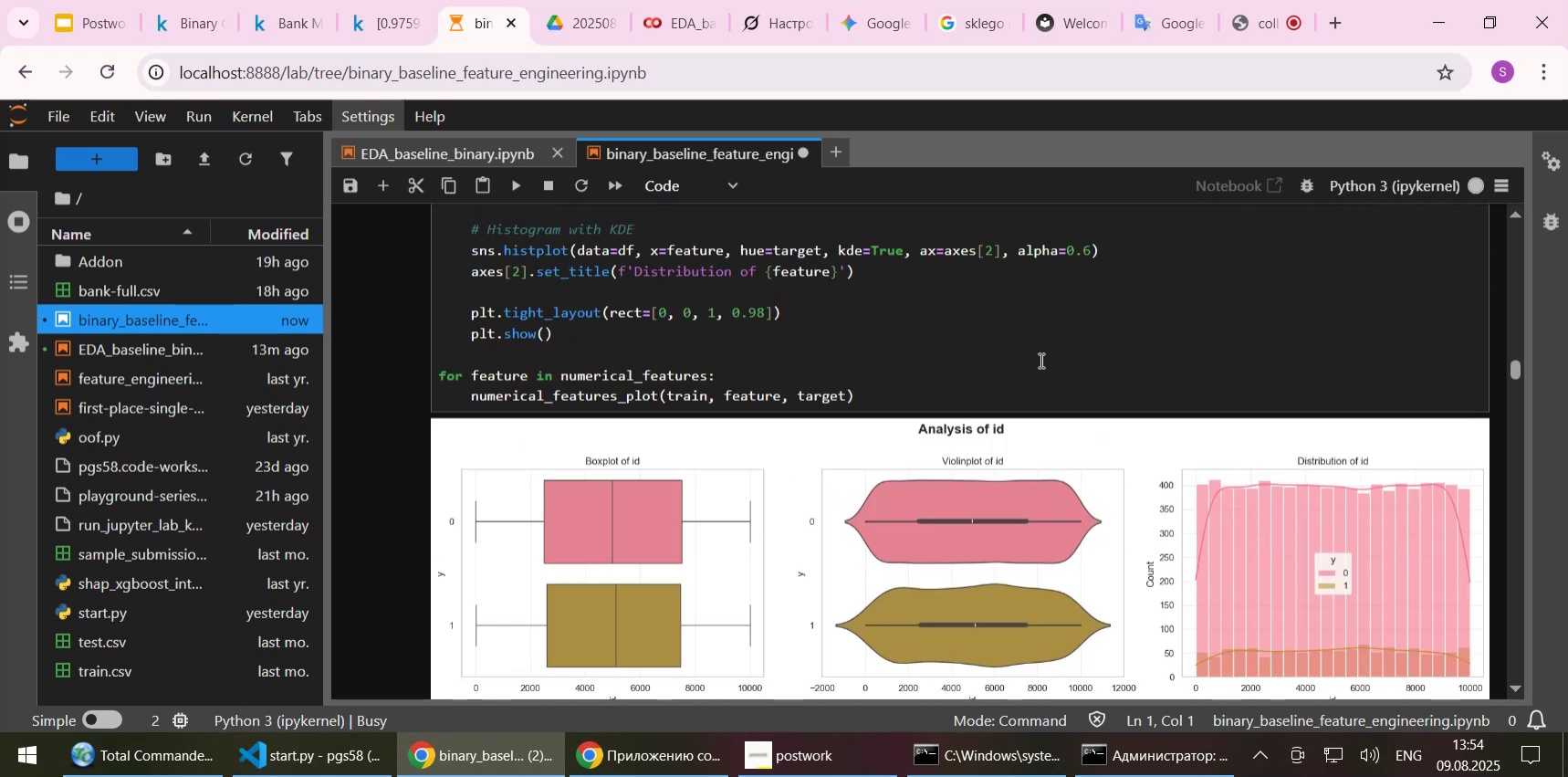 
scroll: coordinate [1040, 360], scroll_direction: down, amount: 3.0
 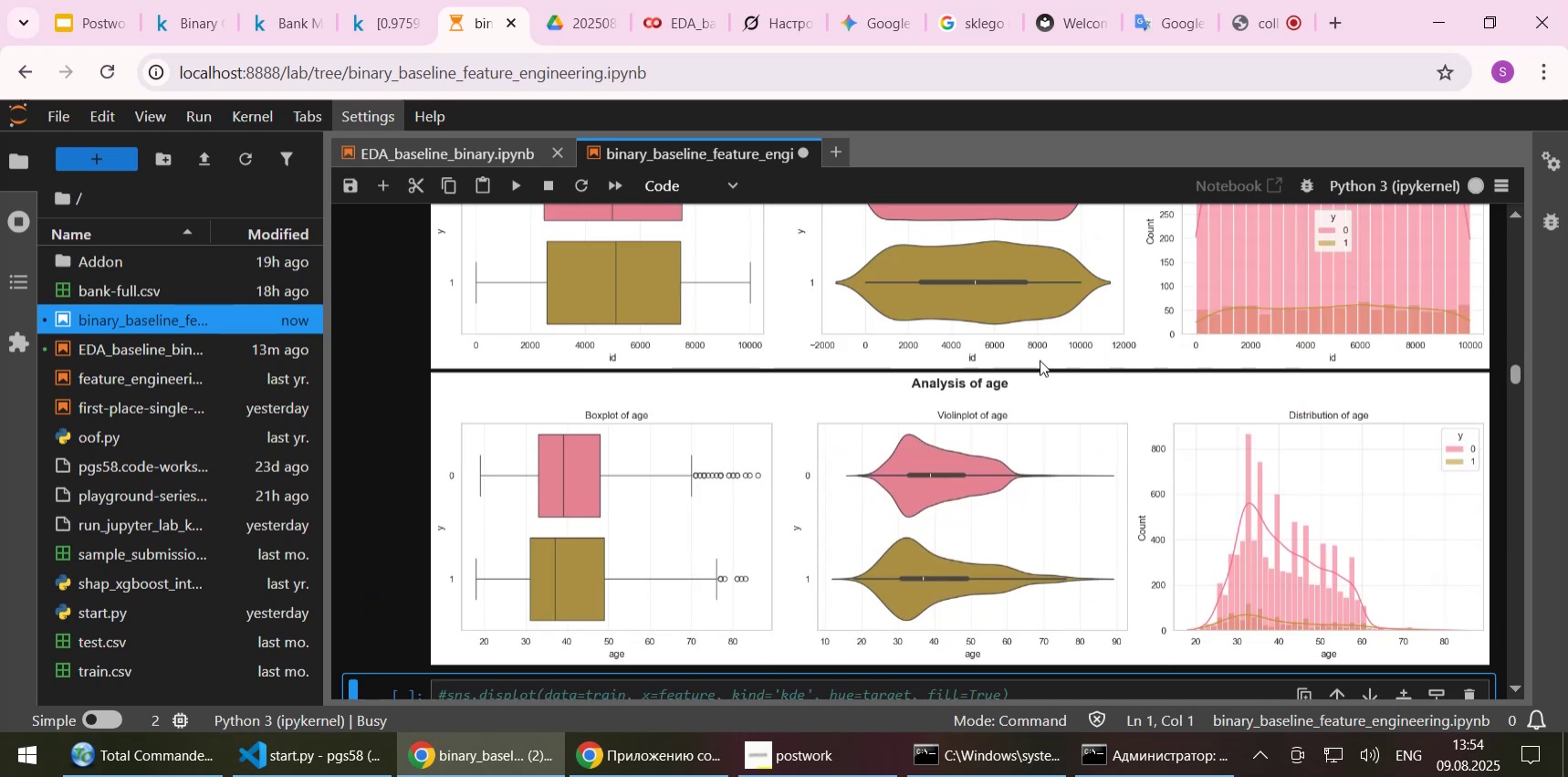 
scroll: coordinate [1040, 360], scroll_direction: up, amount: 7.0
 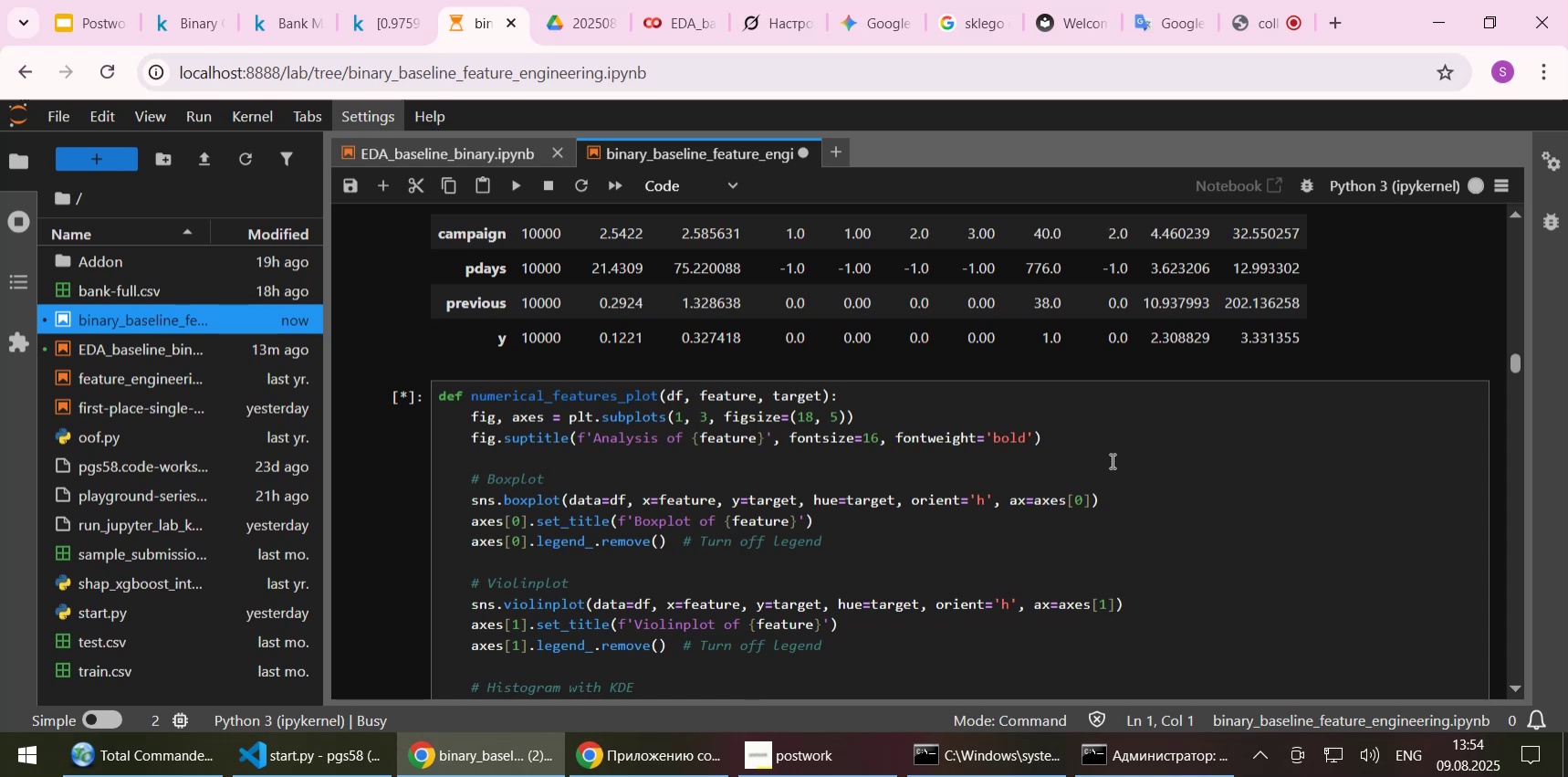 
scroll: coordinate [1114, 448], scroll_direction: down, amount: 2.0
 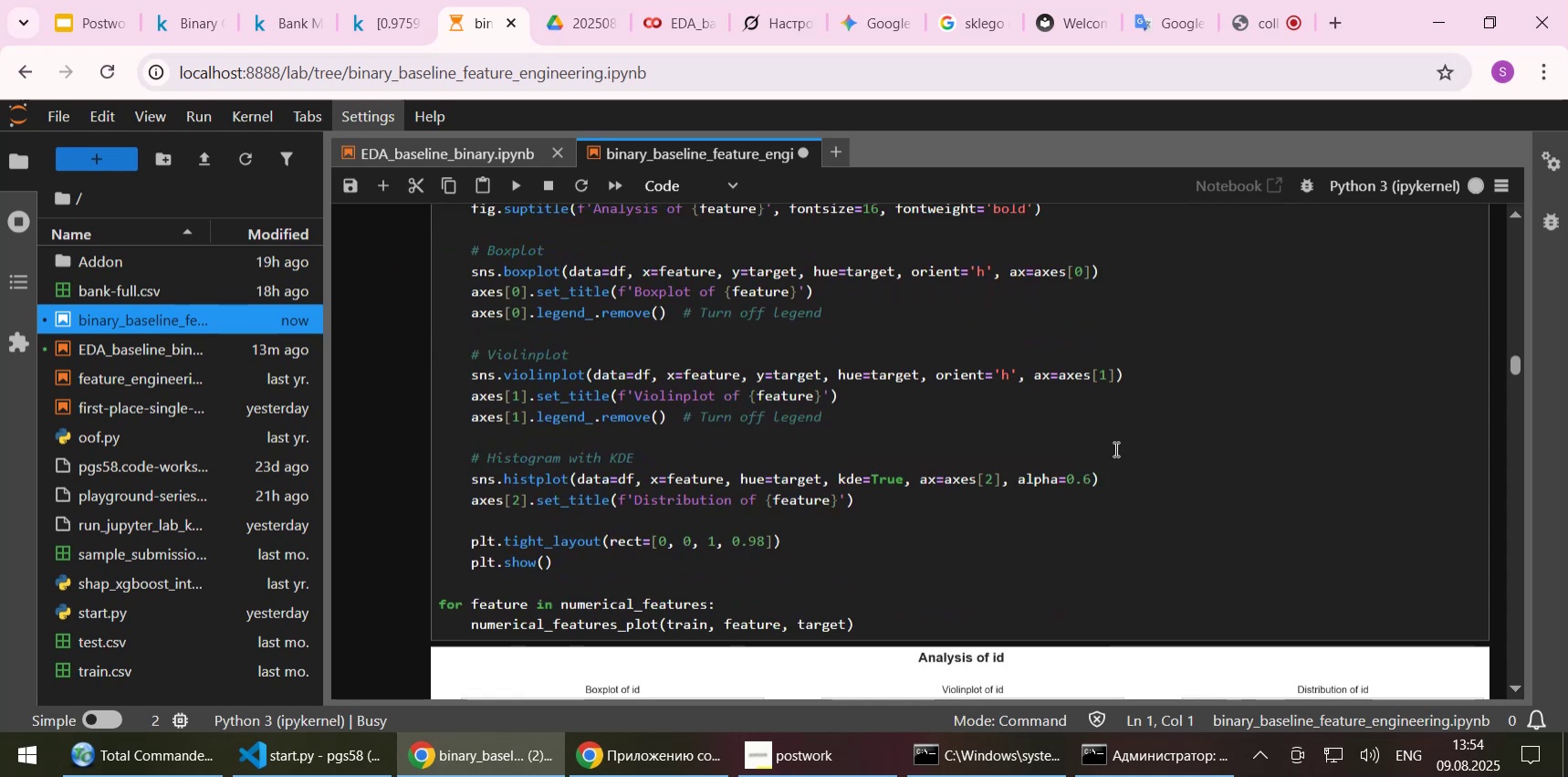 
wait(5.4)
 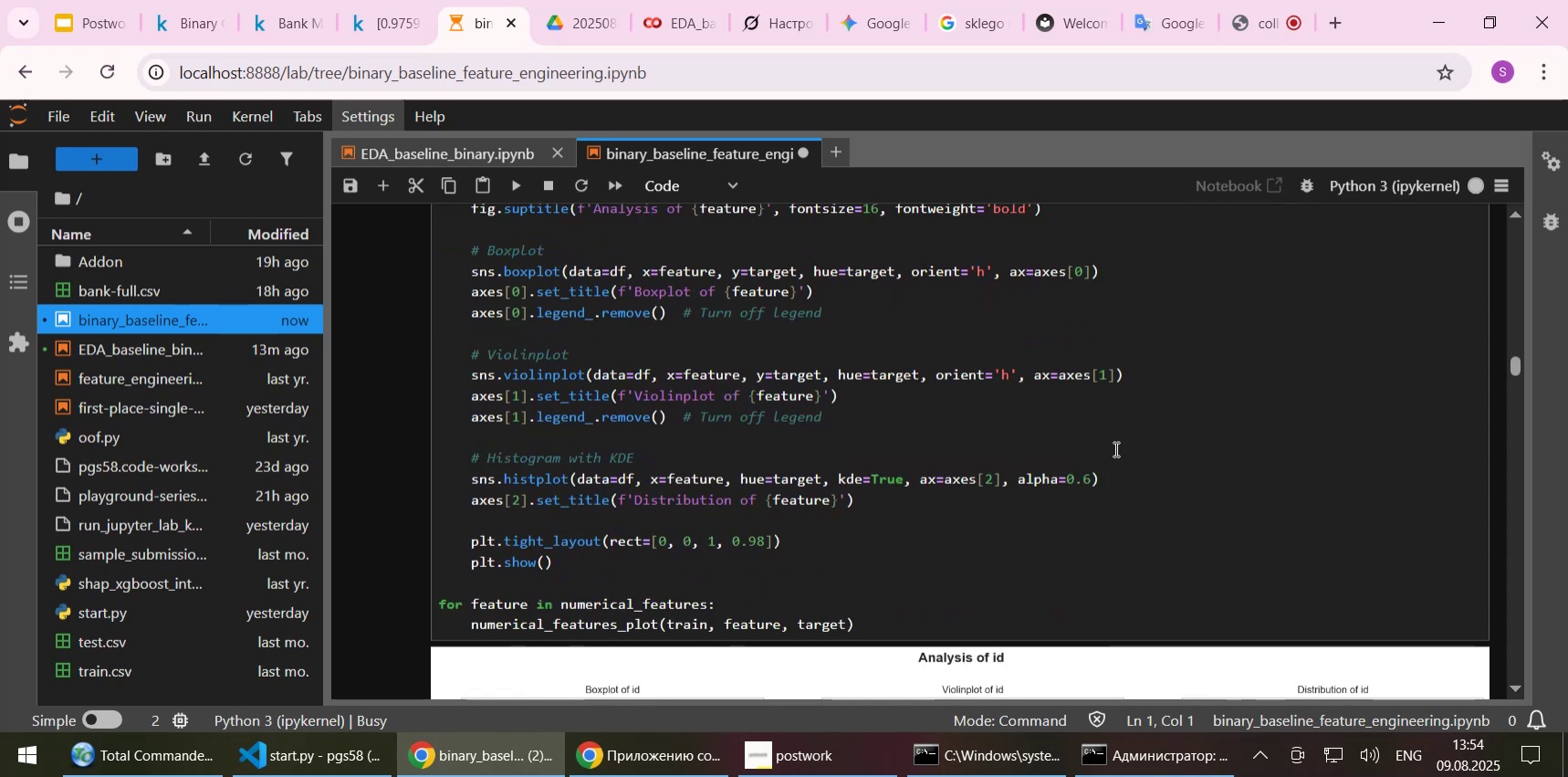 
scroll: coordinate [1114, 448], scroll_direction: down, amount: 7.0
 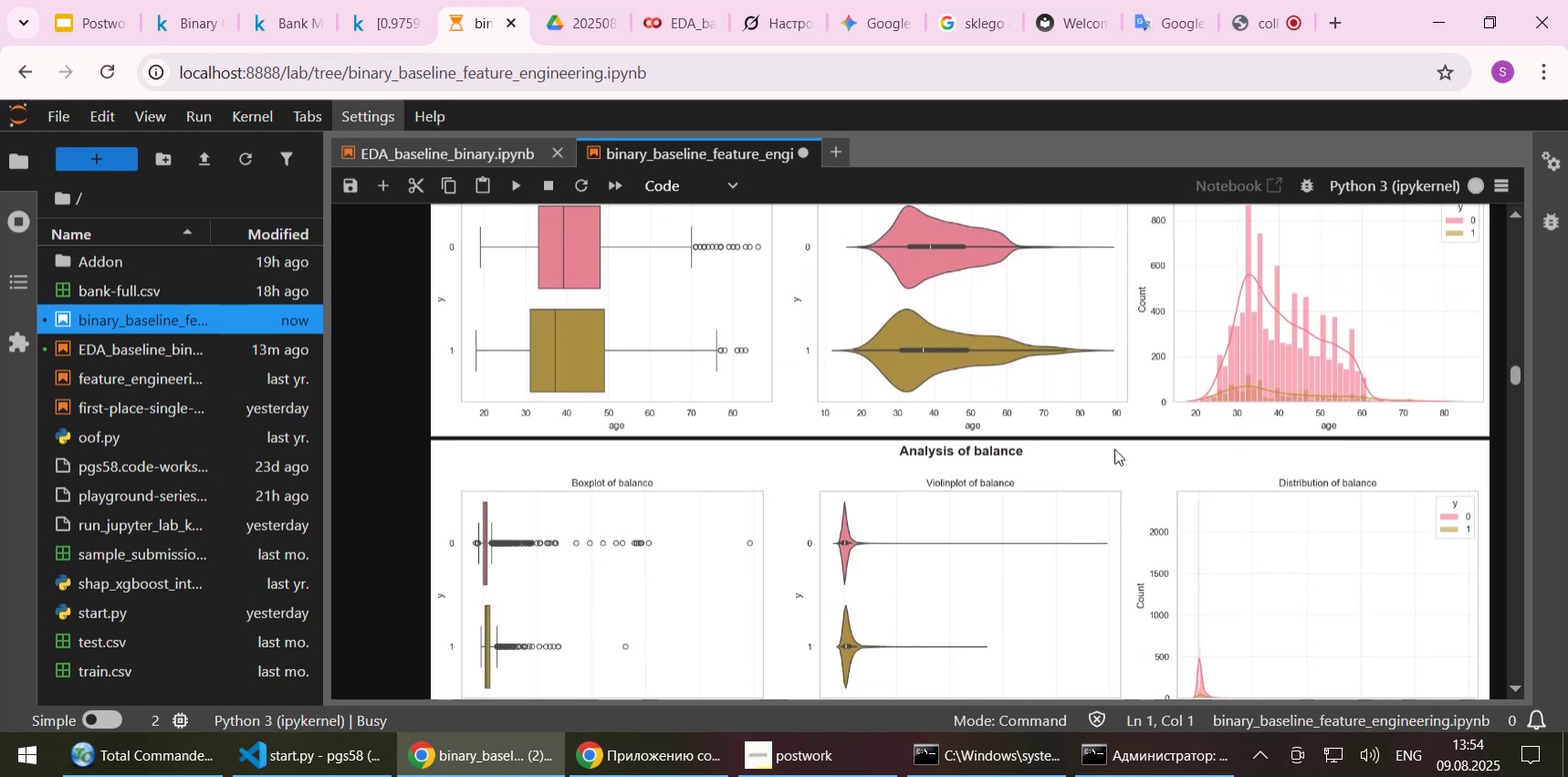 
scroll: coordinate [1114, 448], scroll_direction: up, amount: 3.0
 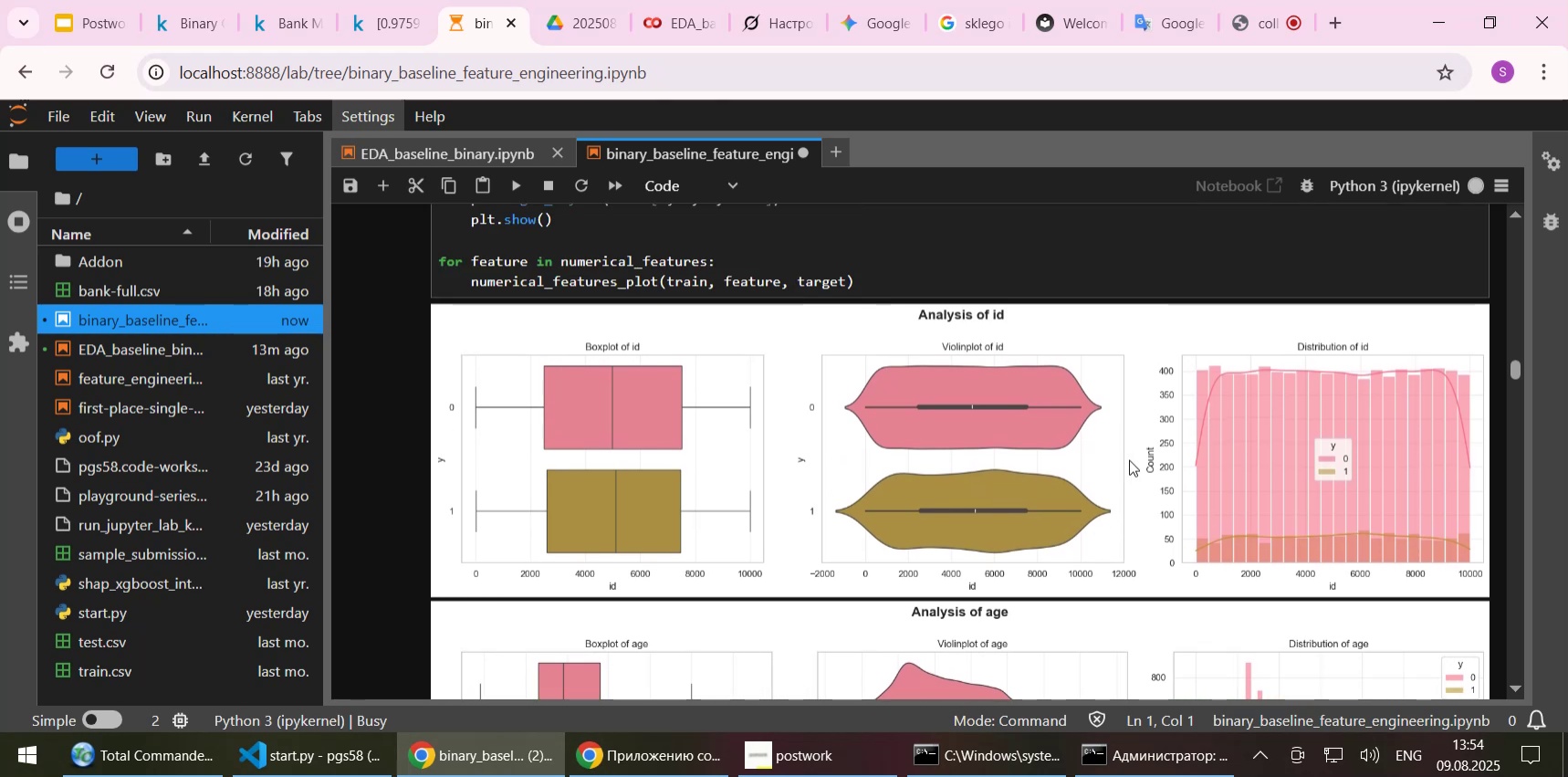 
scroll: coordinate [1129, 465], scroll_direction: down, amount: 9.0
 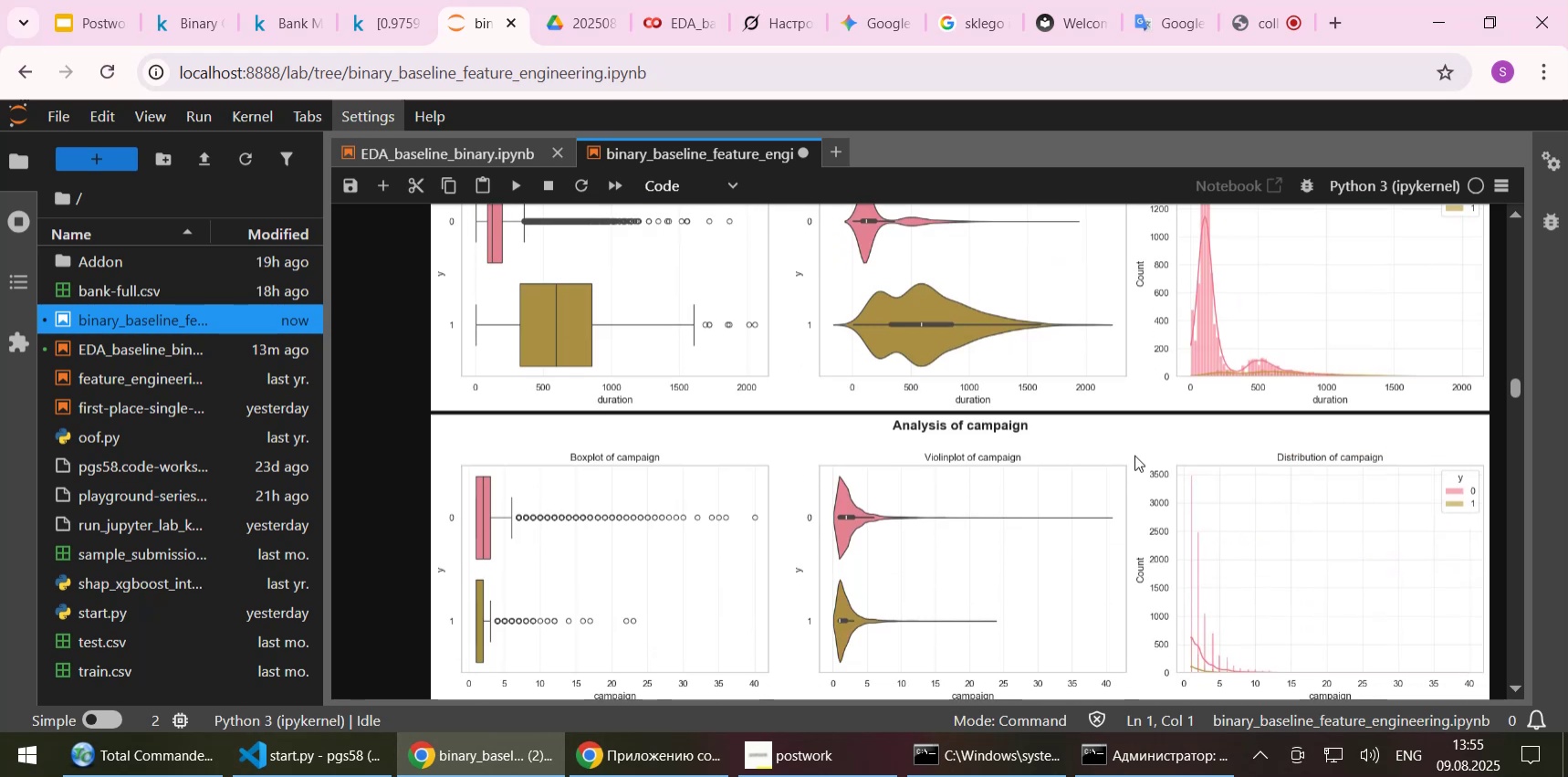 
wait(5.08)
 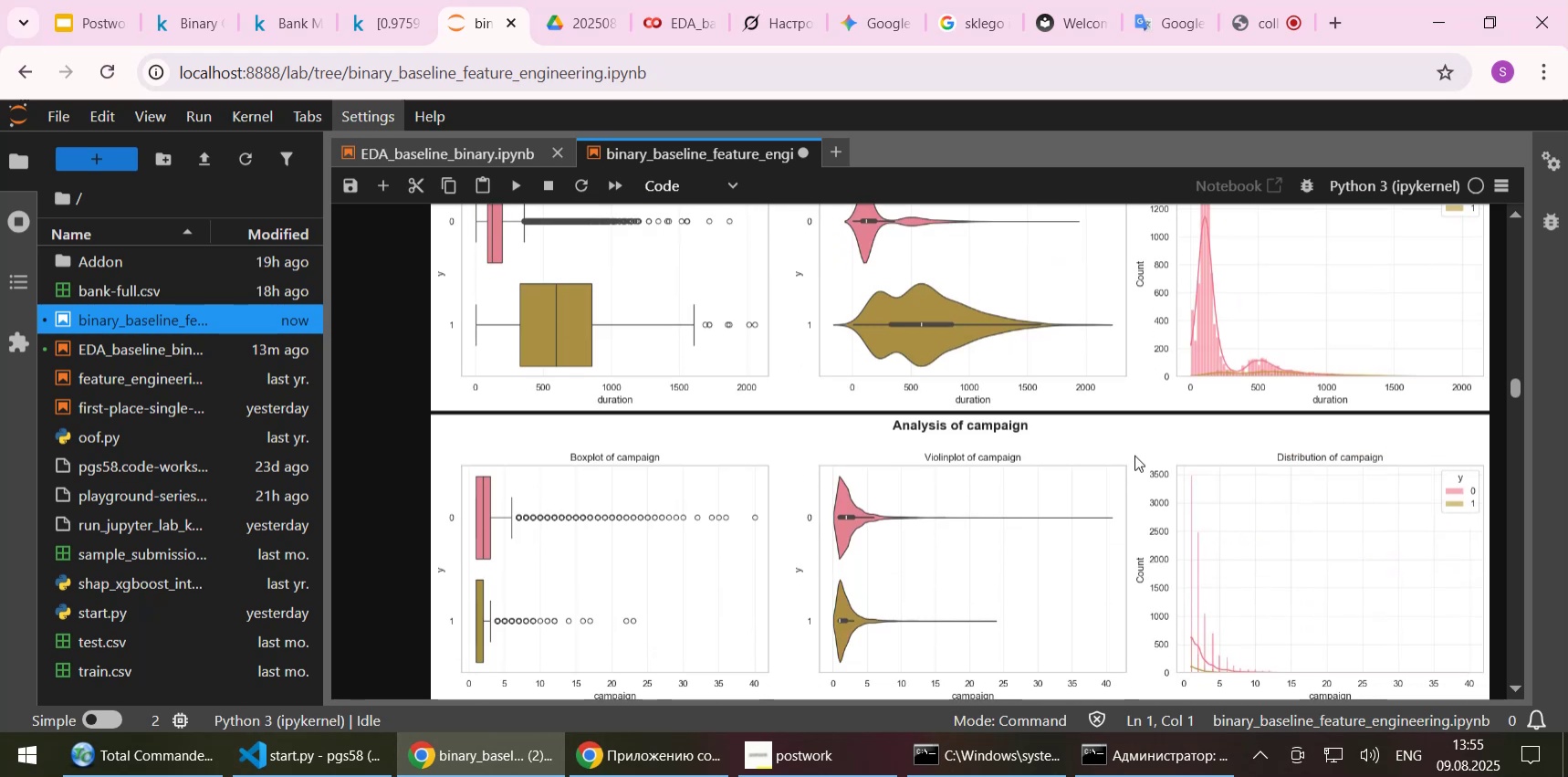 
scroll: coordinate [1131, 440], scroll_direction: down, amount: 5.0
 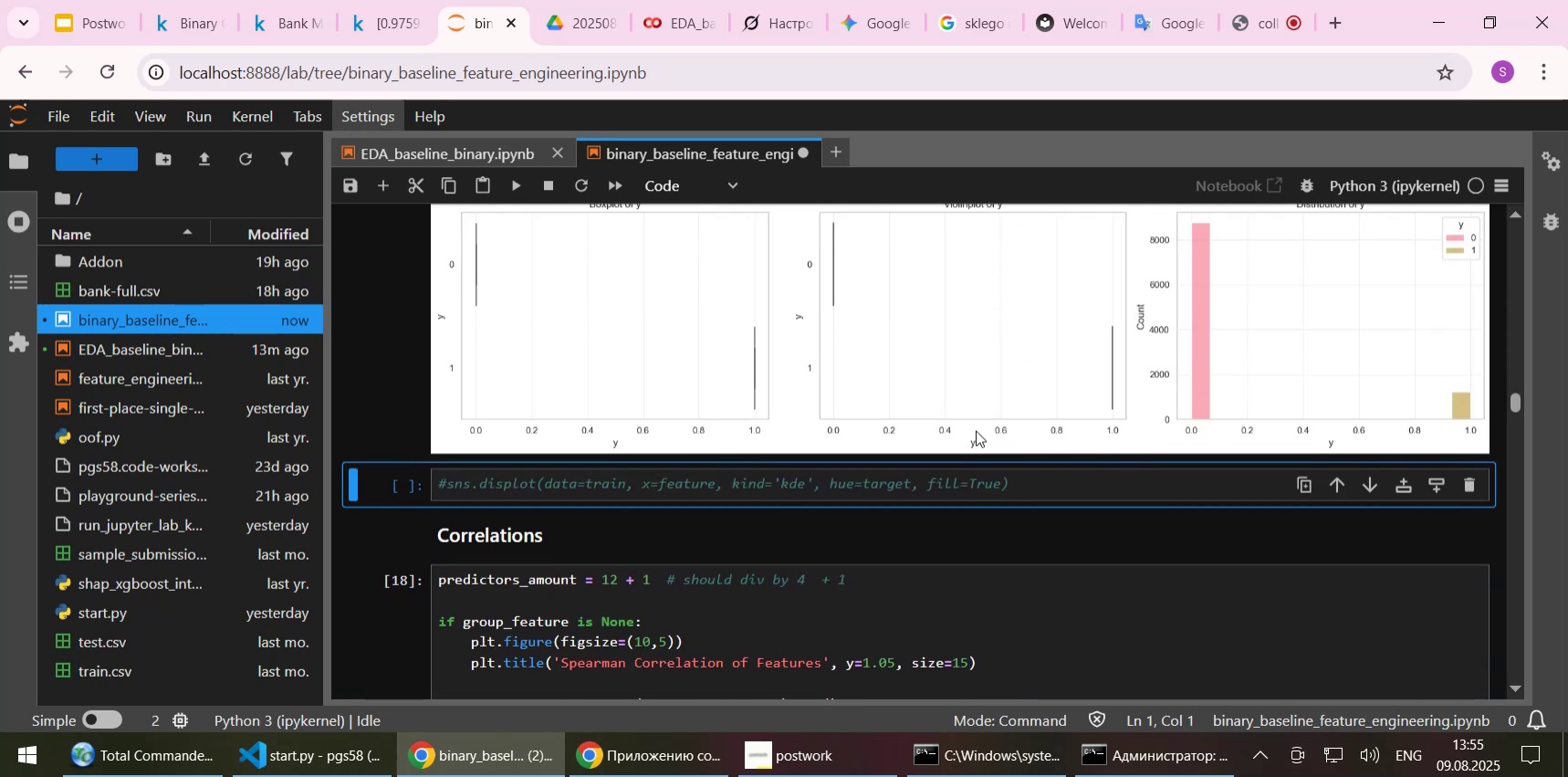 
scroll: coordinate [921, 423], scroll_direction: up, amount: 22.0
 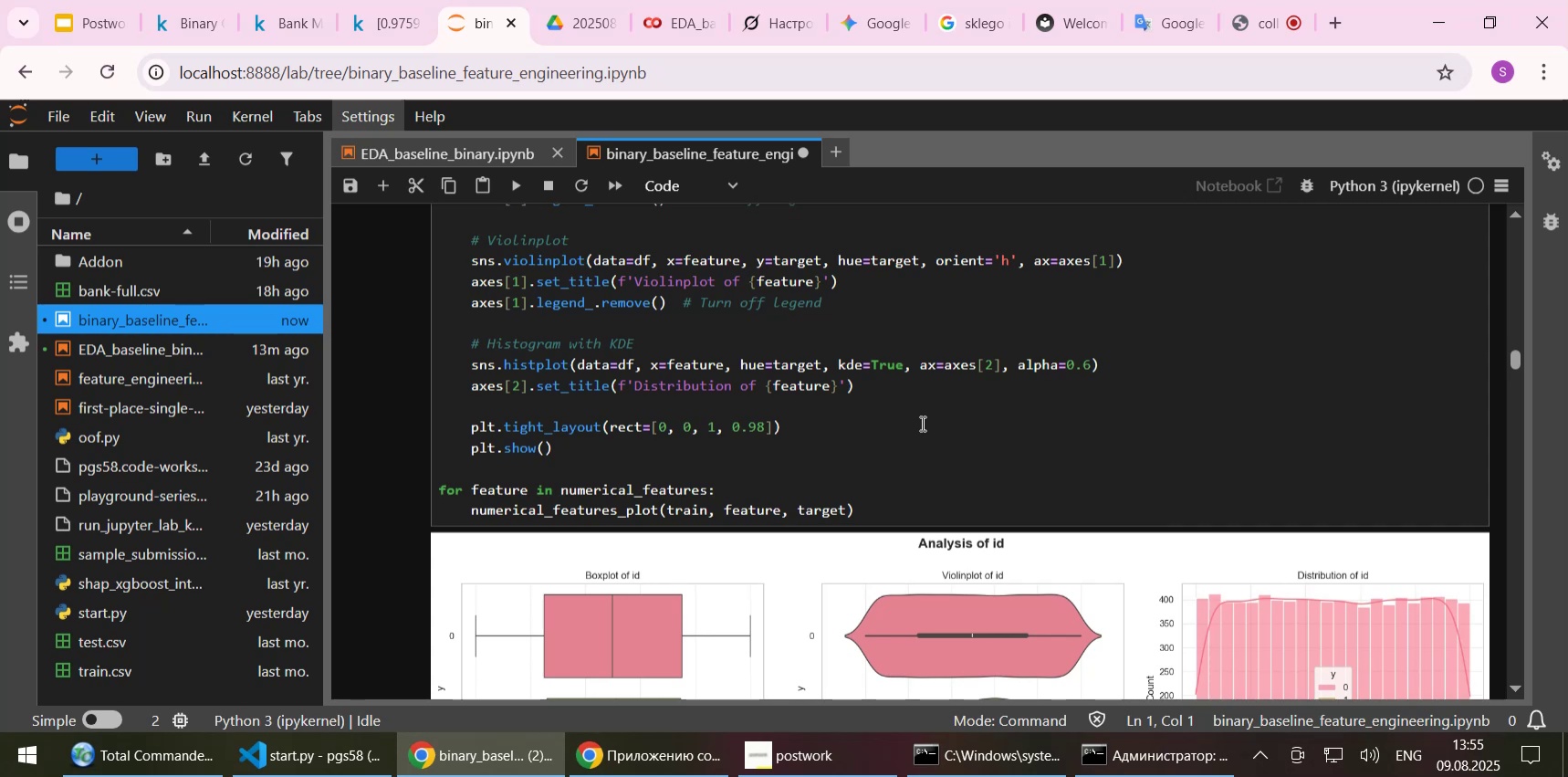 
wait(6.38)
 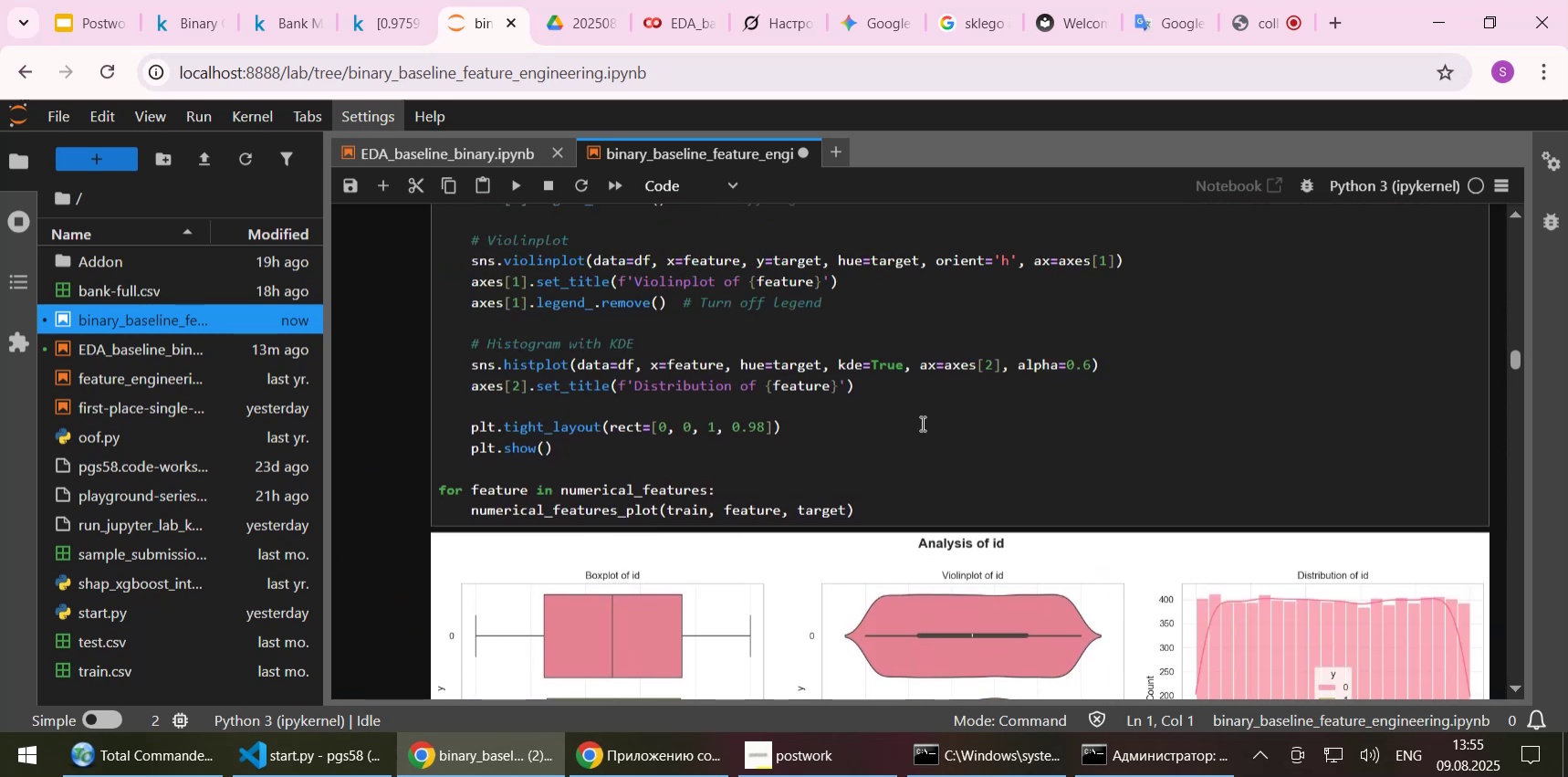 
scroll: coordinate [918, 430], scroll_direction: up, amount: 3.0
 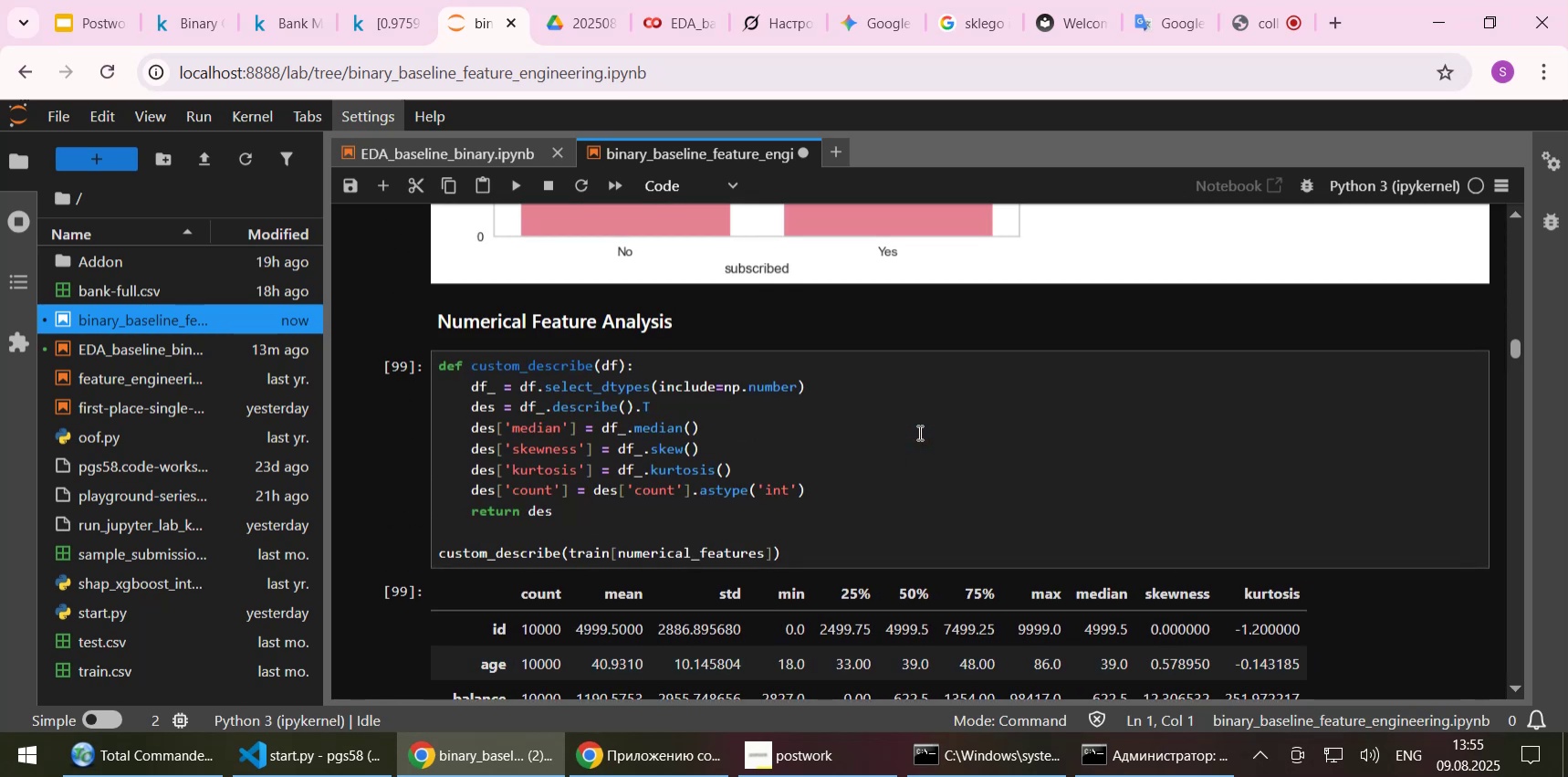 
scroll: coordinate [921, 446], scroll_direction: down, amount: 34.0
 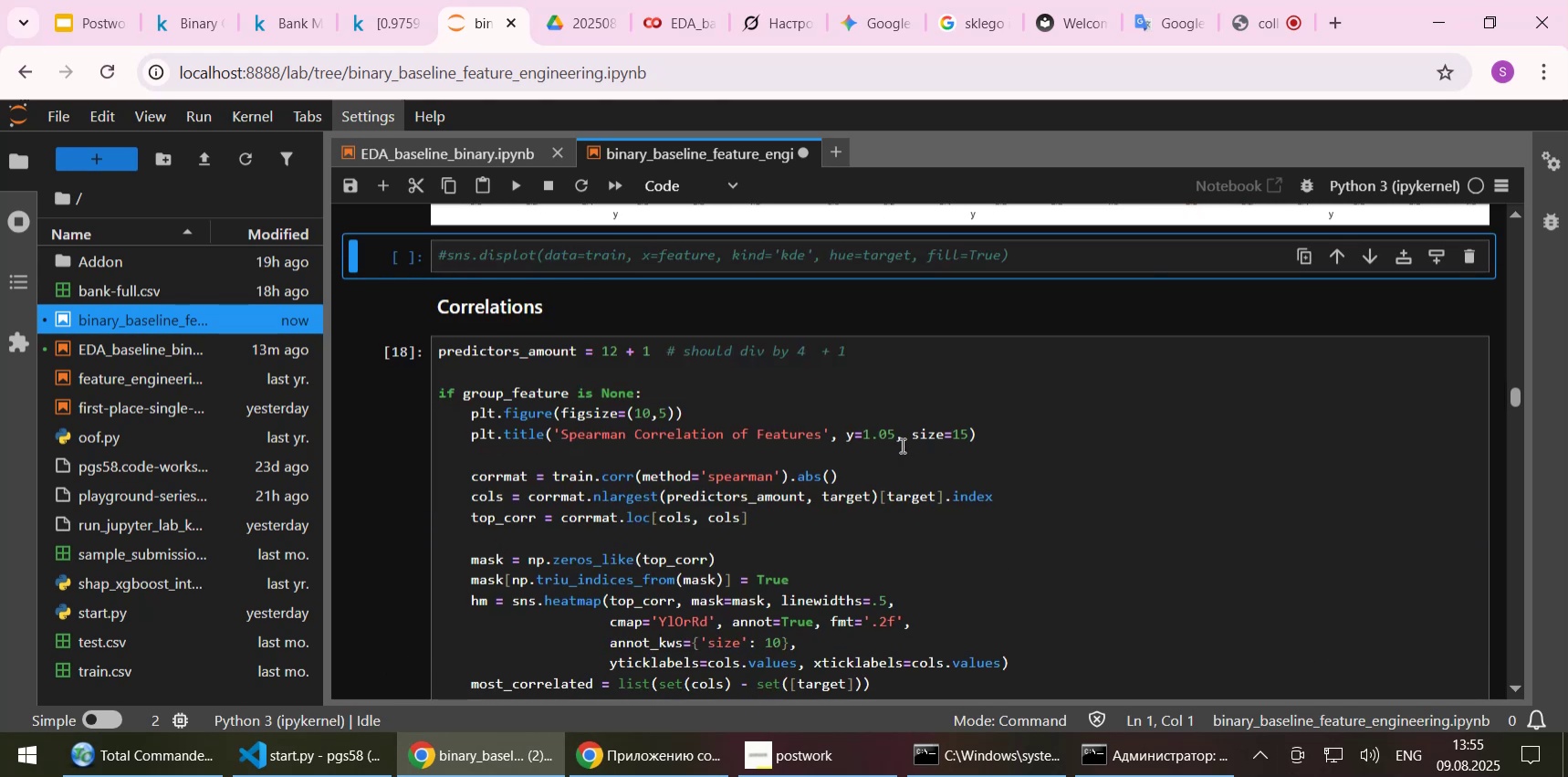 
scroll: coordinate [869, 439], scroll_direction: up, amount: 1.0
 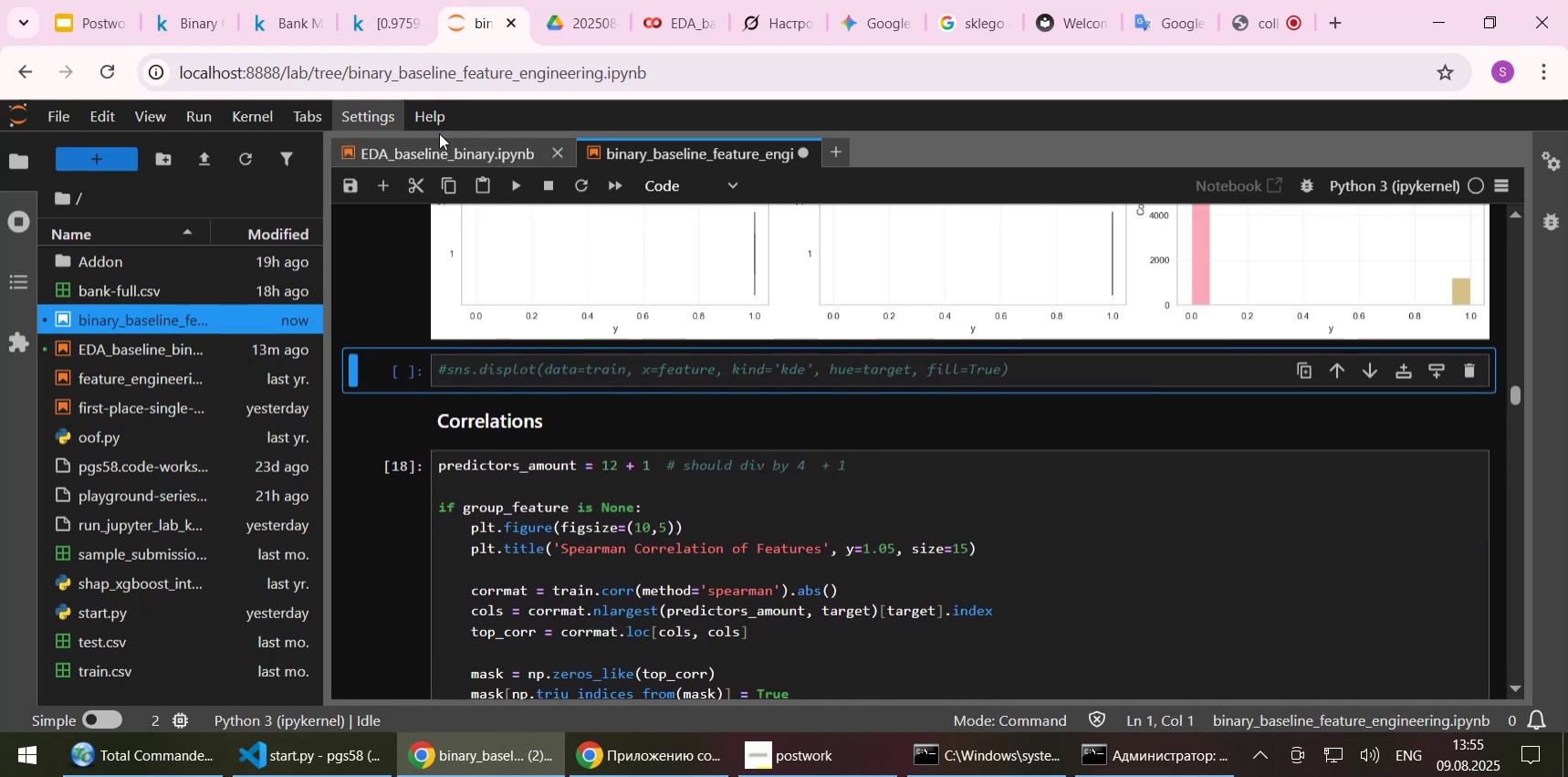 
left_click([422, 156])
 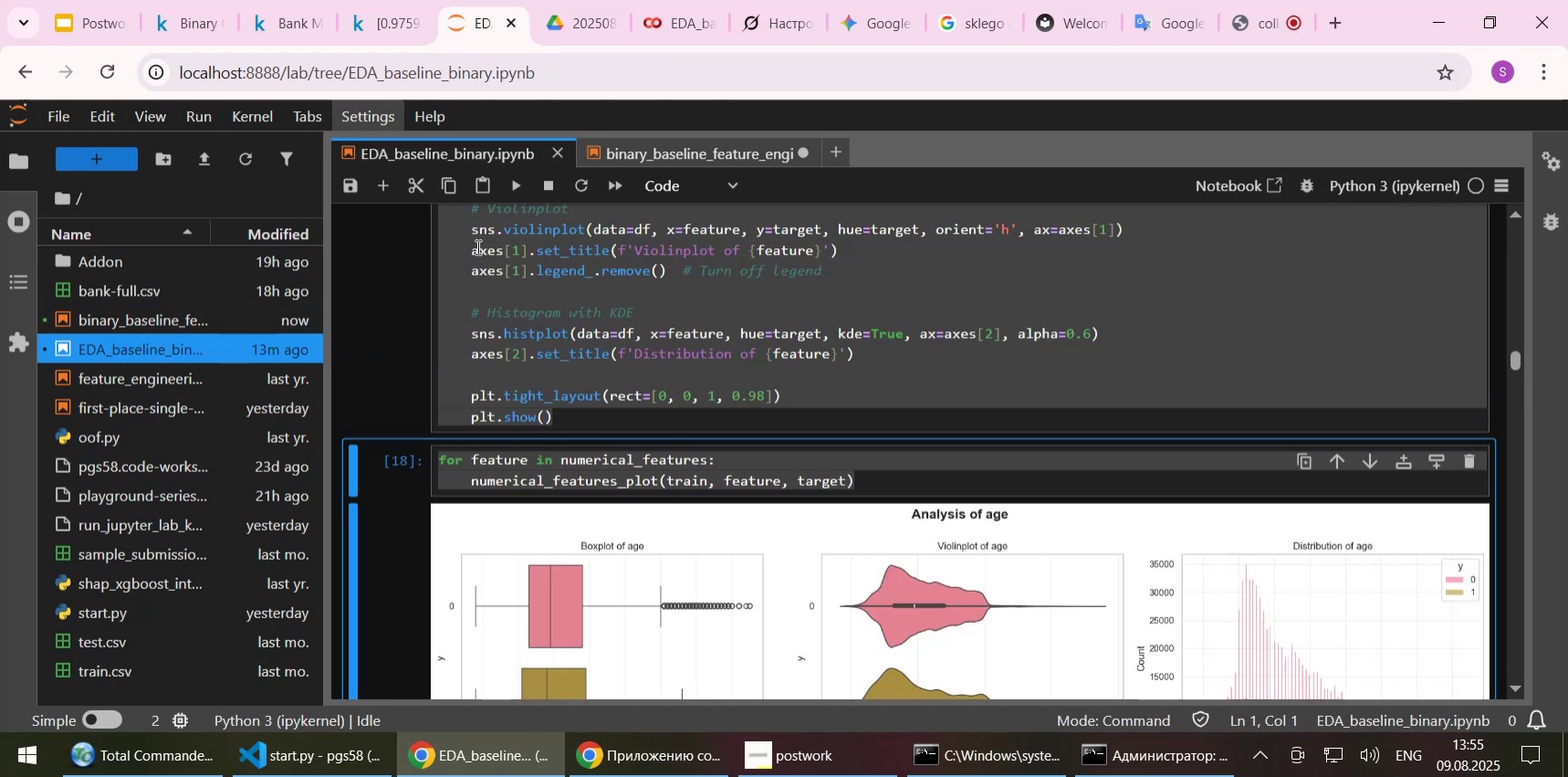 
scroll: coordinate [413, 531], scroll_direction: down, amount: 16.0
 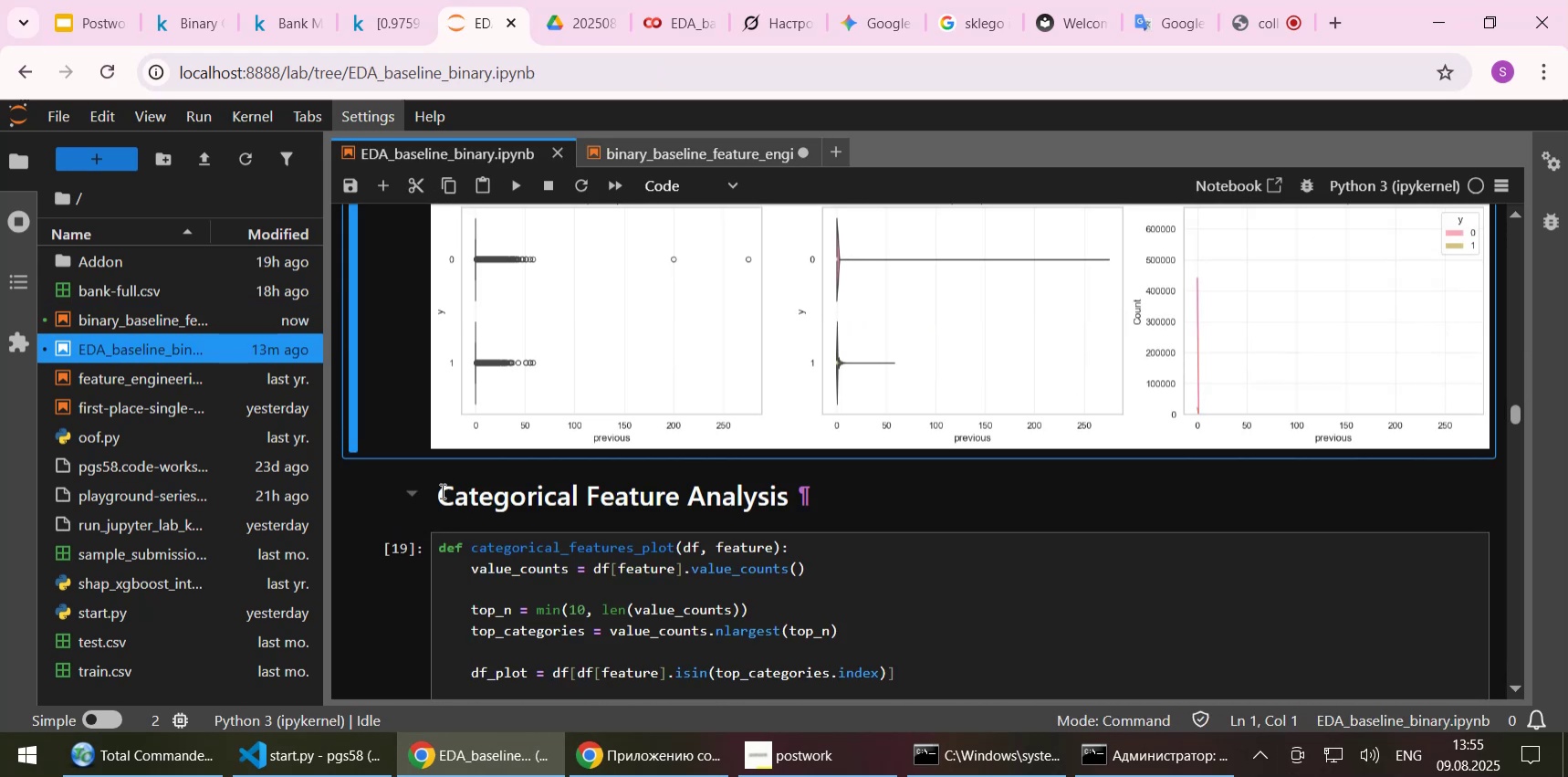 
left_click_drag(start_coordinate=[441, 490], to_coordinate=[785, 494])
 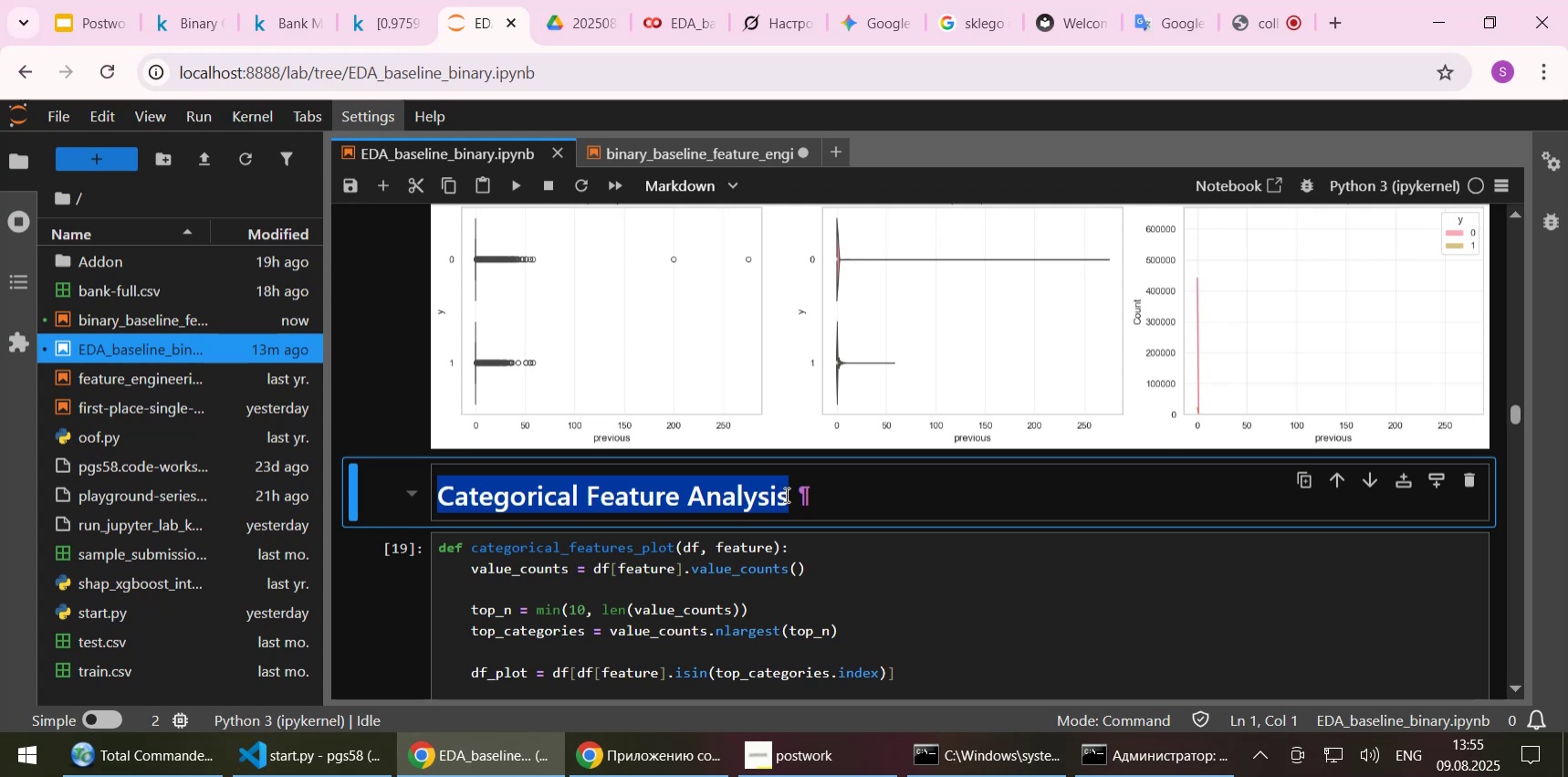 
key(Control+C)
 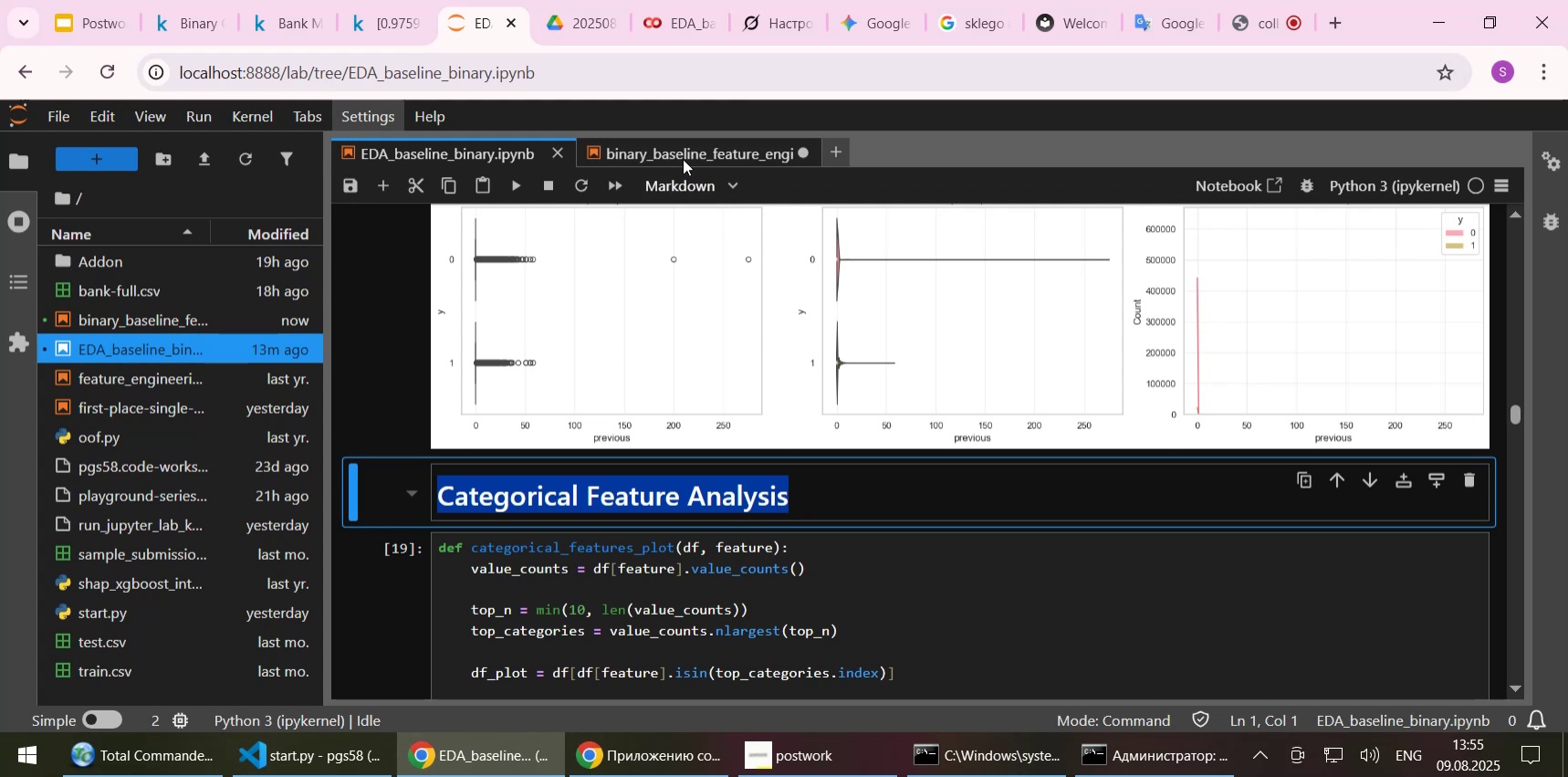 
left_click([683, 159])
 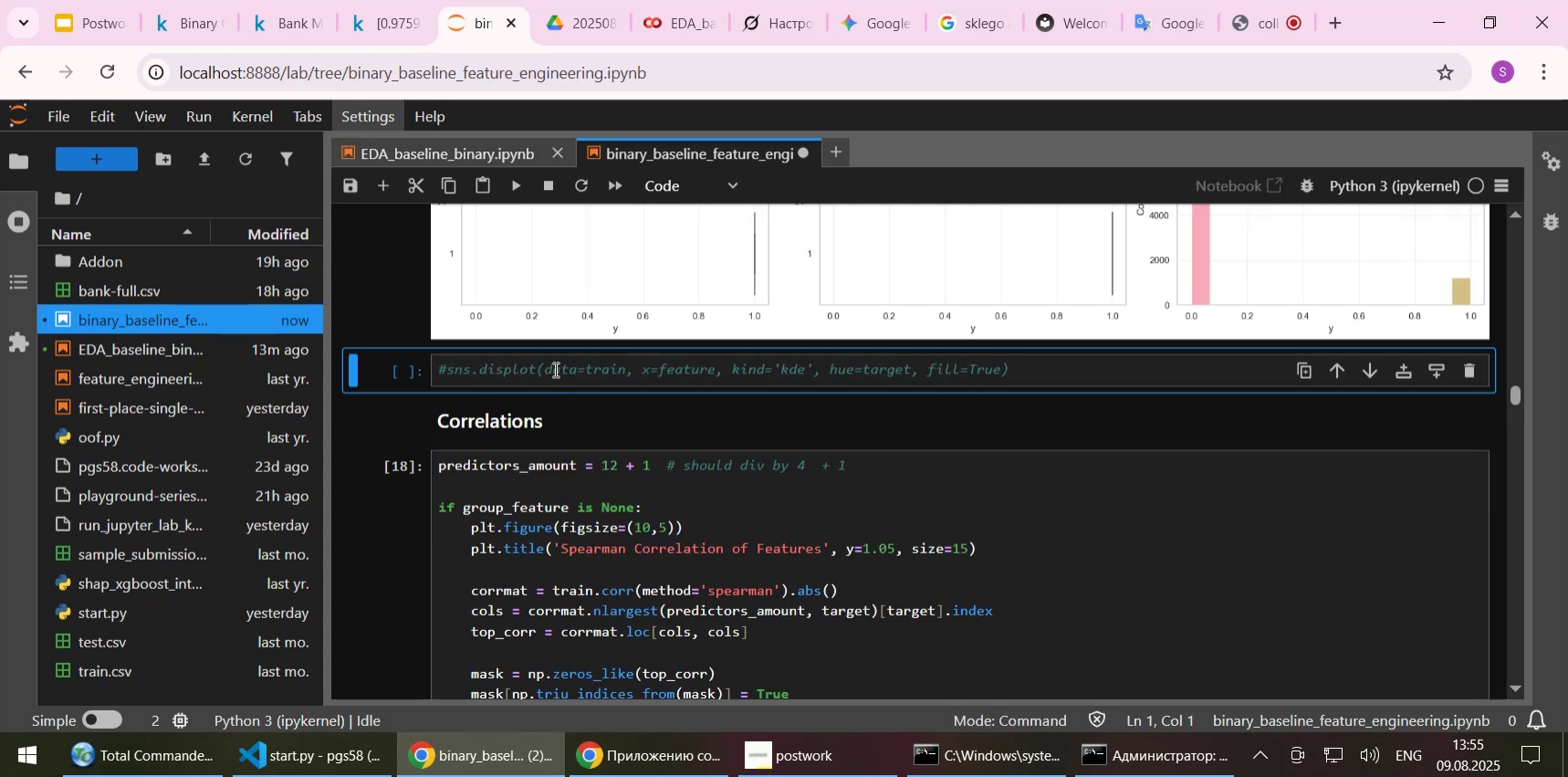 
left_click([554, 369])
 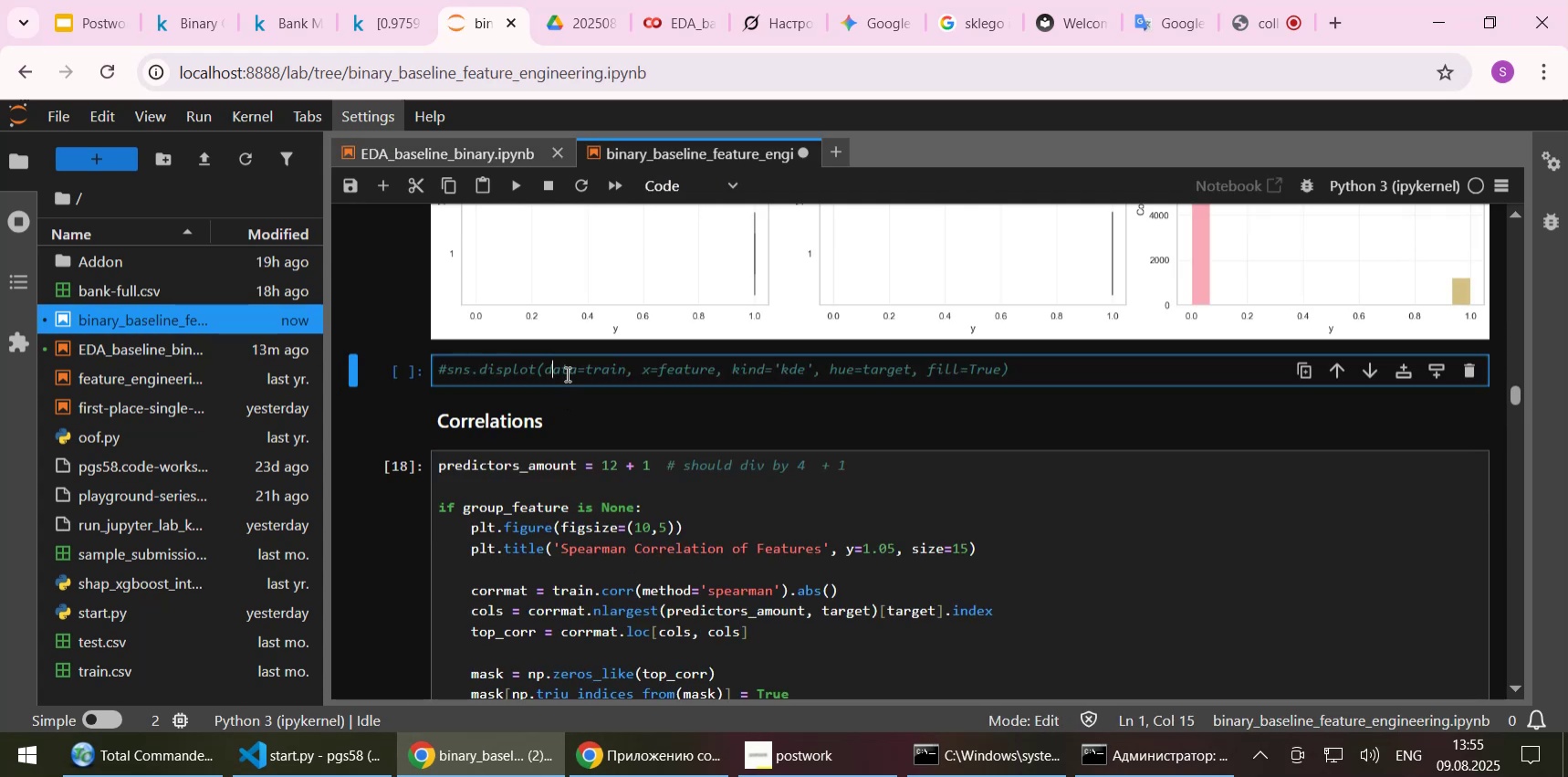 
key(Control+A)
 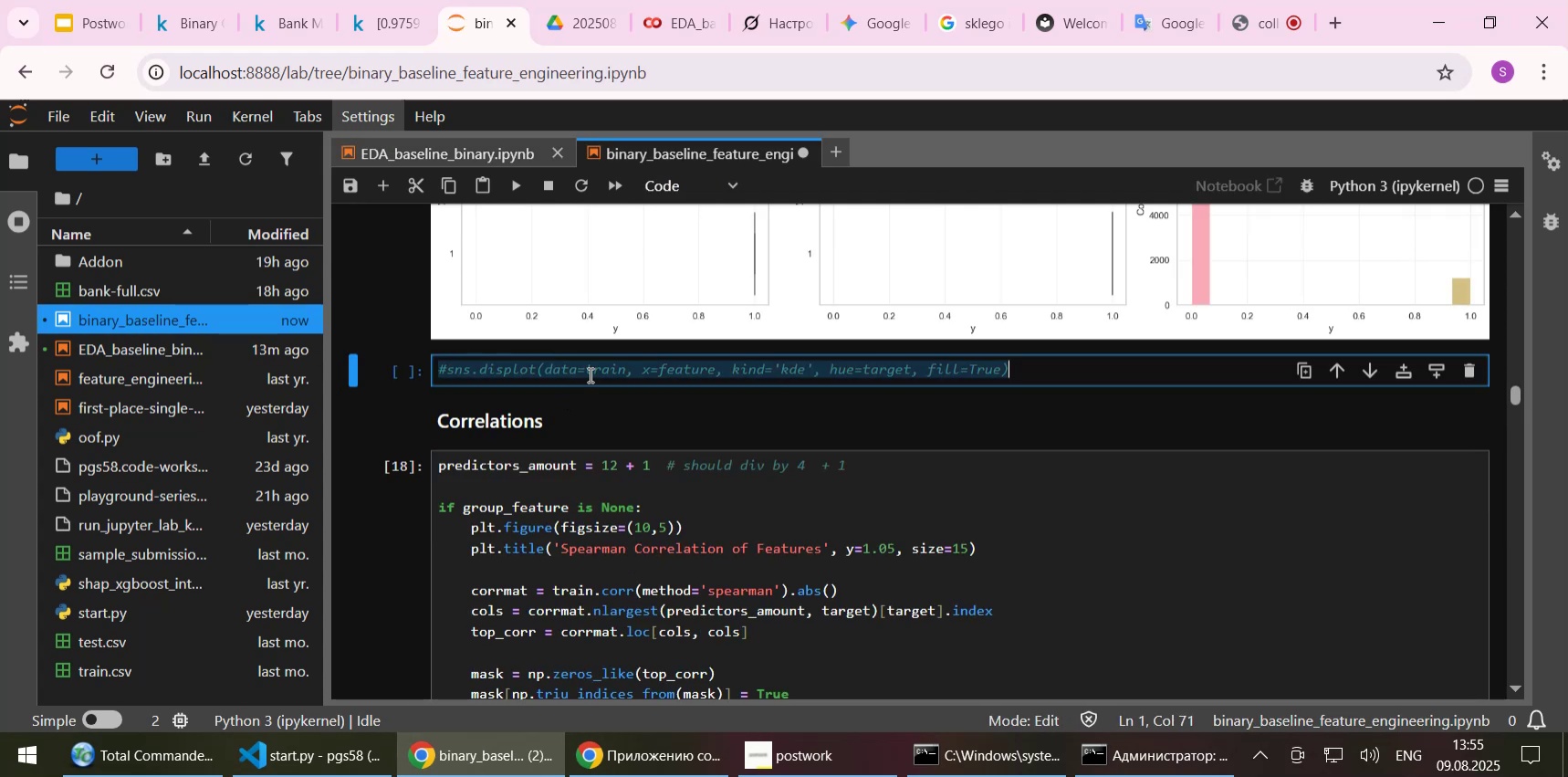 
key(Control+ControlLeft)
 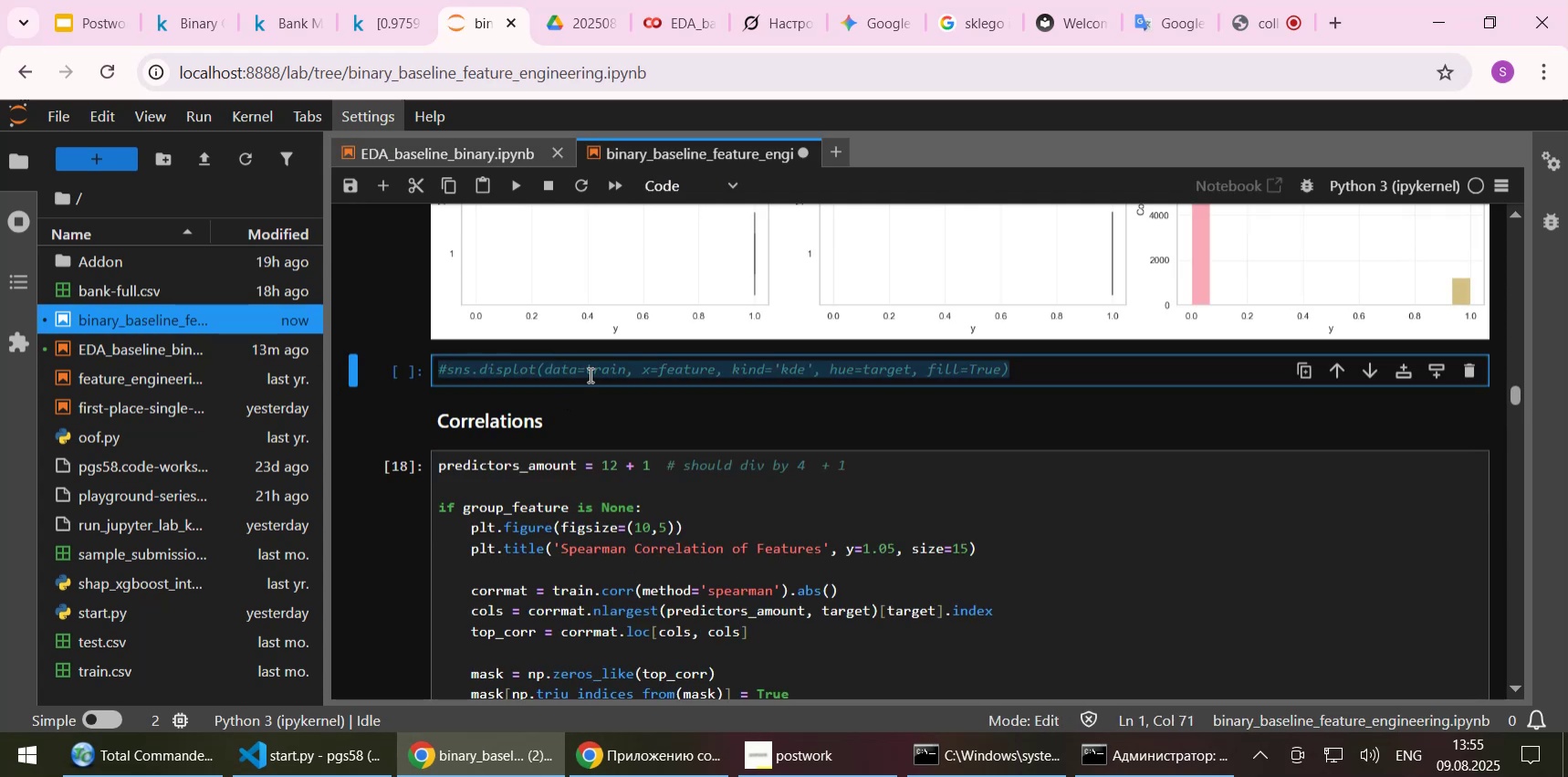 
key(Control+V)
 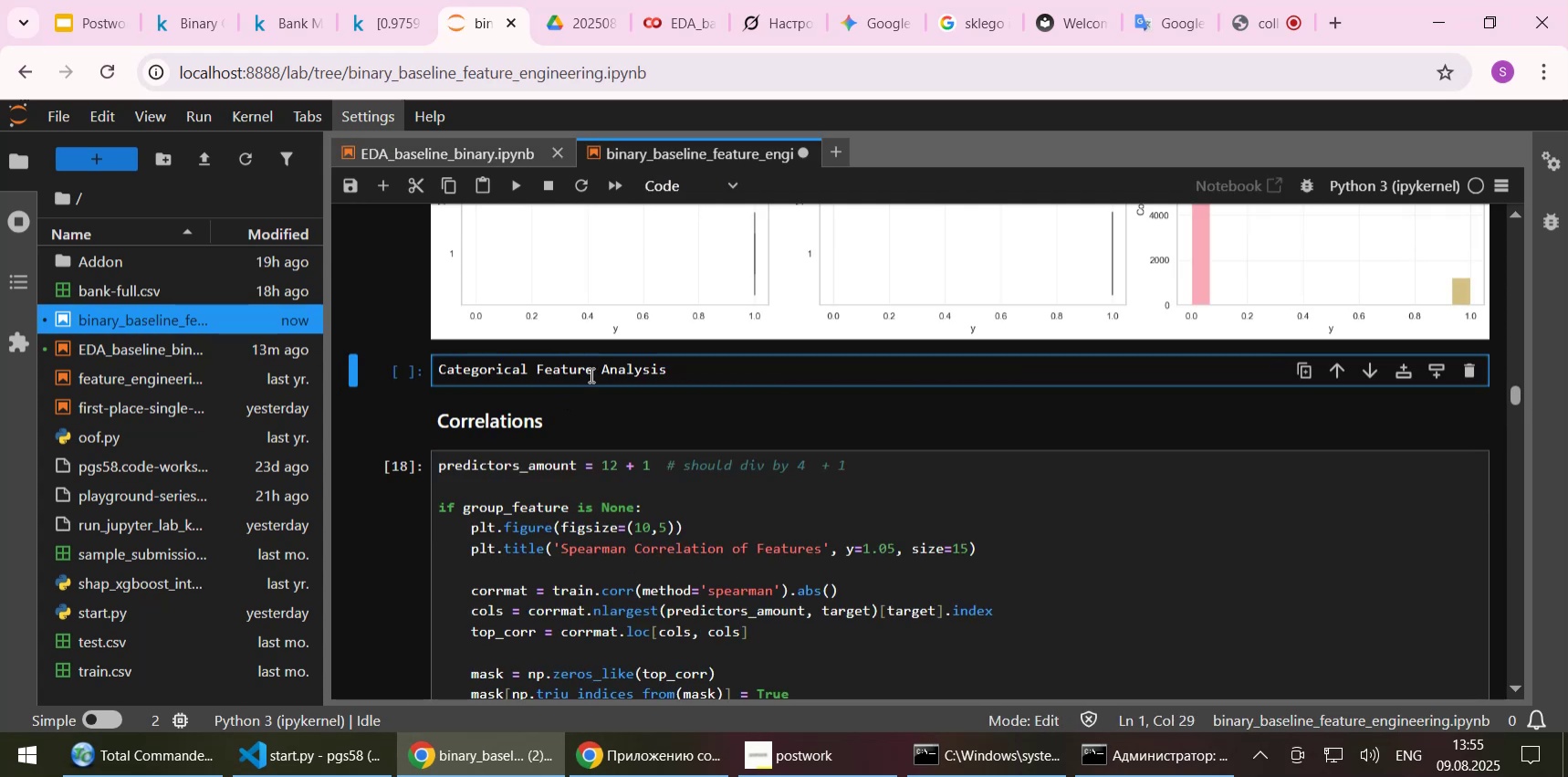 
type([Home]#### )
 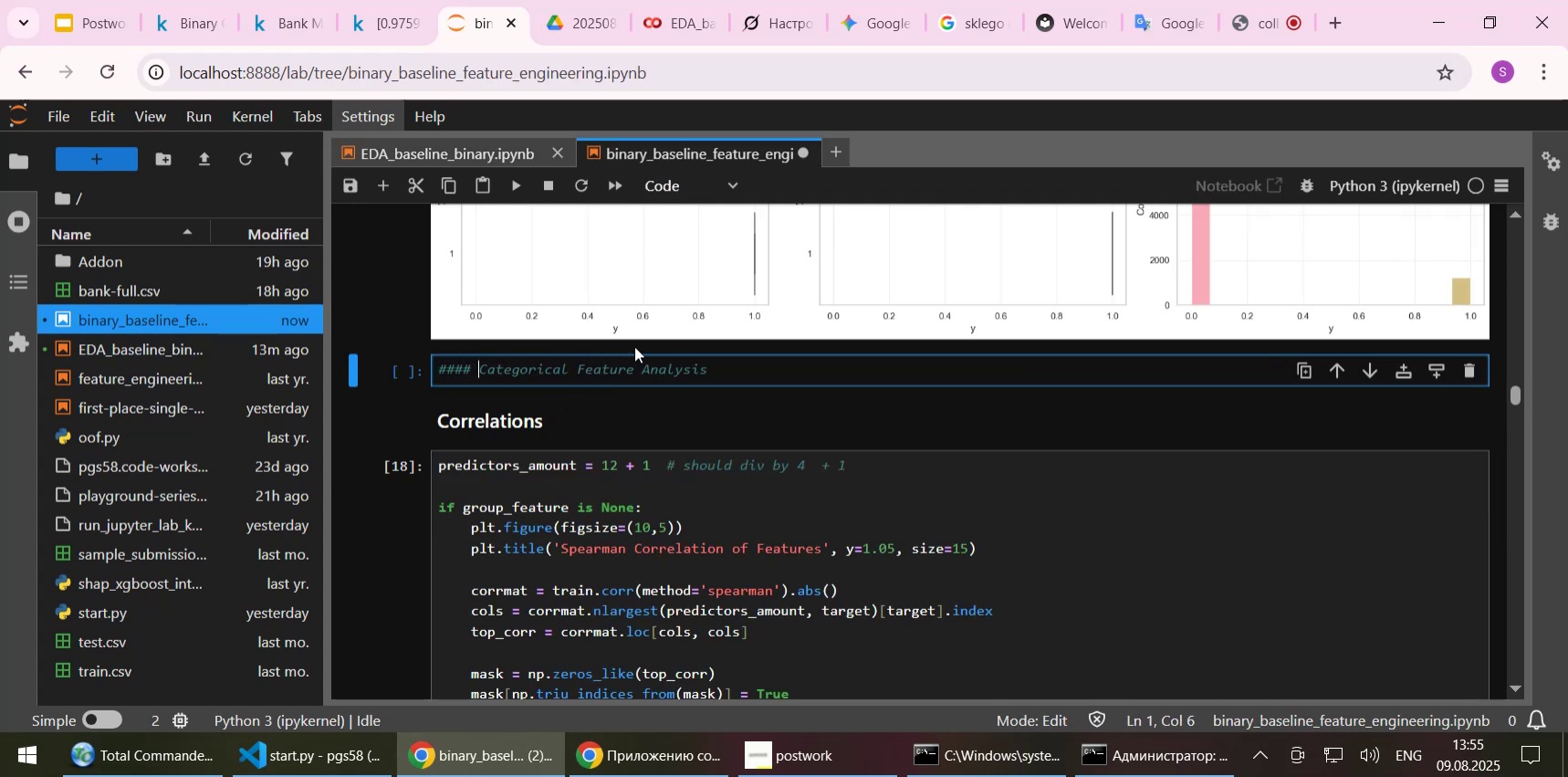 
left_click([682, 186])
 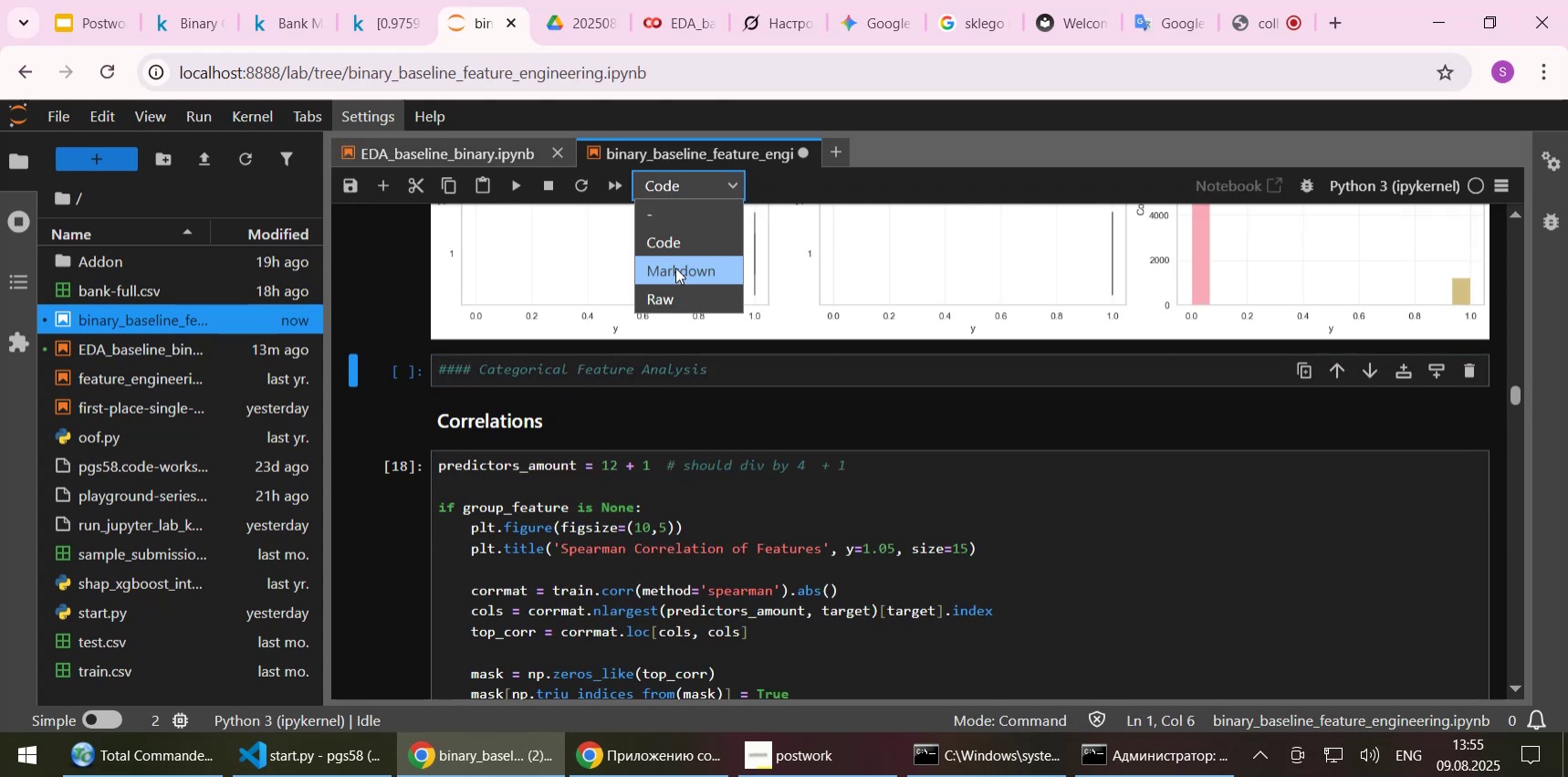 
left_click([675, 268])
 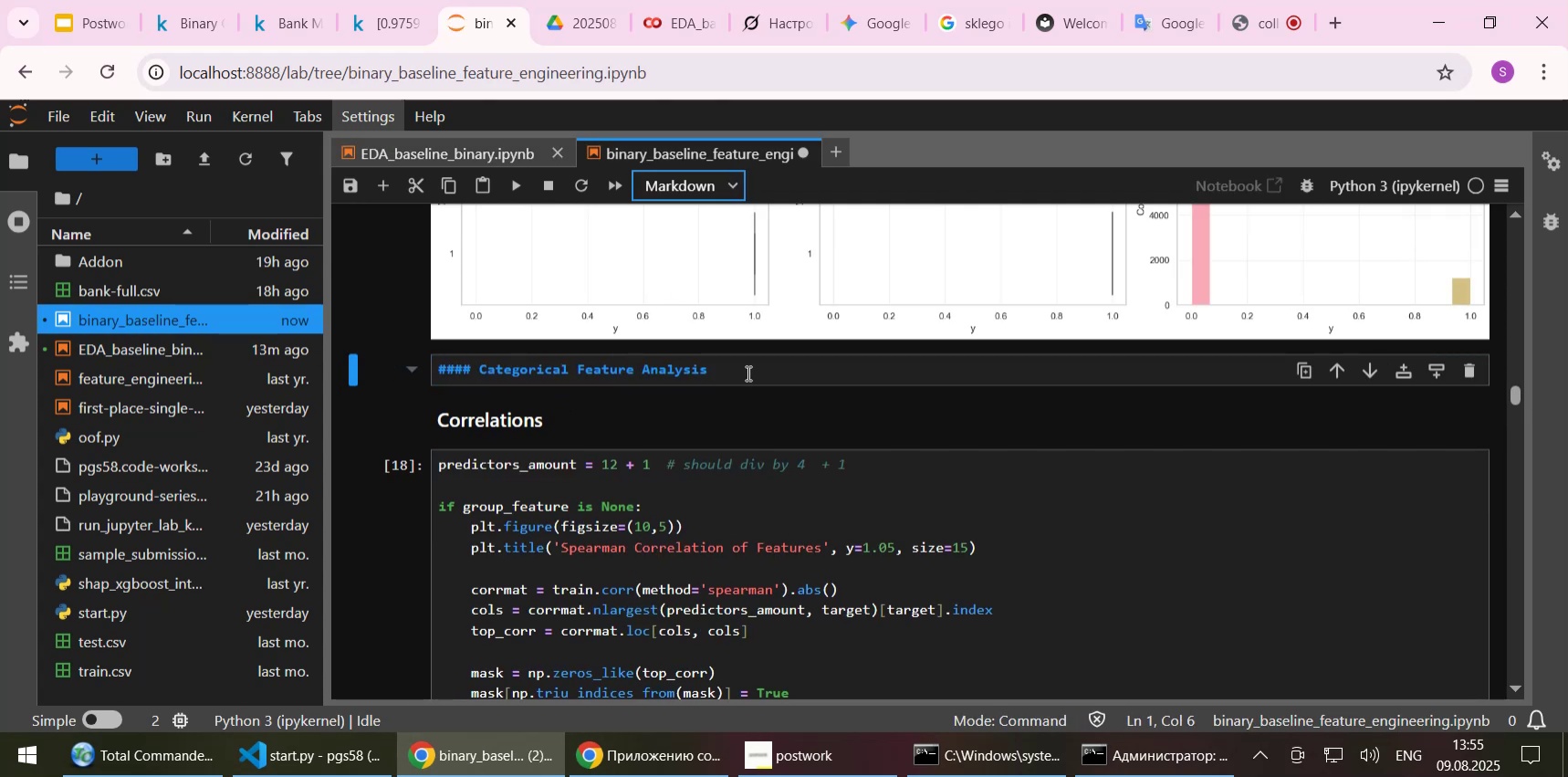 
left_click([747, 373])
 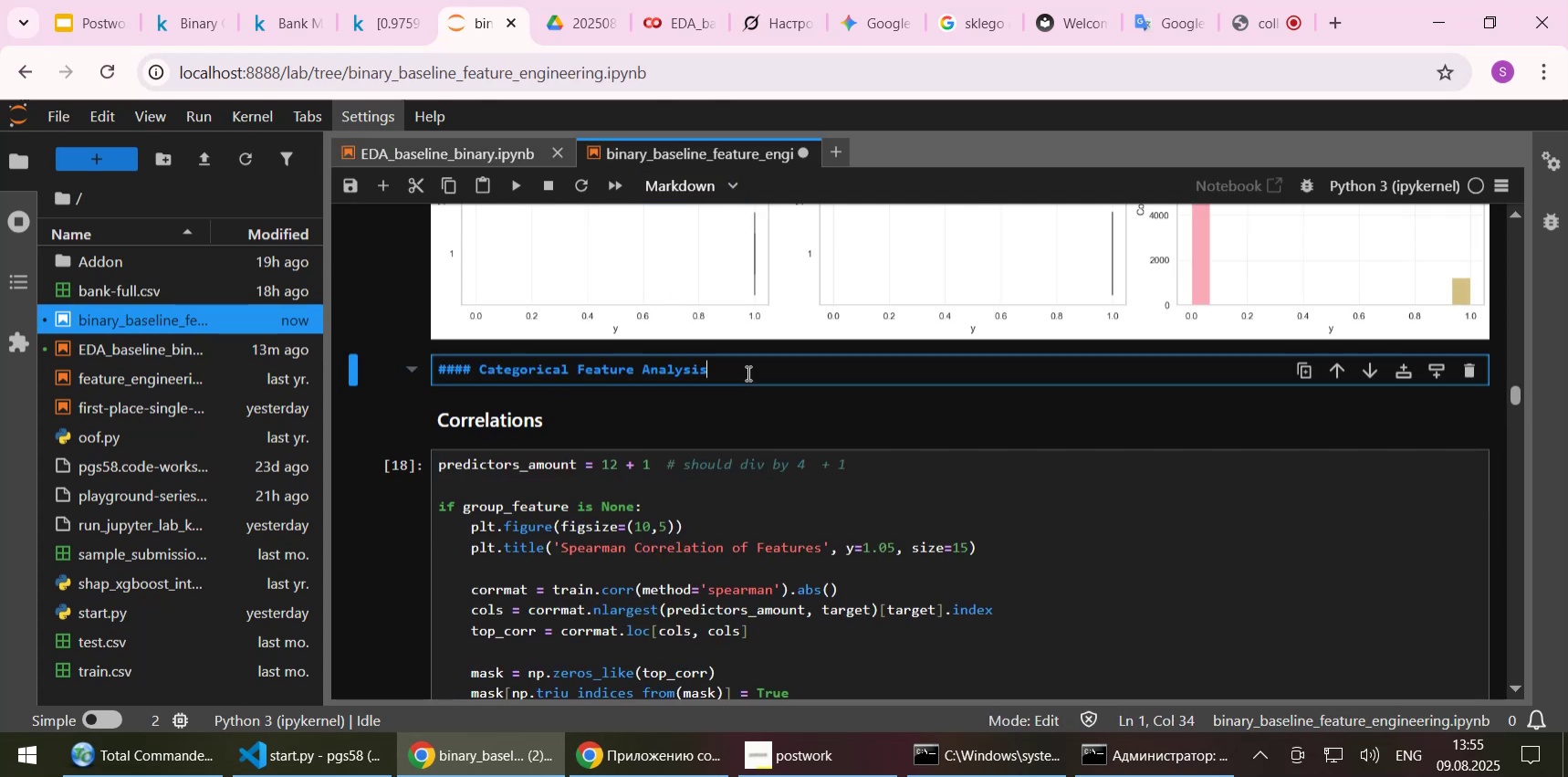 
key(Shift+Enter)
 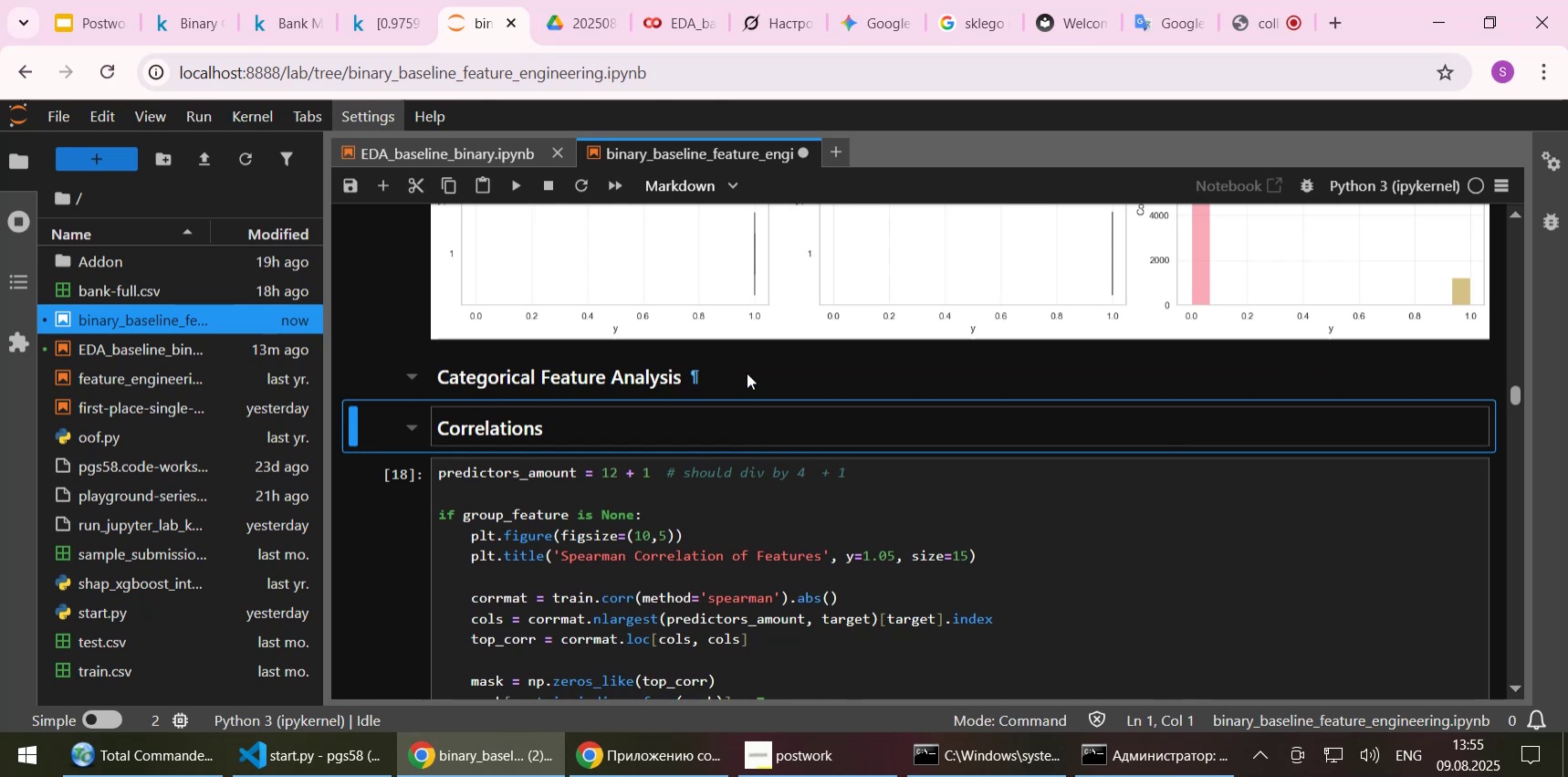 
left_click([747, 373])
 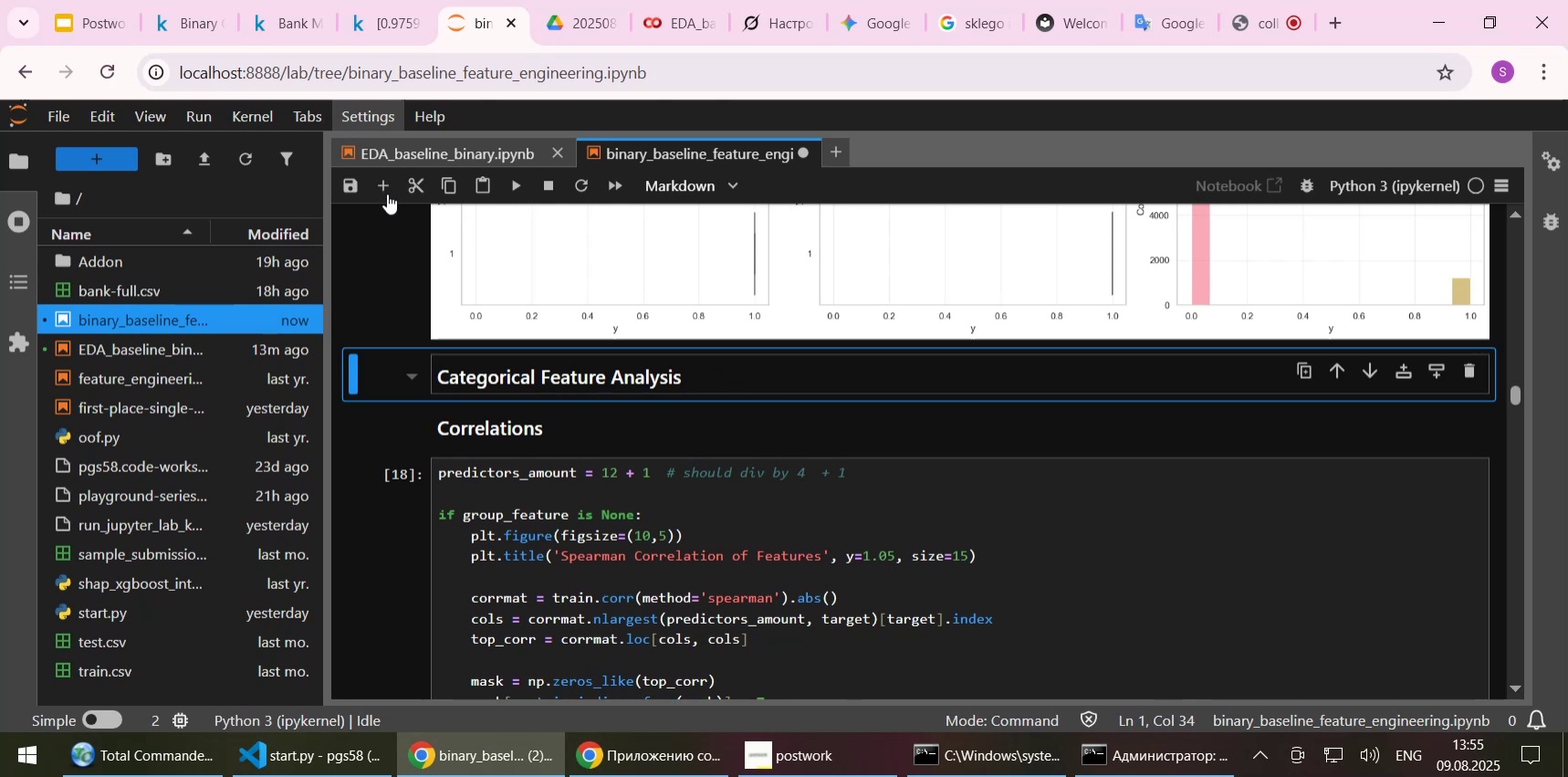 
left_click([386, 188])
 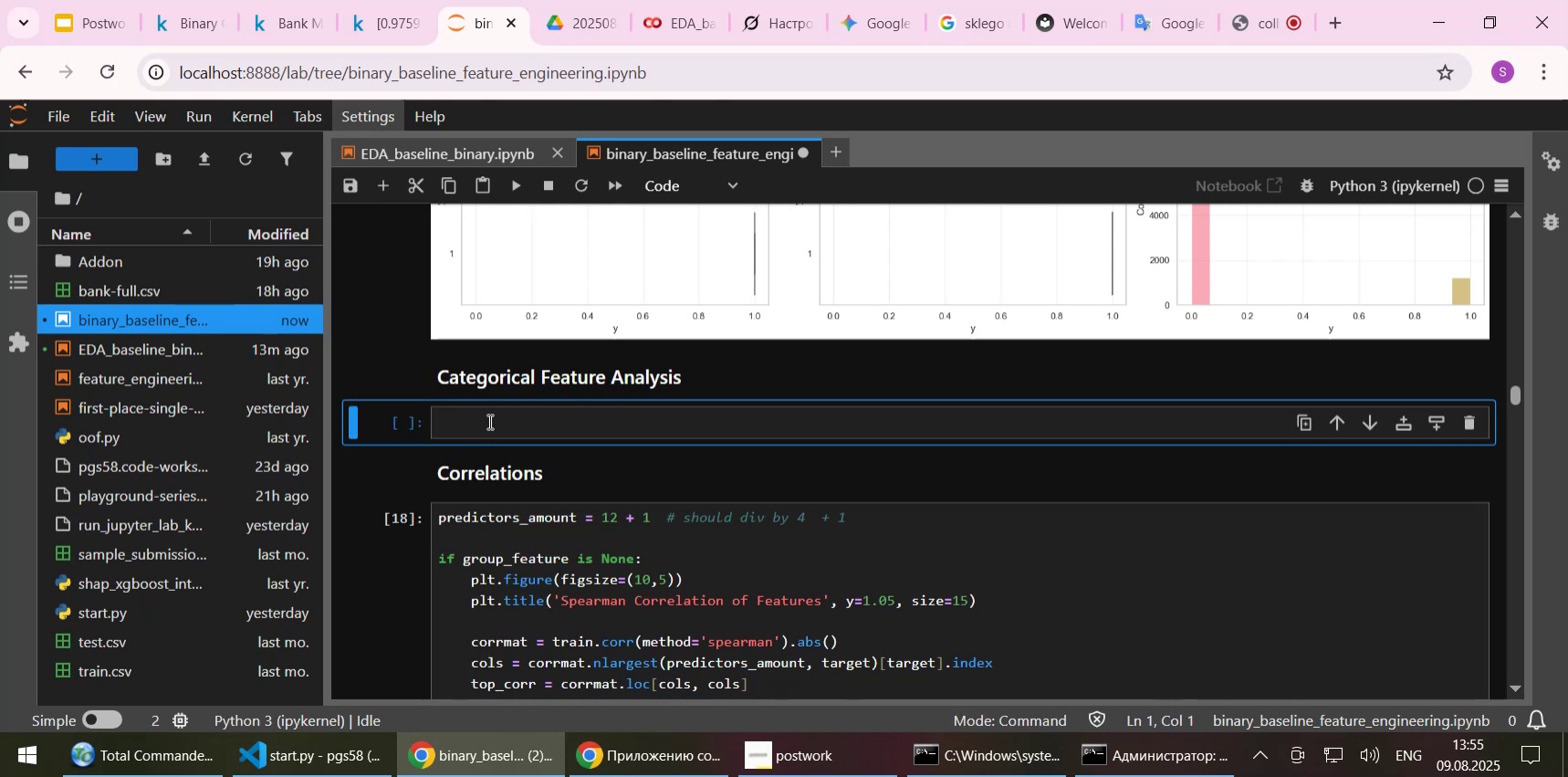 
left_click([488, 421])
 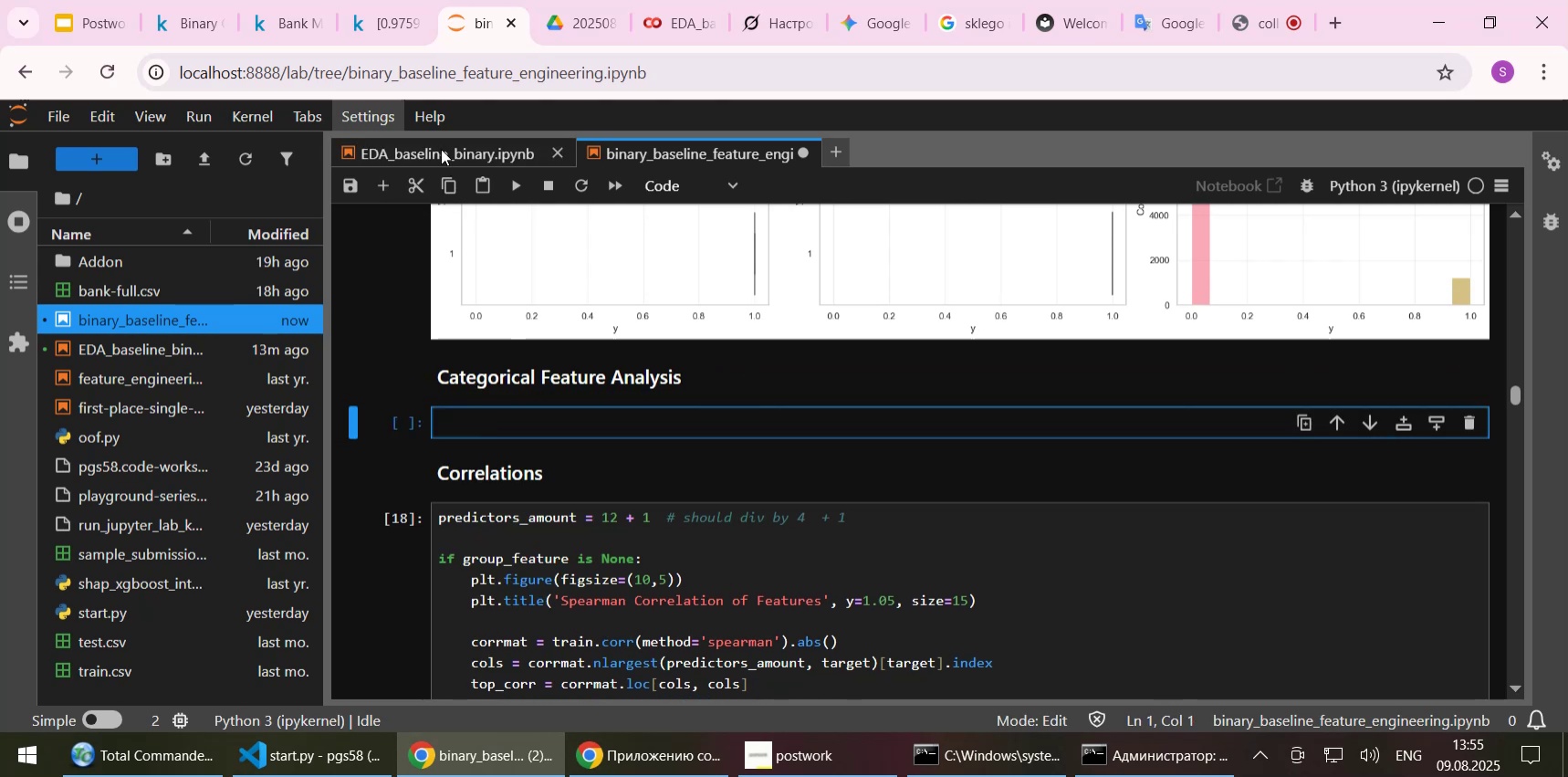 
left_click([441, 149])
 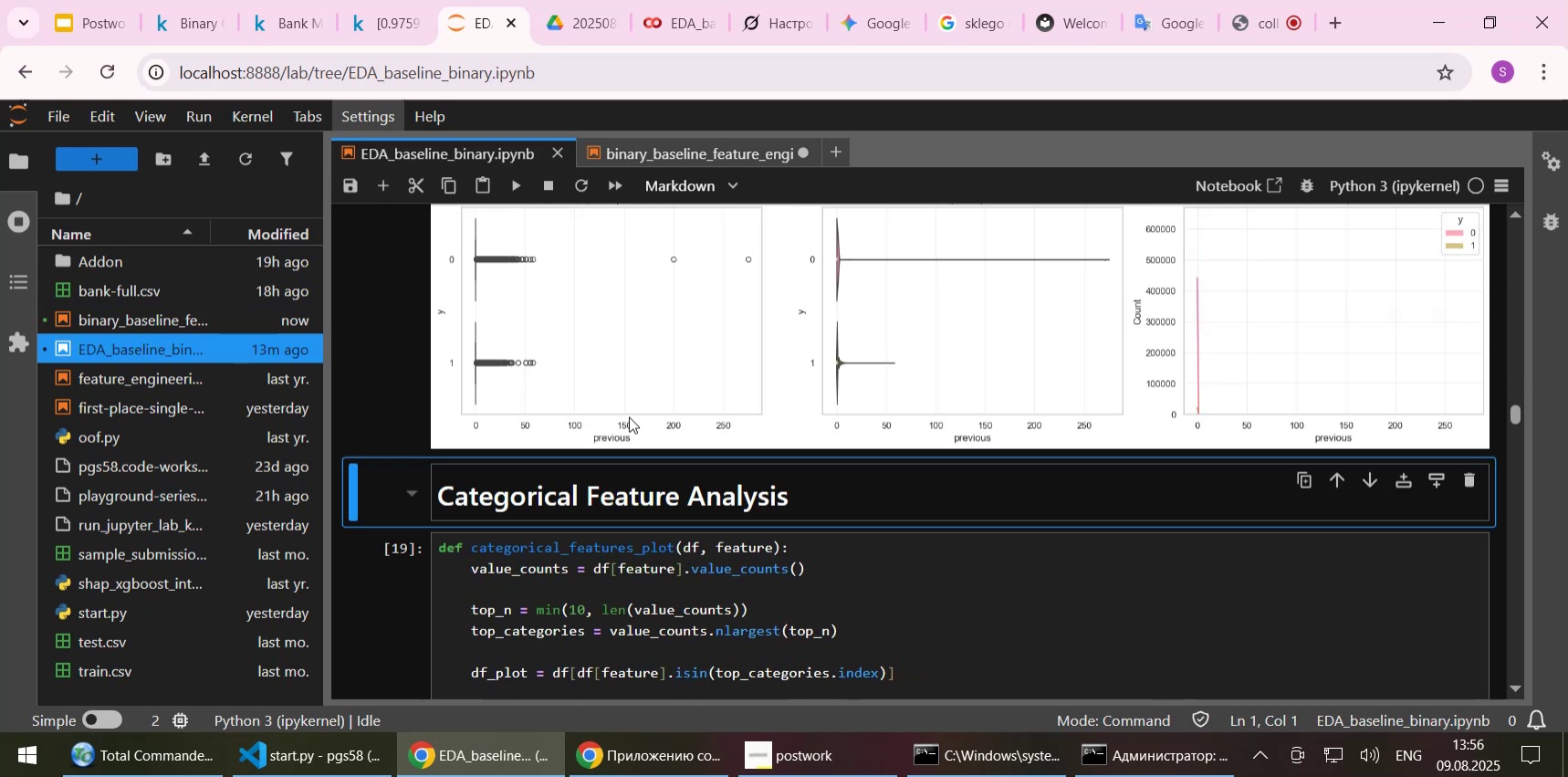 
scroll: coordinate [632, 419], scroll_direction: down, amount: 7.0
 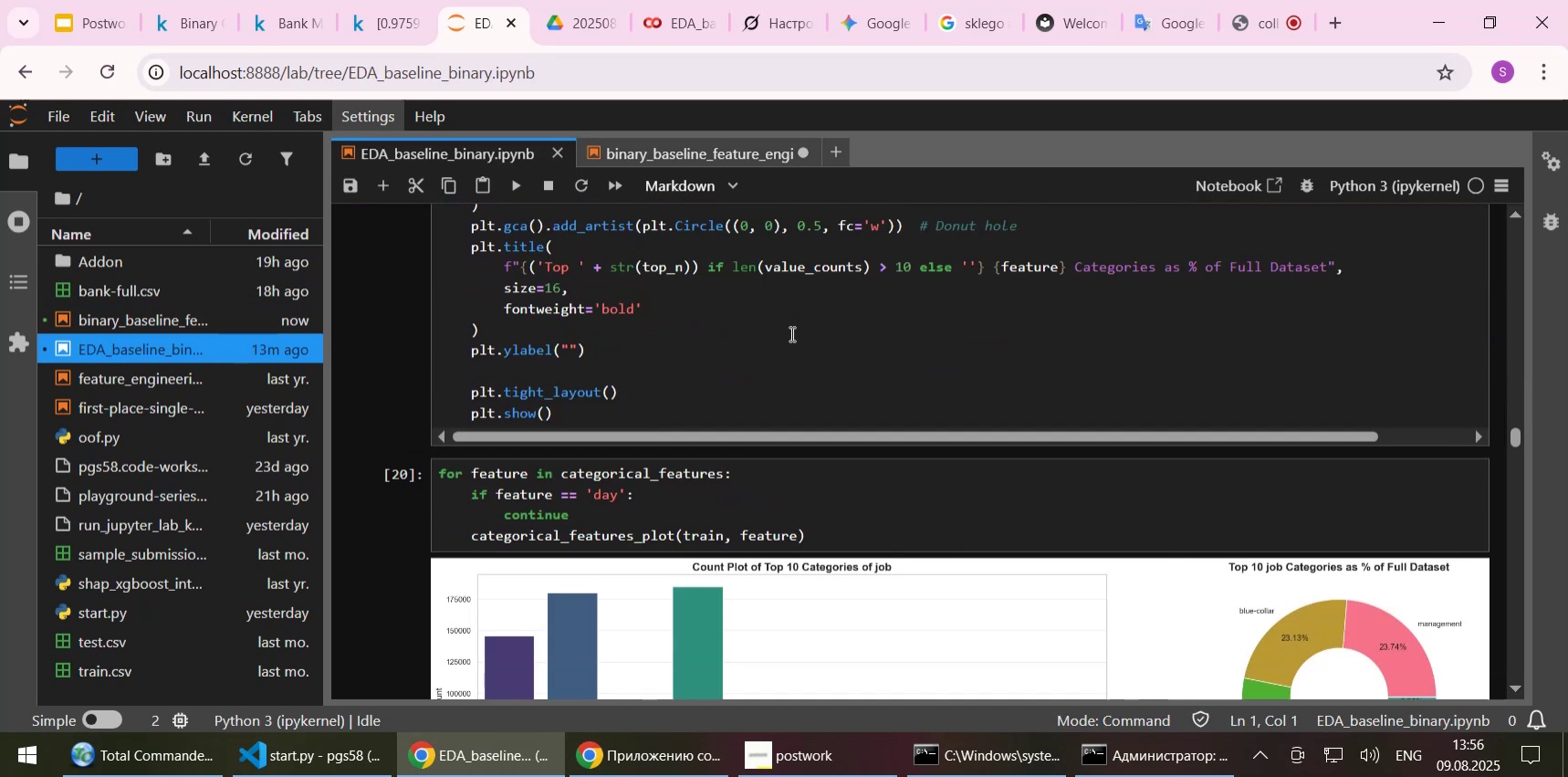 
left_click([790, 333])
 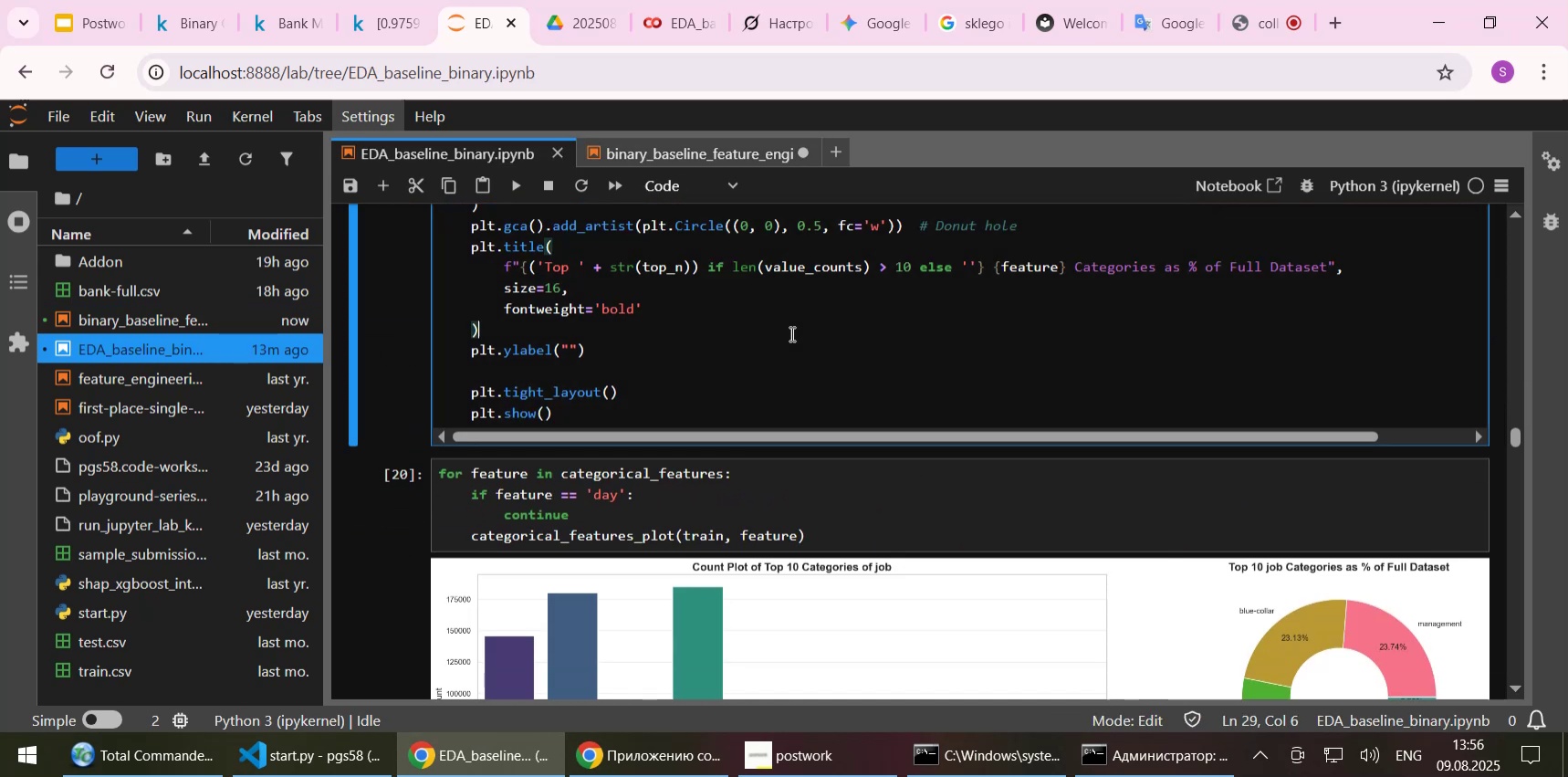 
key(Control+A)
 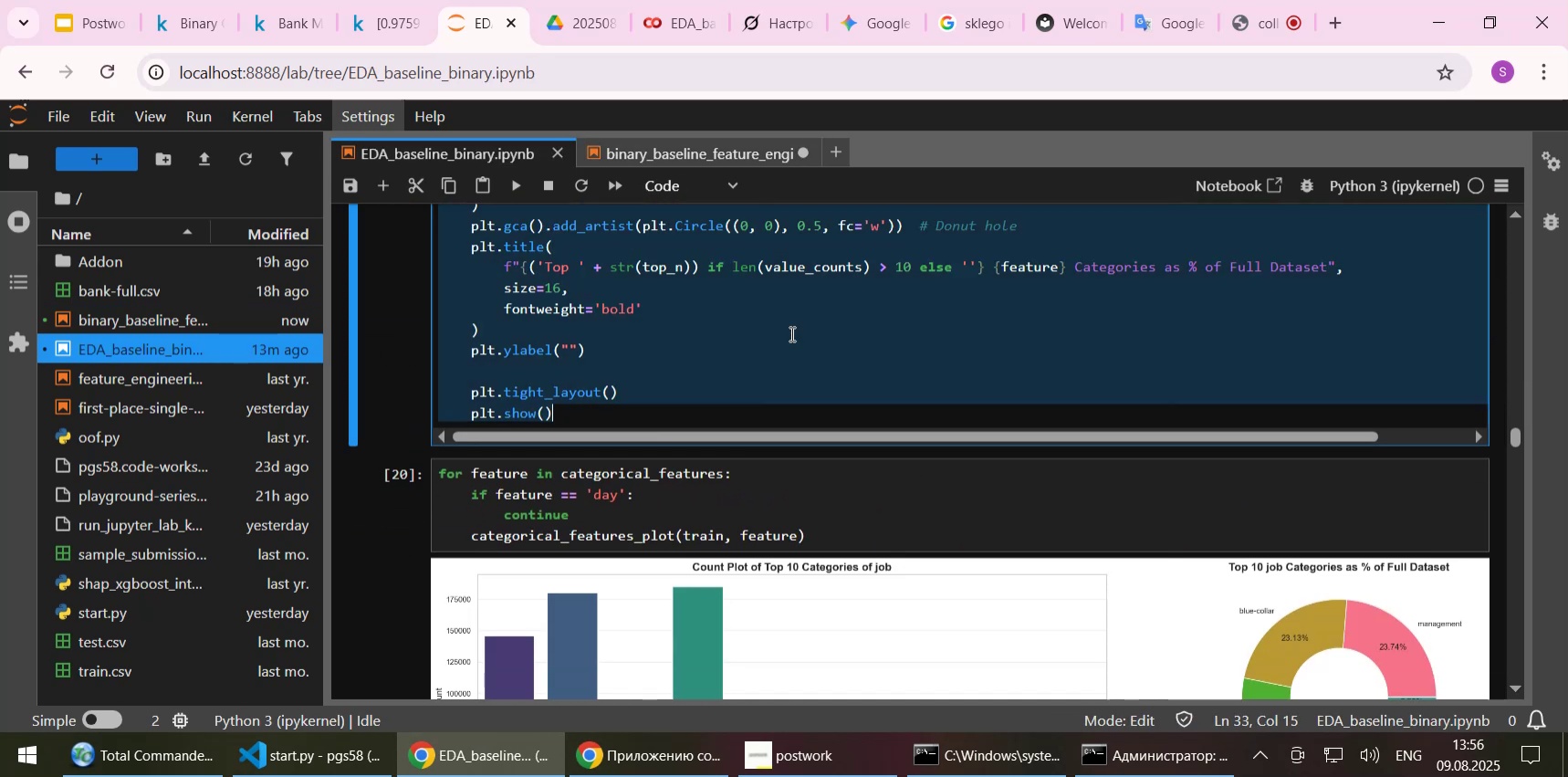 
key(Control+C)
 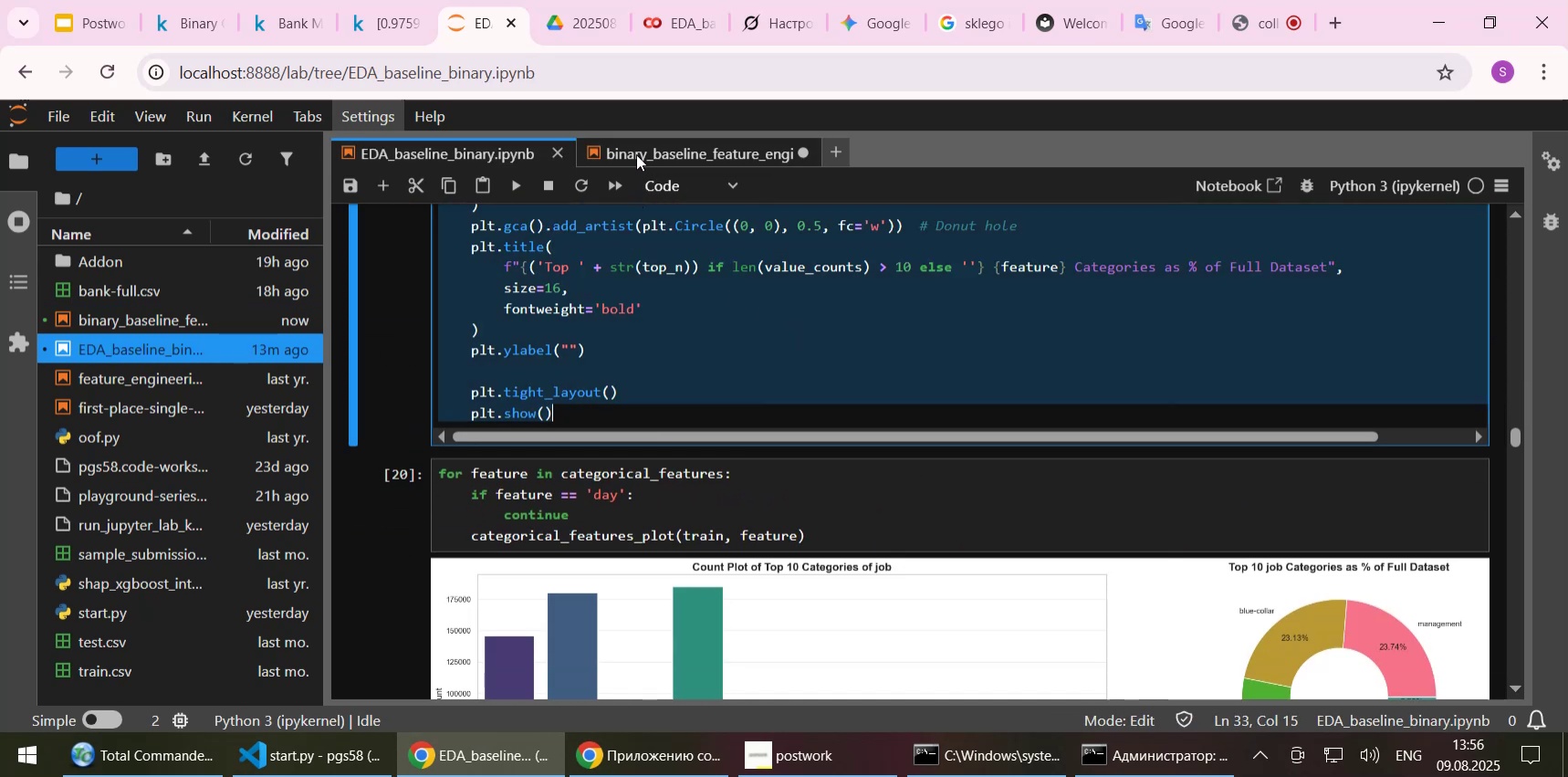 
left_click([636, 154])
 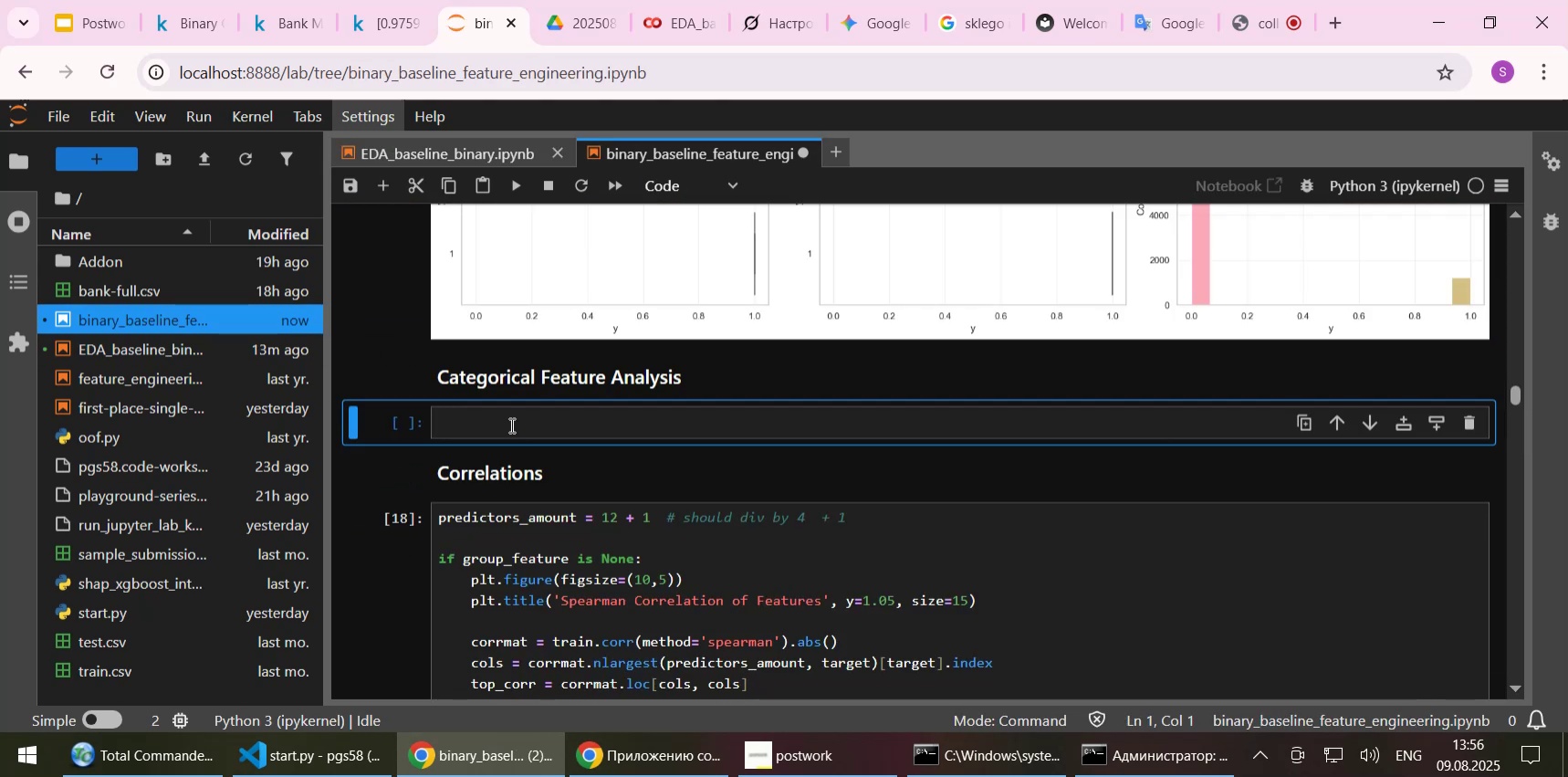 
left_click([510, 419])
 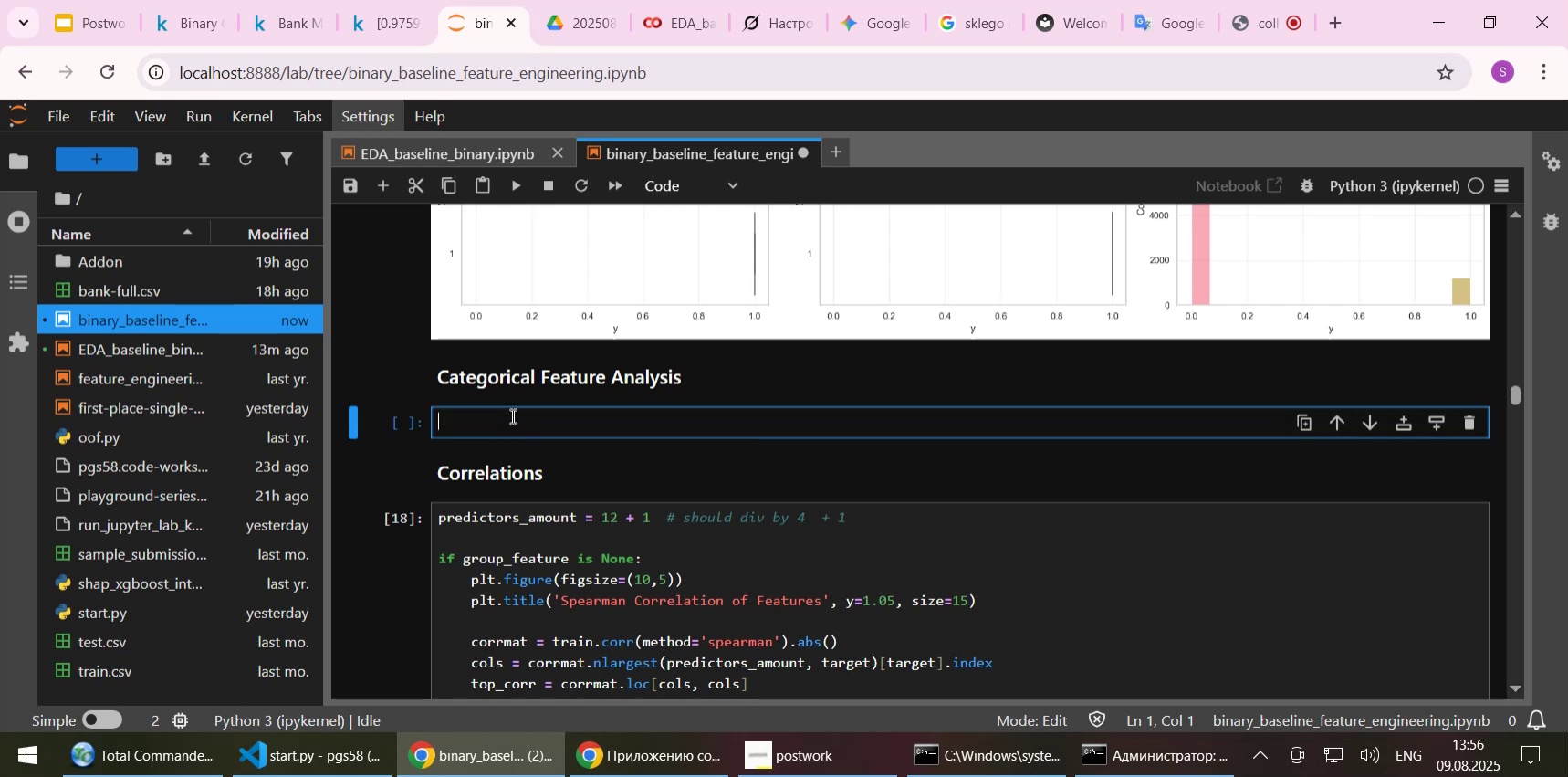 
key(Control+ControlLeft)
 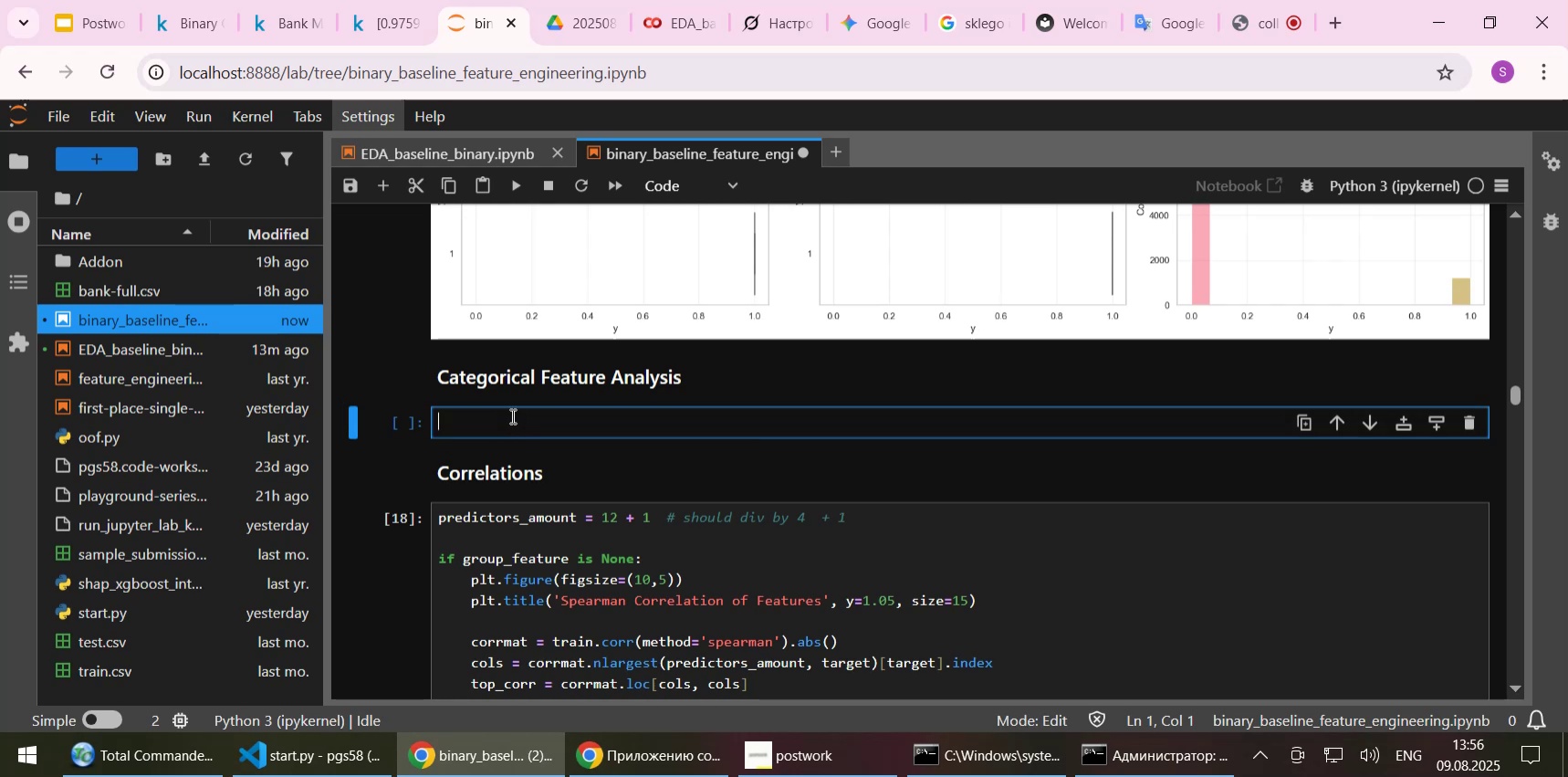 
key(Control+V)
 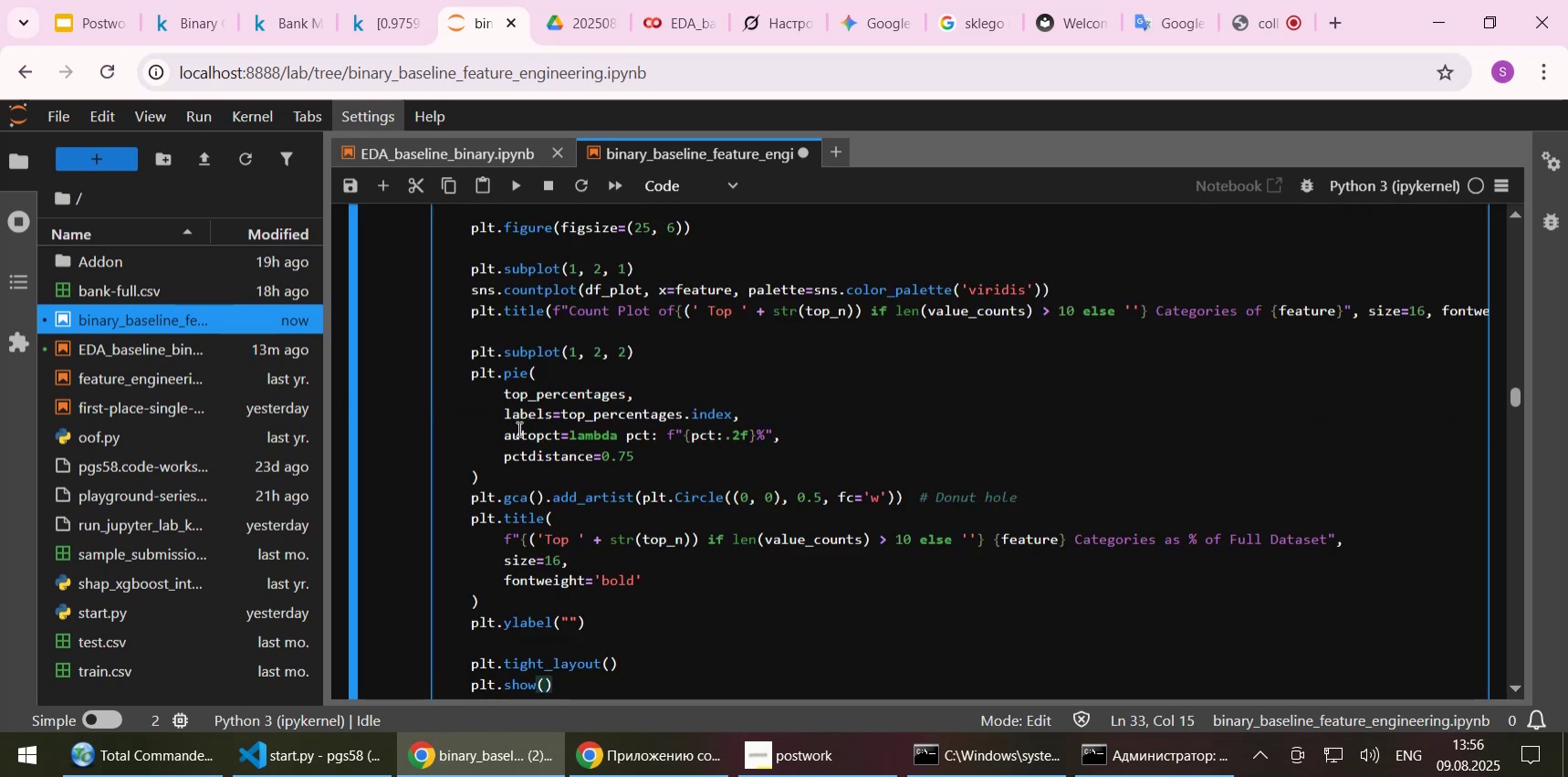 
key(Shift+Enter)
 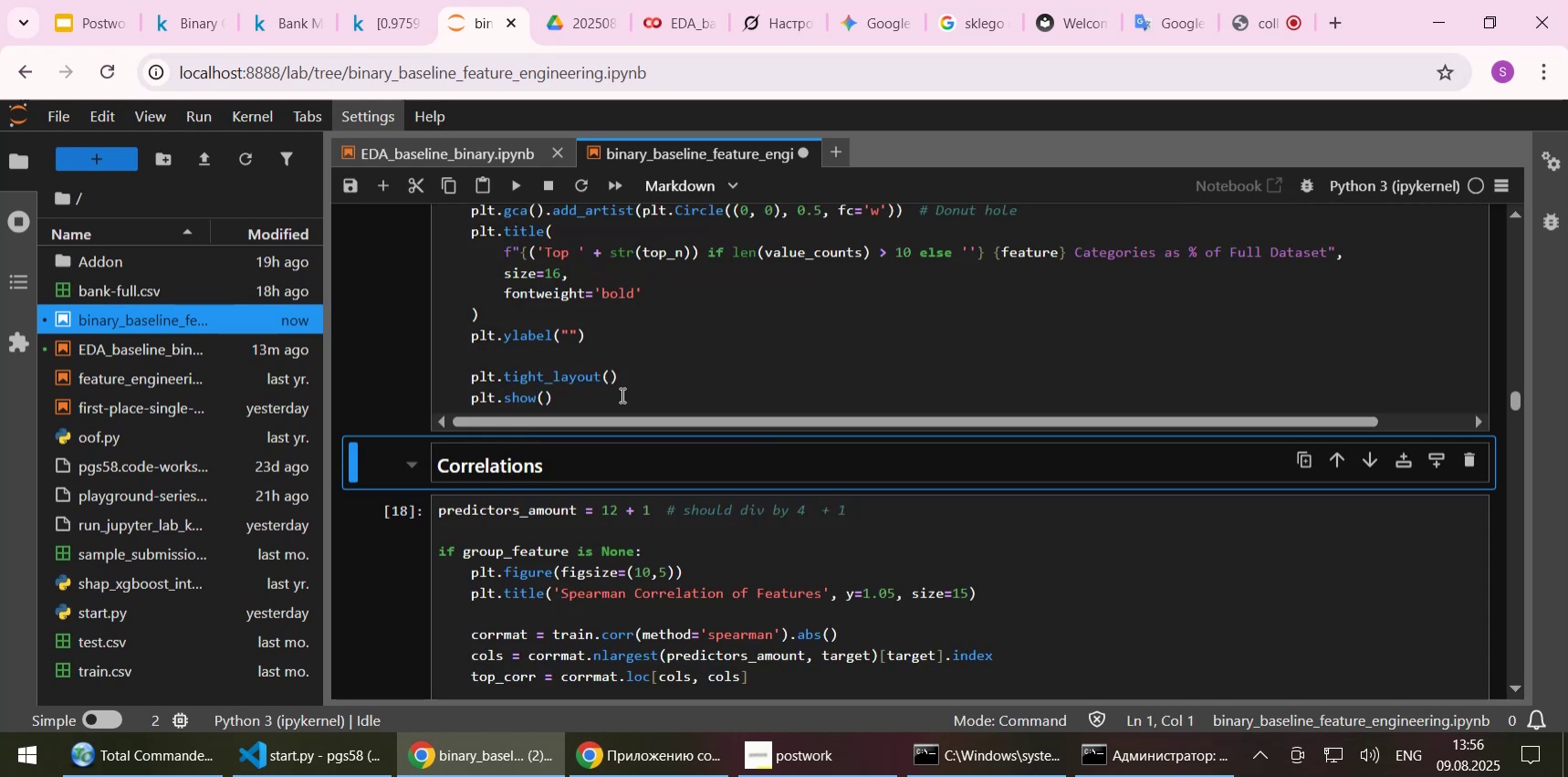 
left_click([634, 383])
 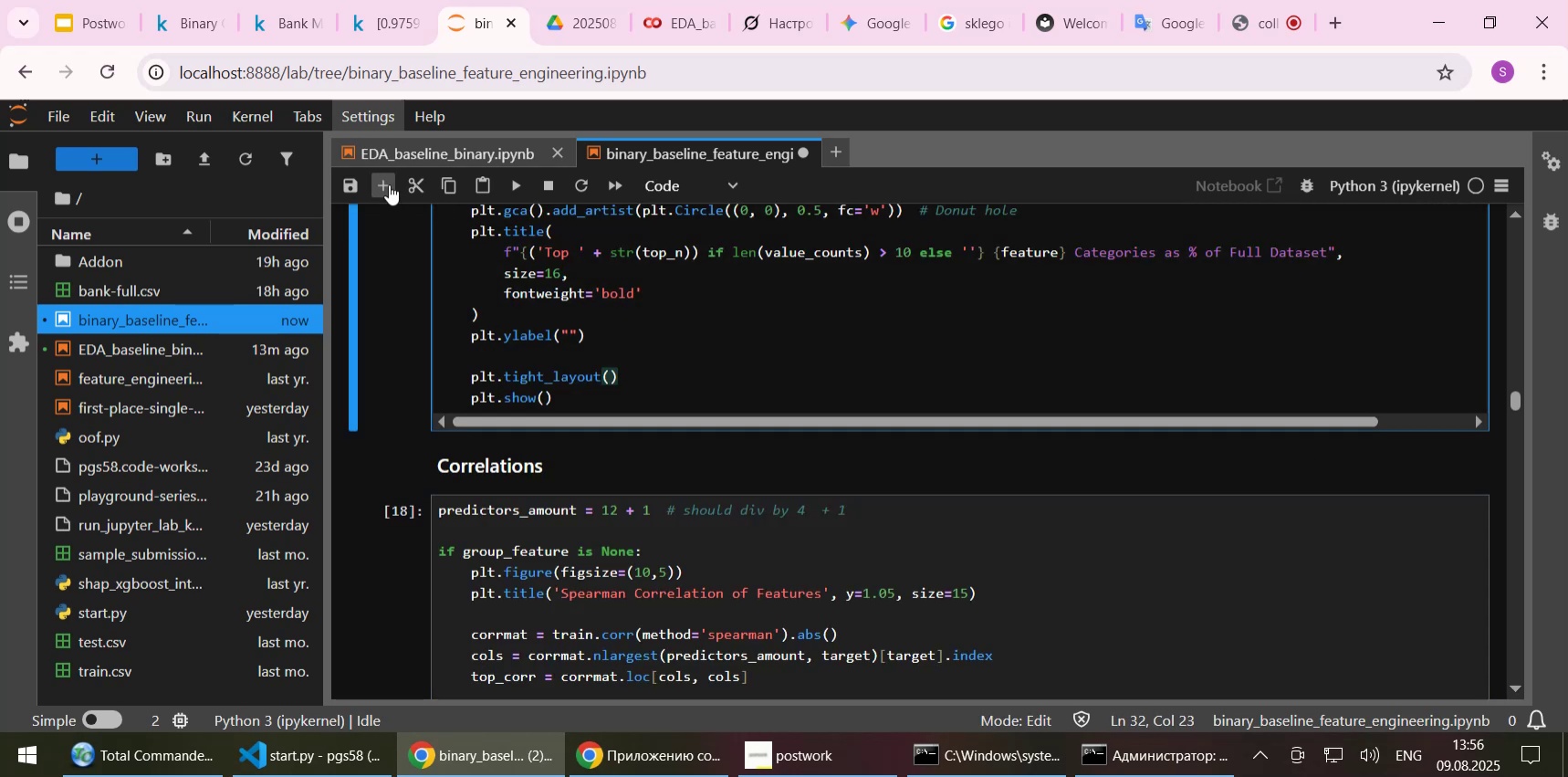 
left_click([388, 184])
 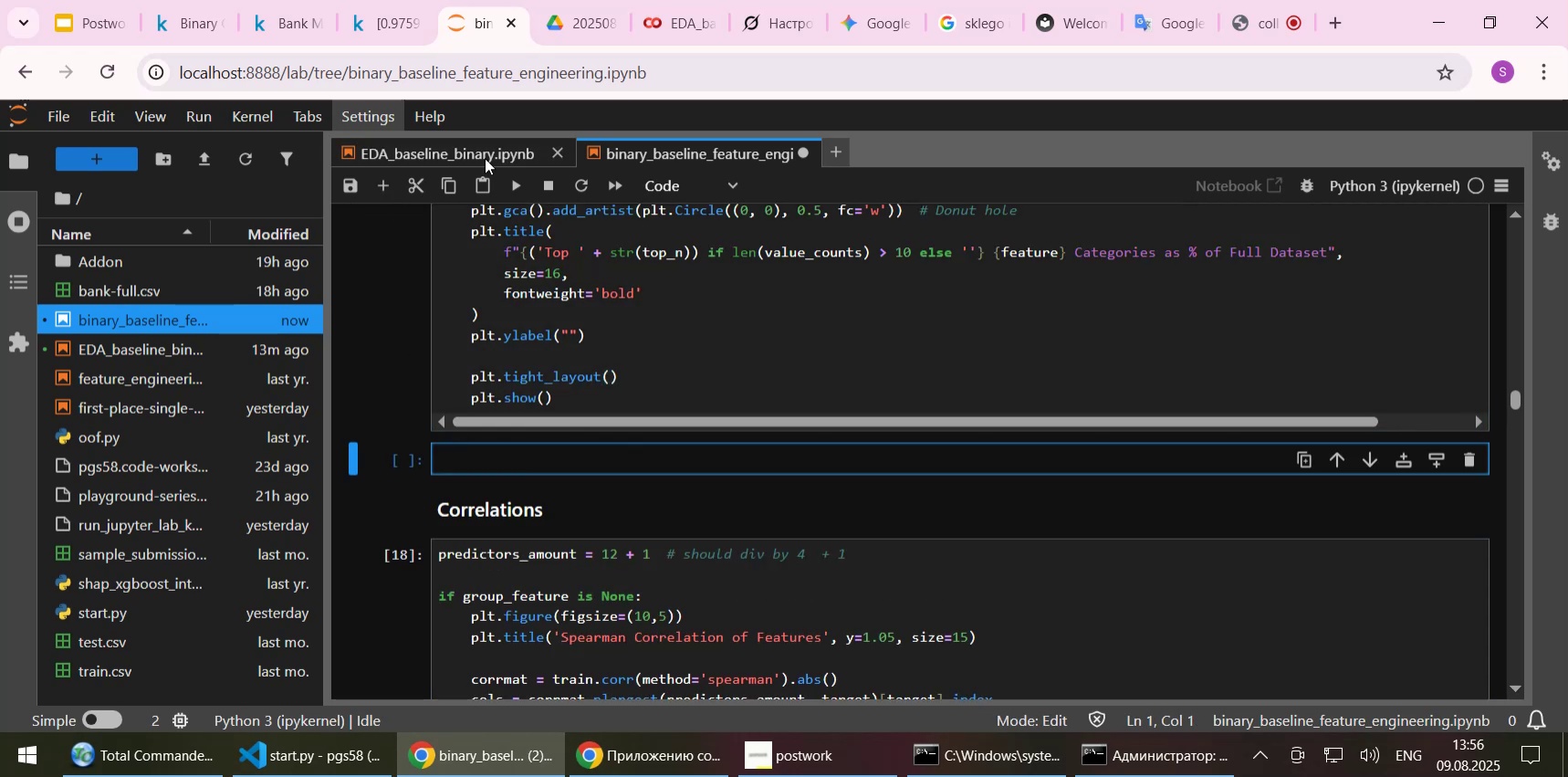 
left_click([461, 153])
 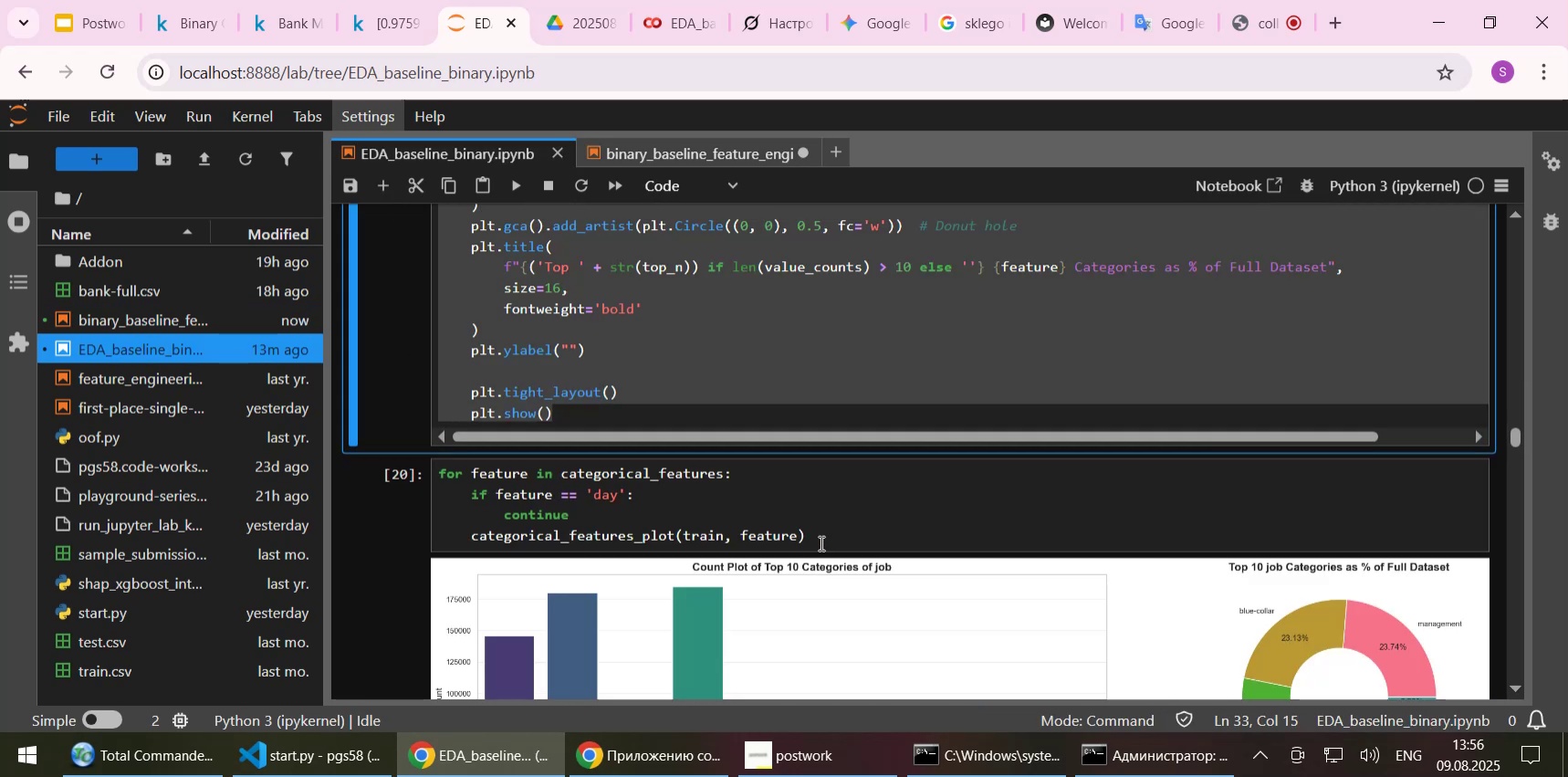 
left_click_drag(start_coordinate=[828, 539], to_coordinate=[375, 471])
 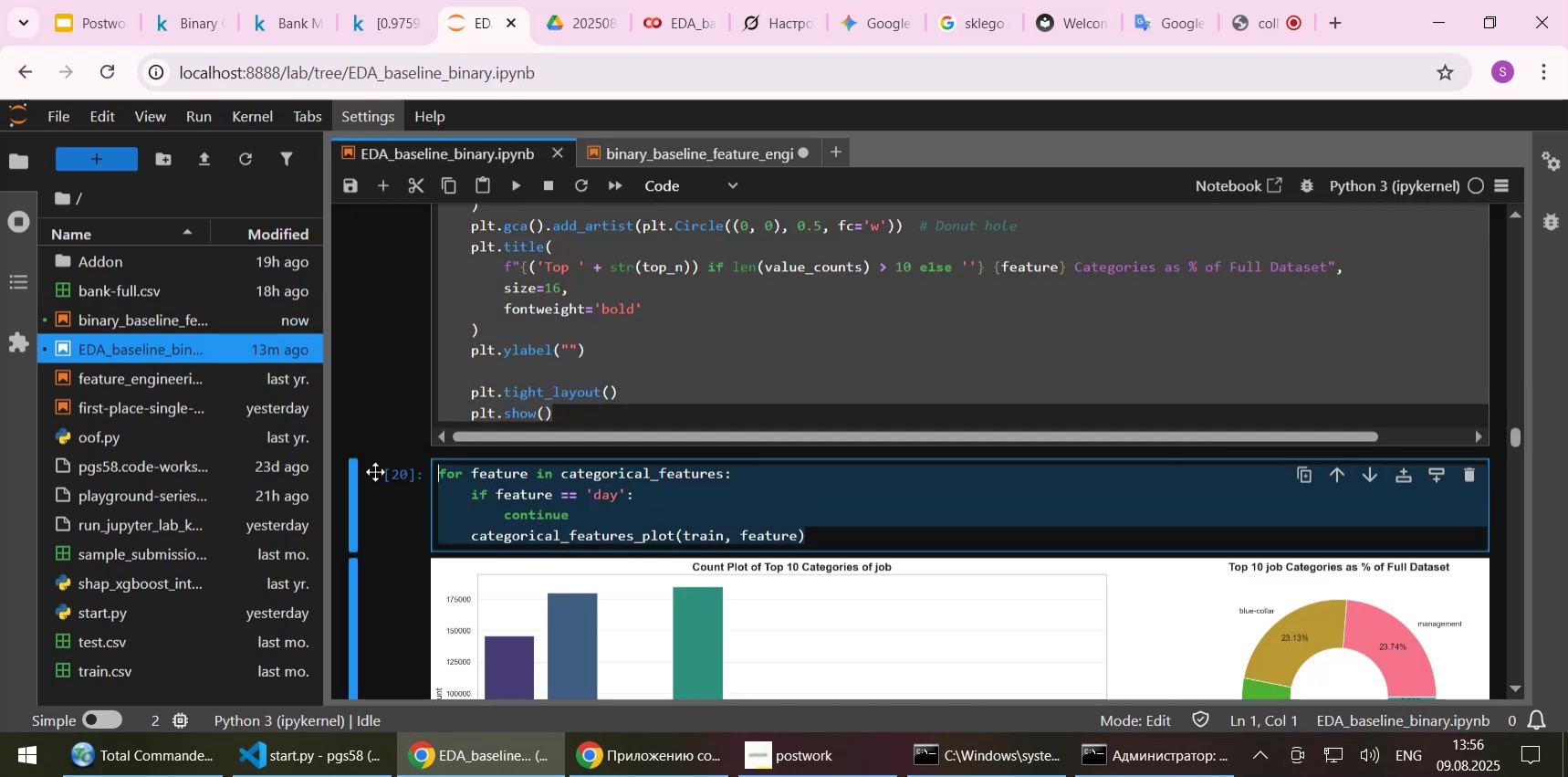 
key(Control+C)
 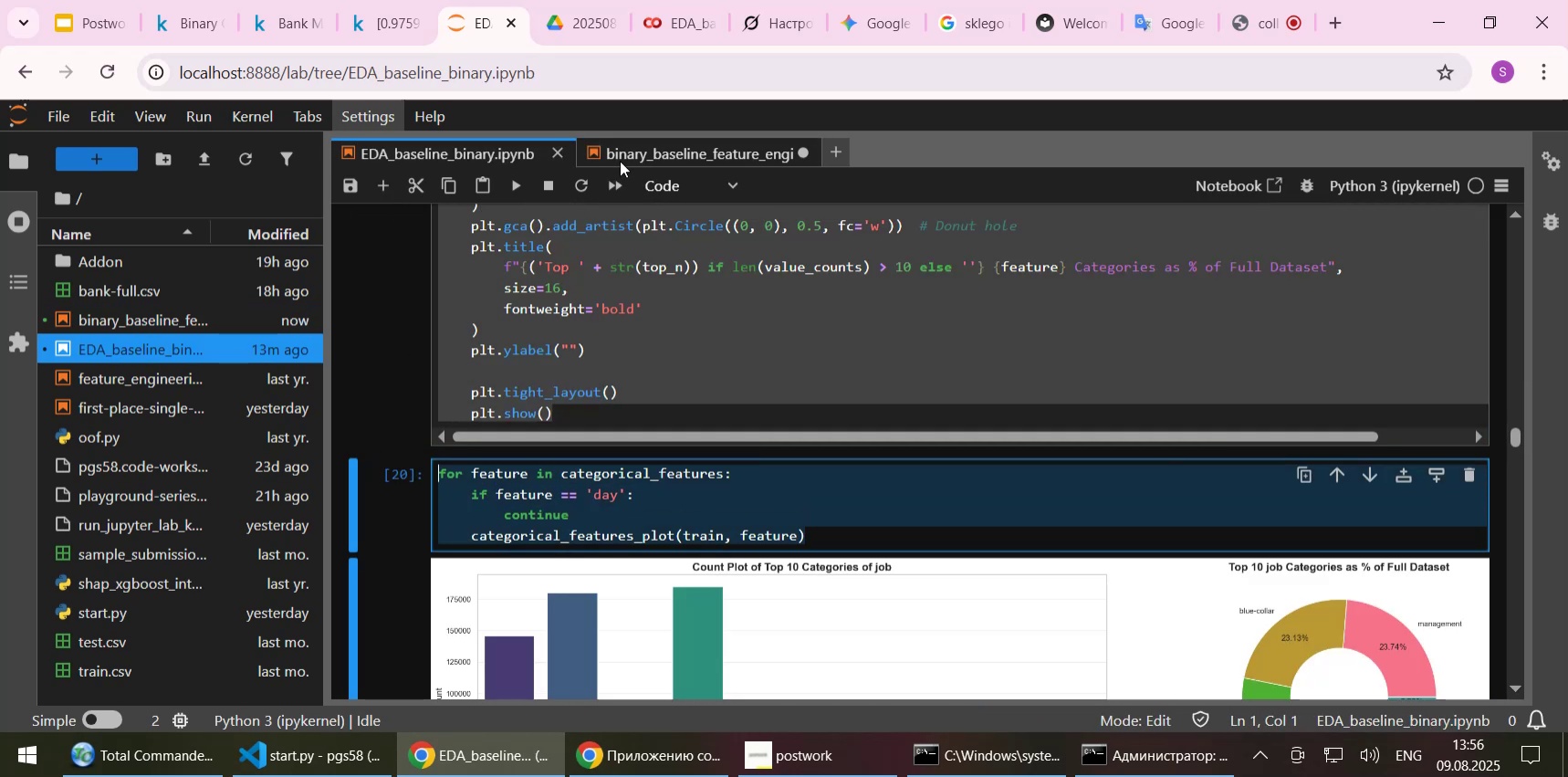 
left_click([620, 158])
 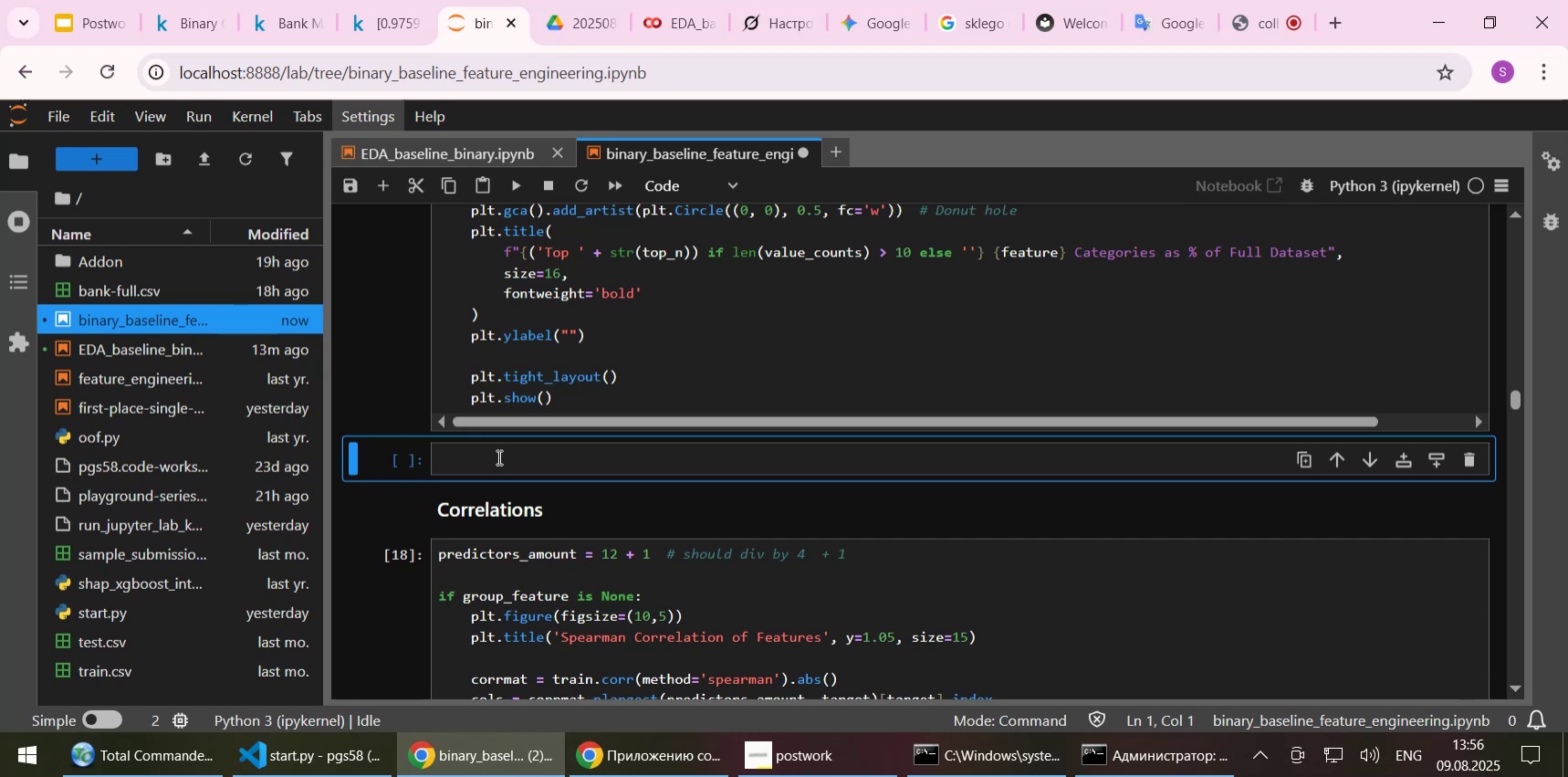 
left_click([497, 458])
 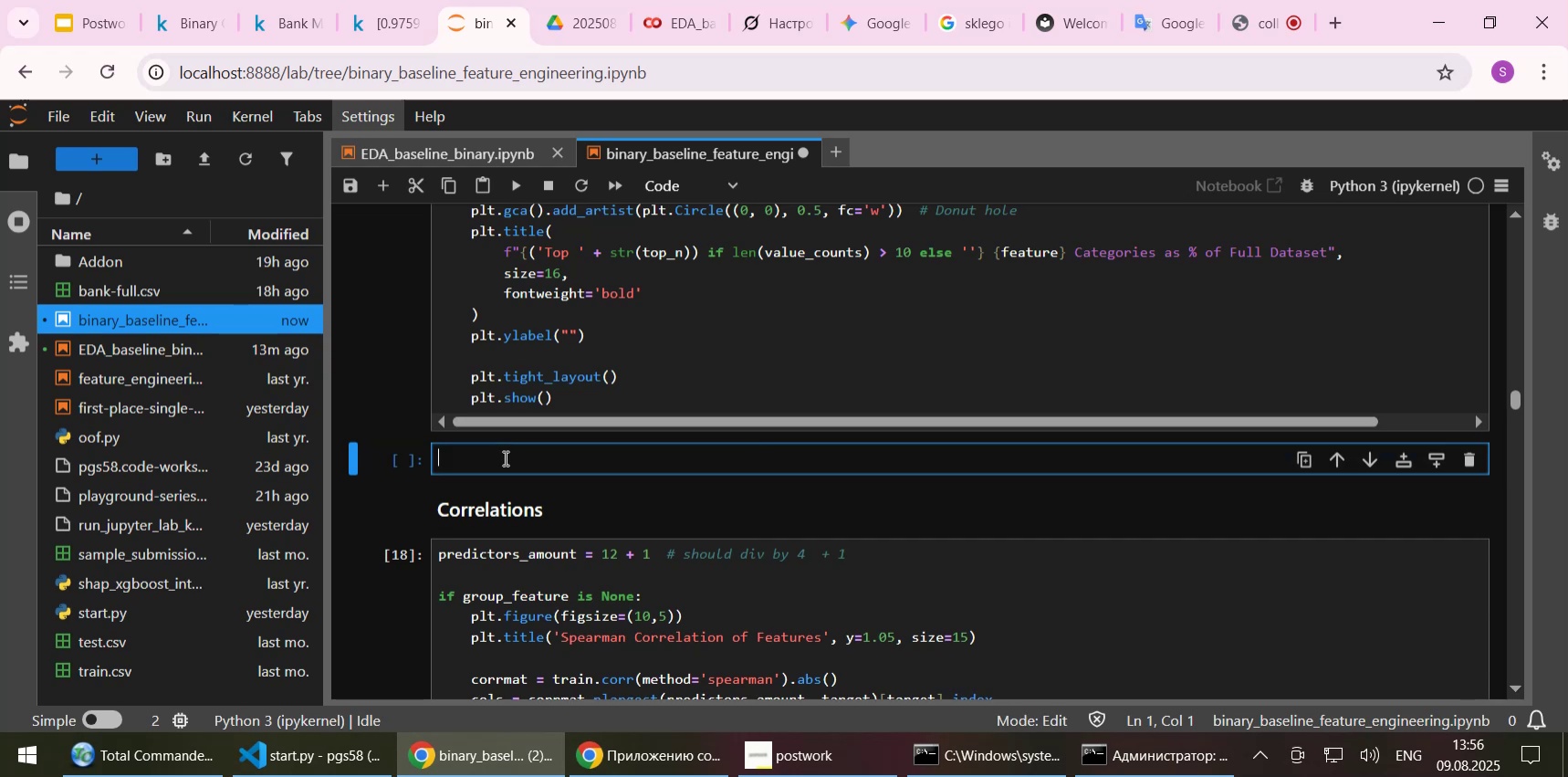 
key(Control+ControlLeft)
 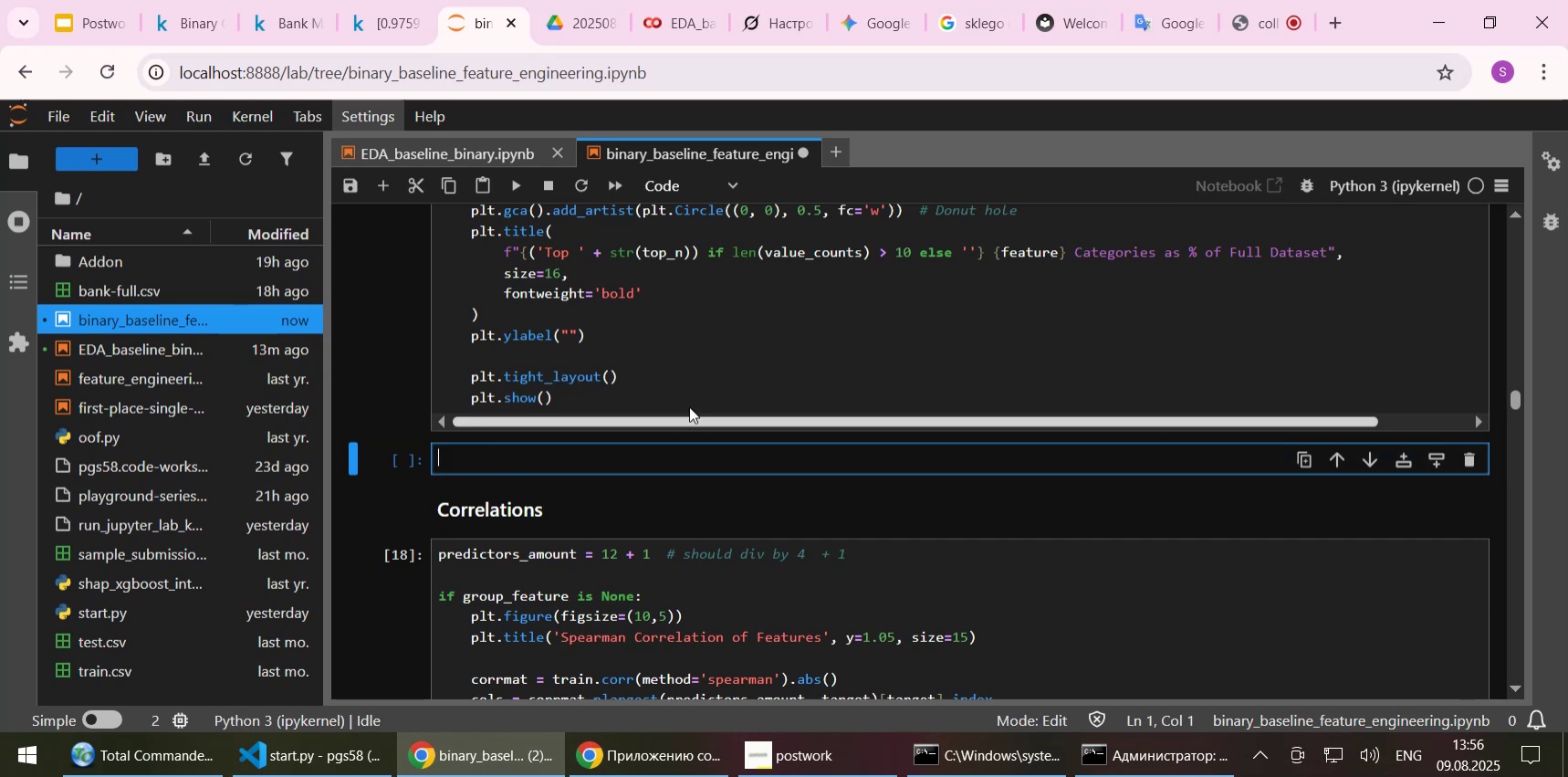 
key(Control+V)
 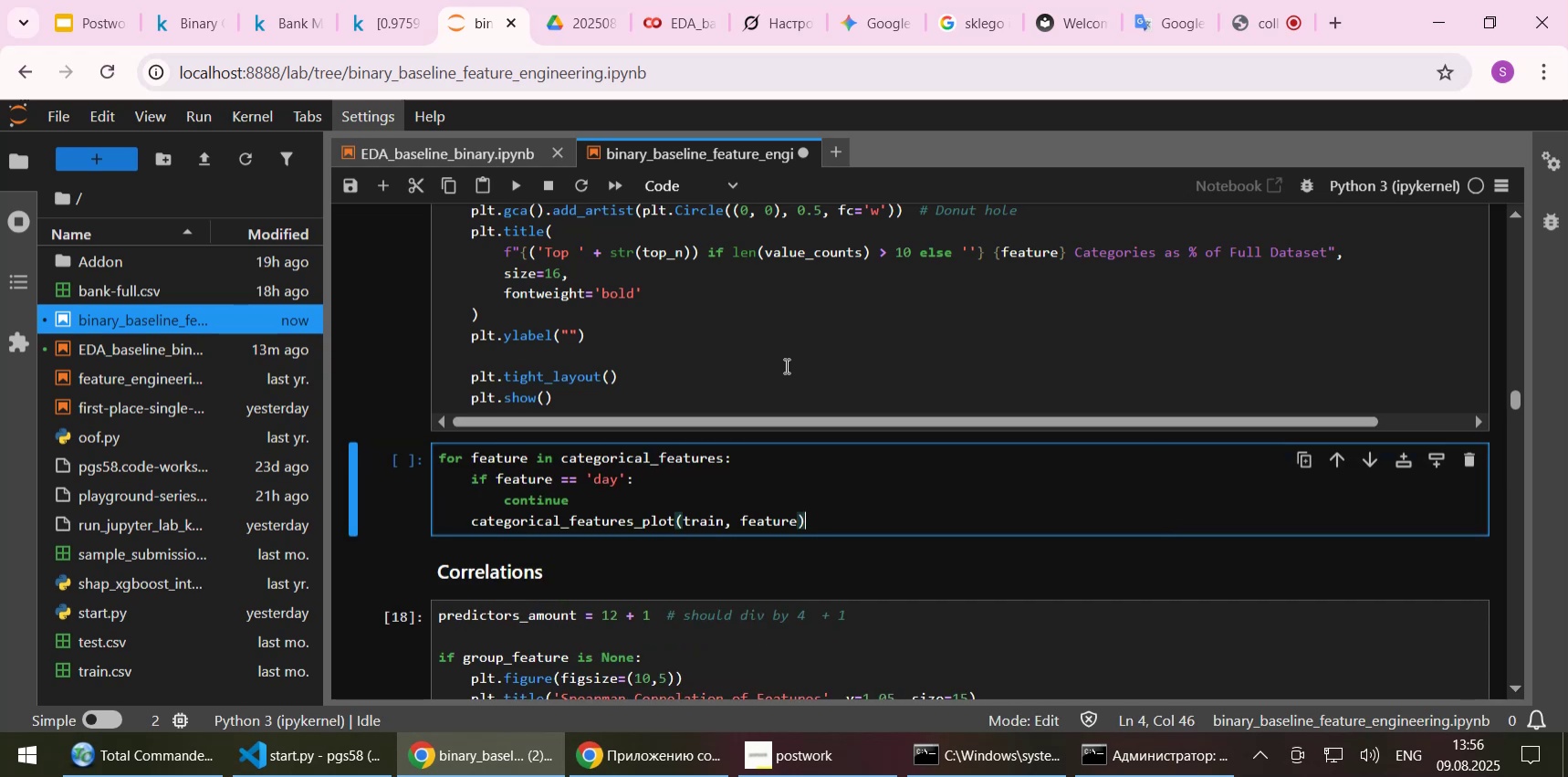 
key(Control+ControlLeft)
 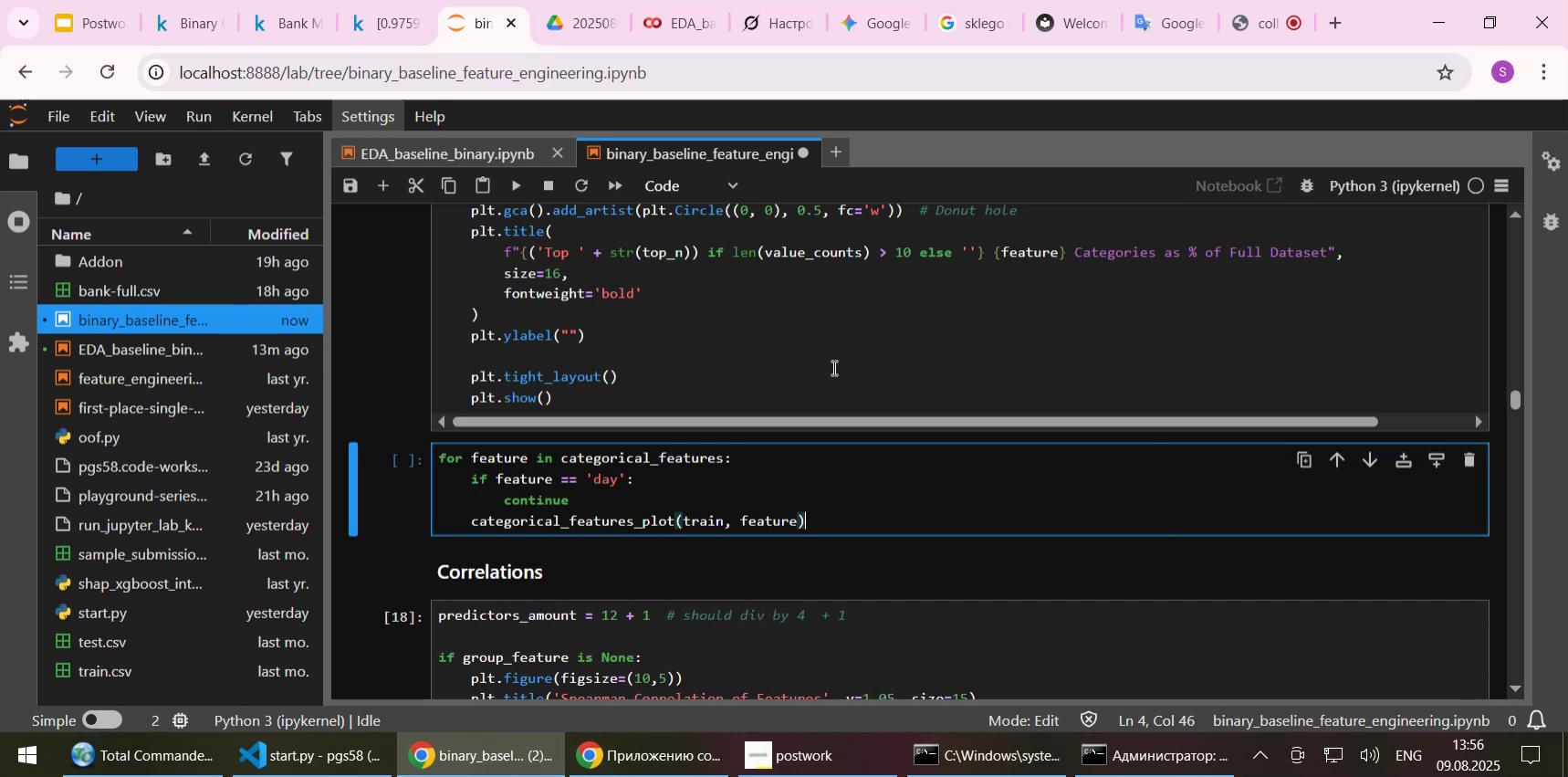 
key(Control+S)
 